 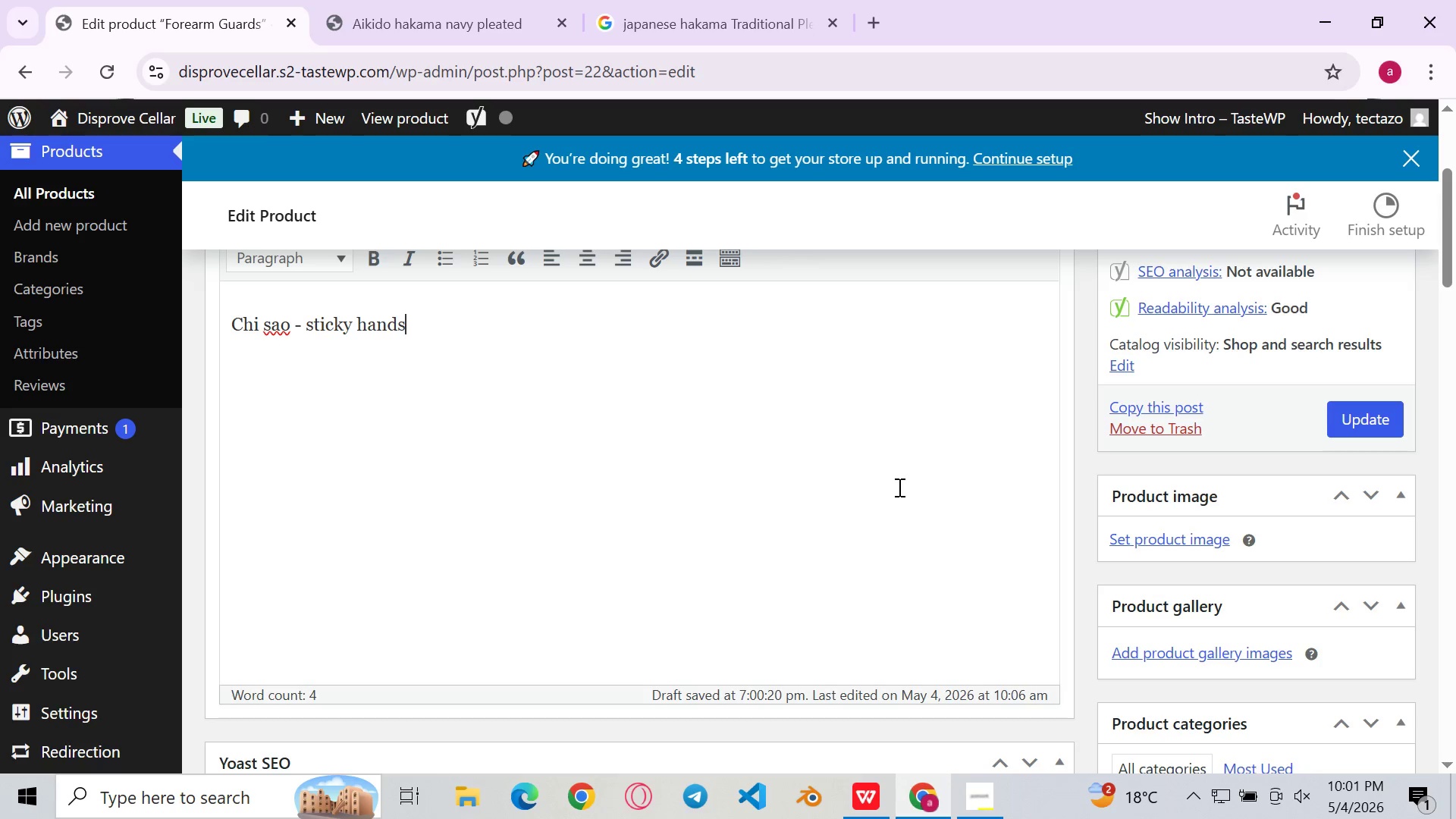 
type( - is the definig )
key(Backspace)
key(Backspace)
type(nf)
key(Backspace)
type(g )
 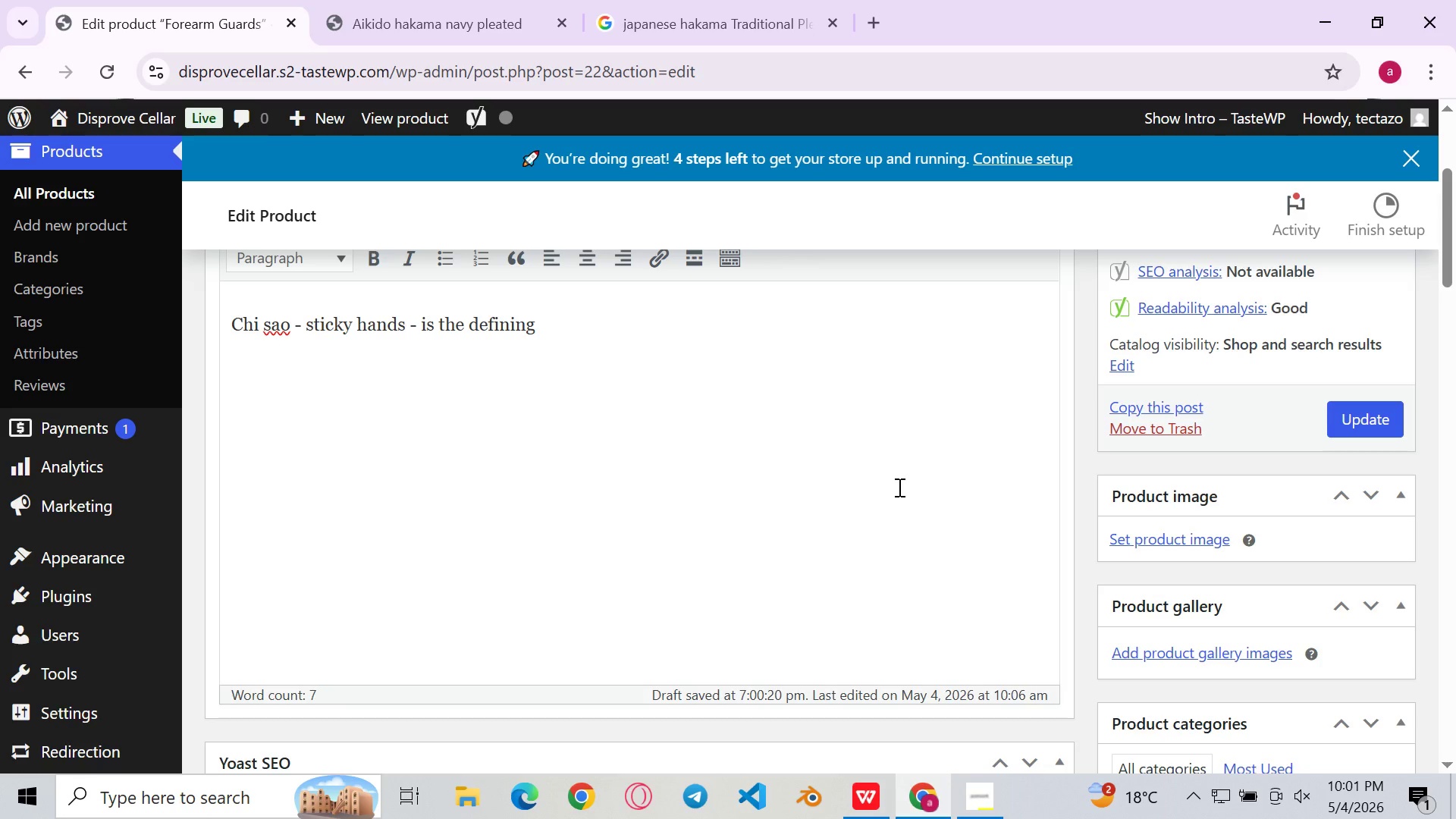 
type(sensetiviy )
 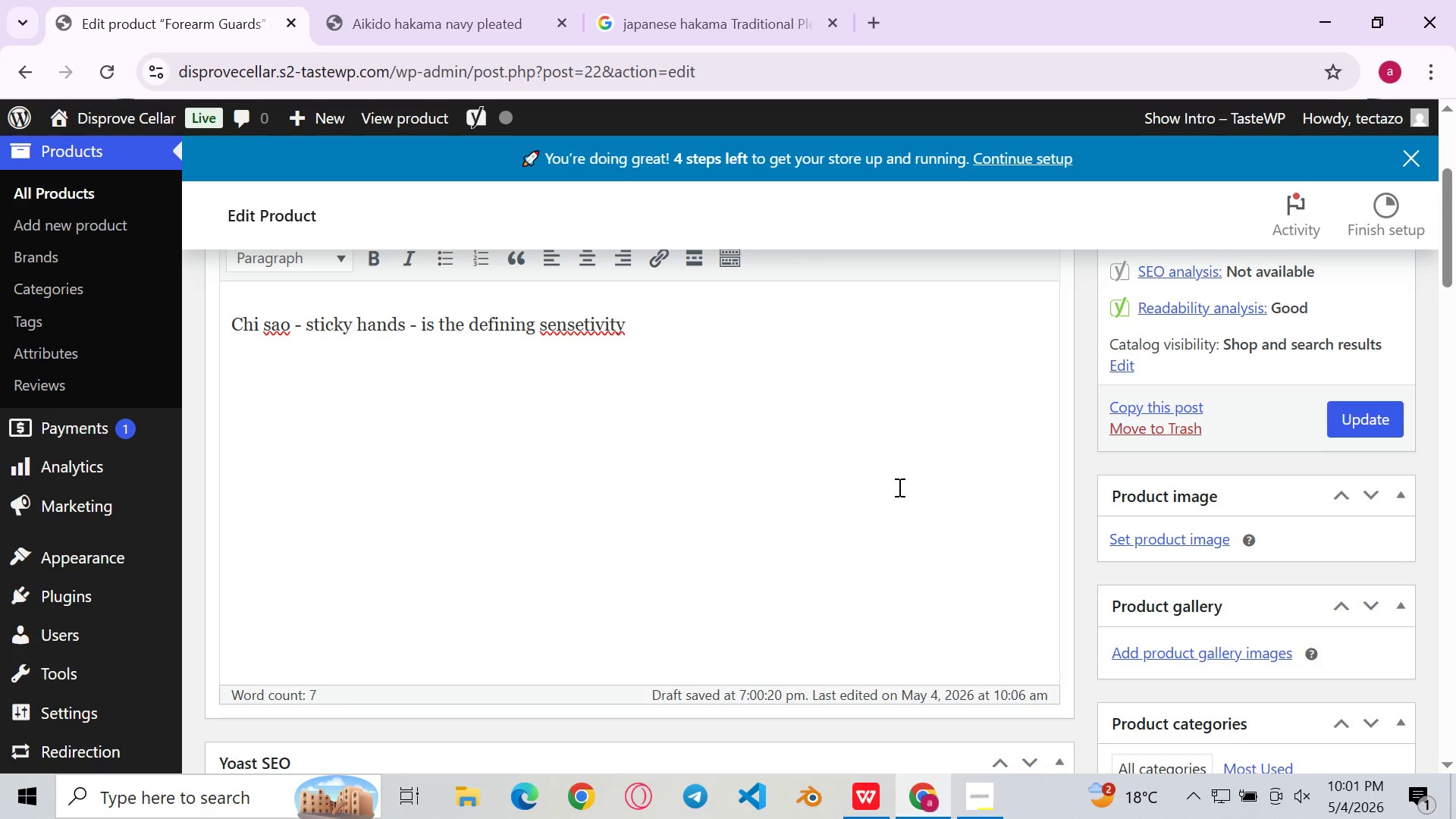 
left_click([587, 334])
 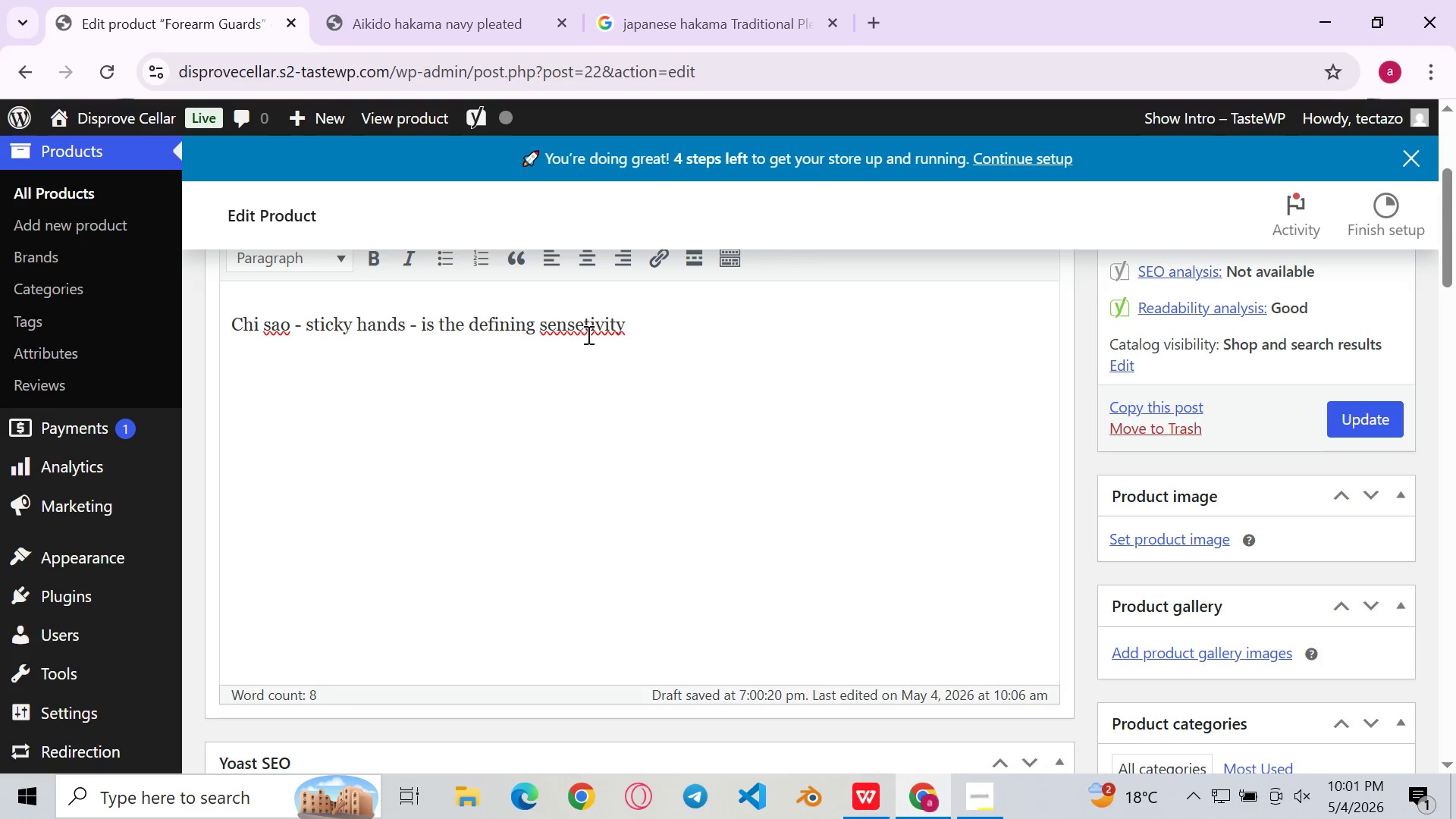 
key(ArrowLeft)
 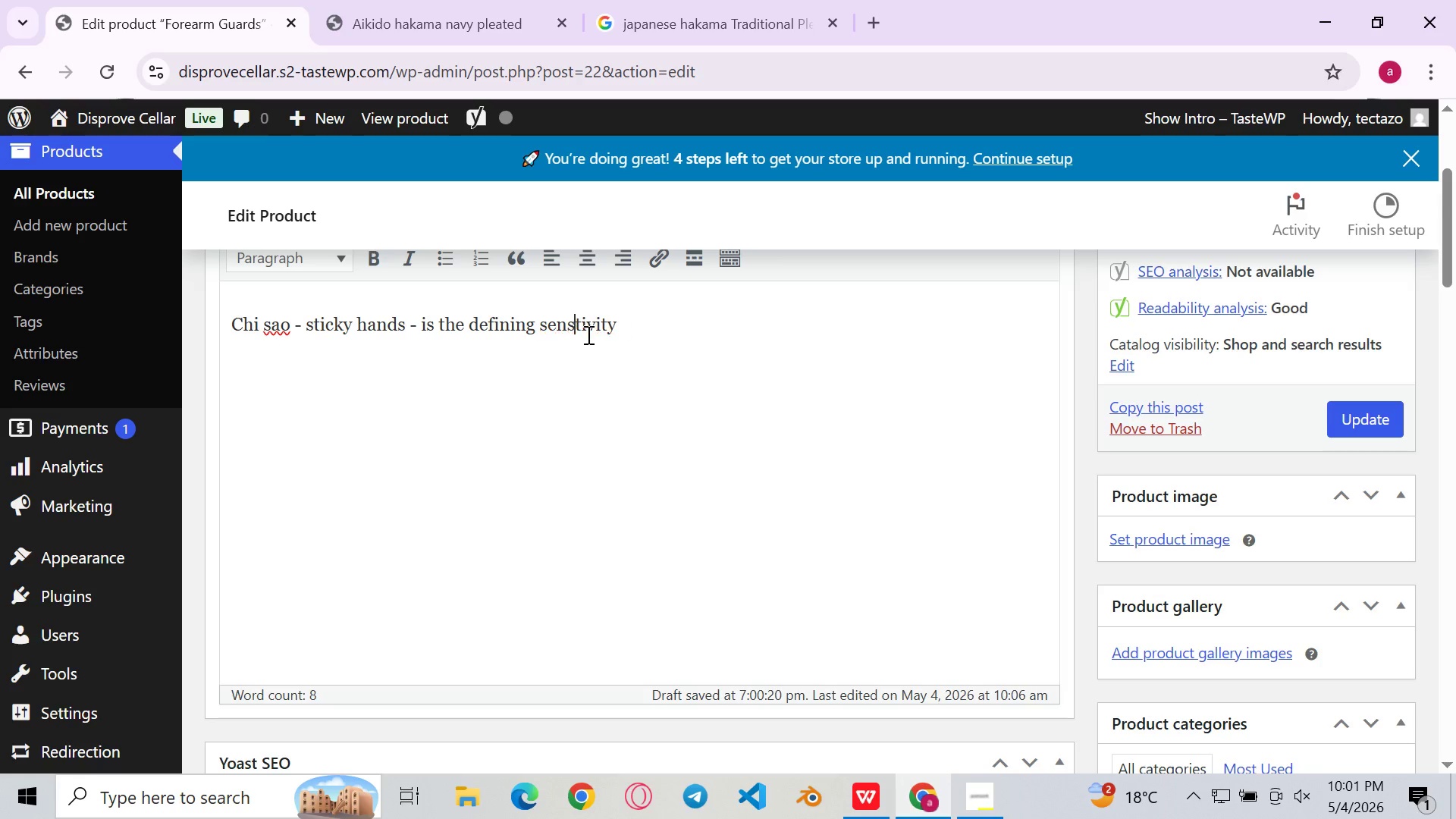 
key(Backspace)
 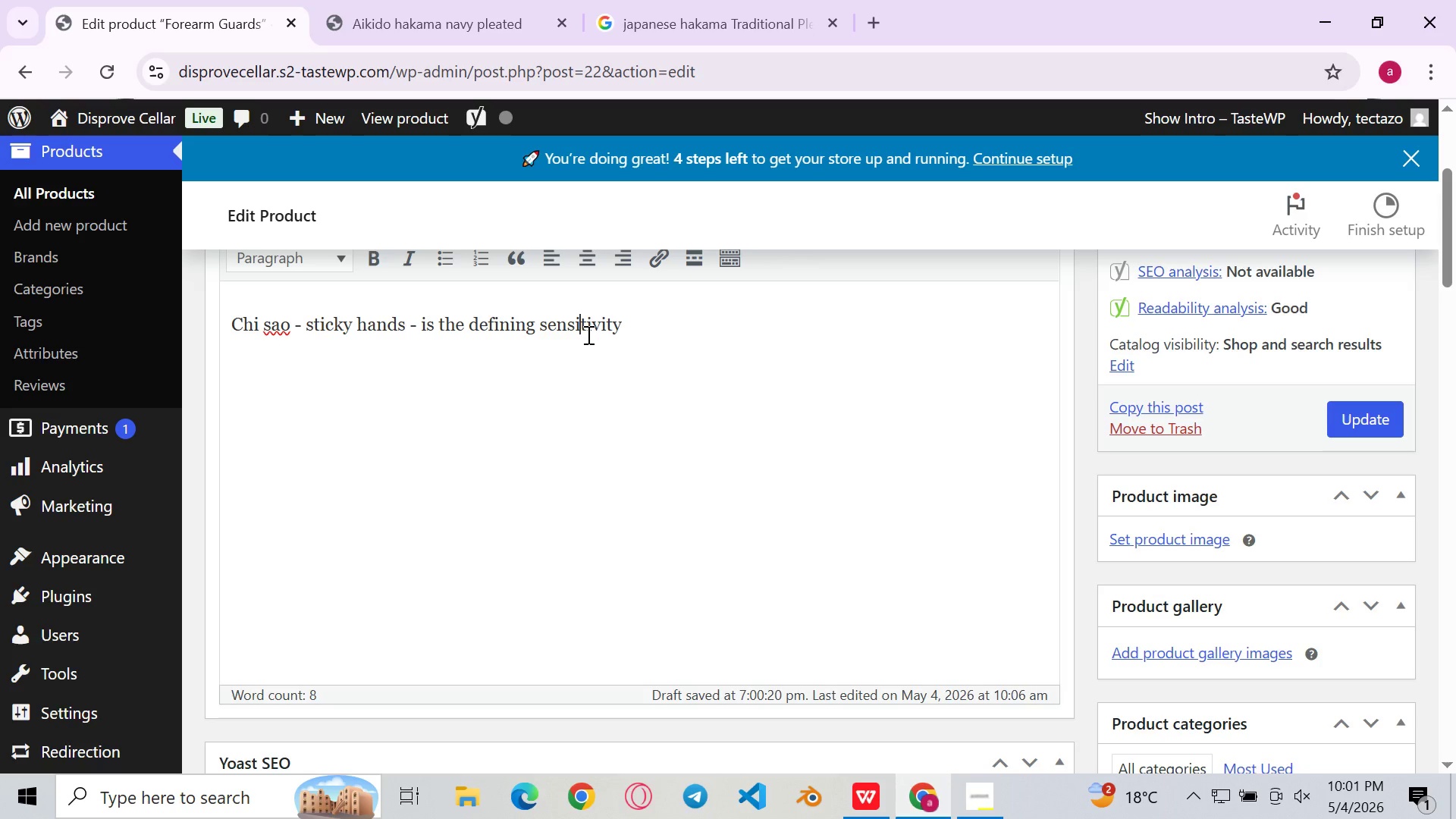 
key(I)
 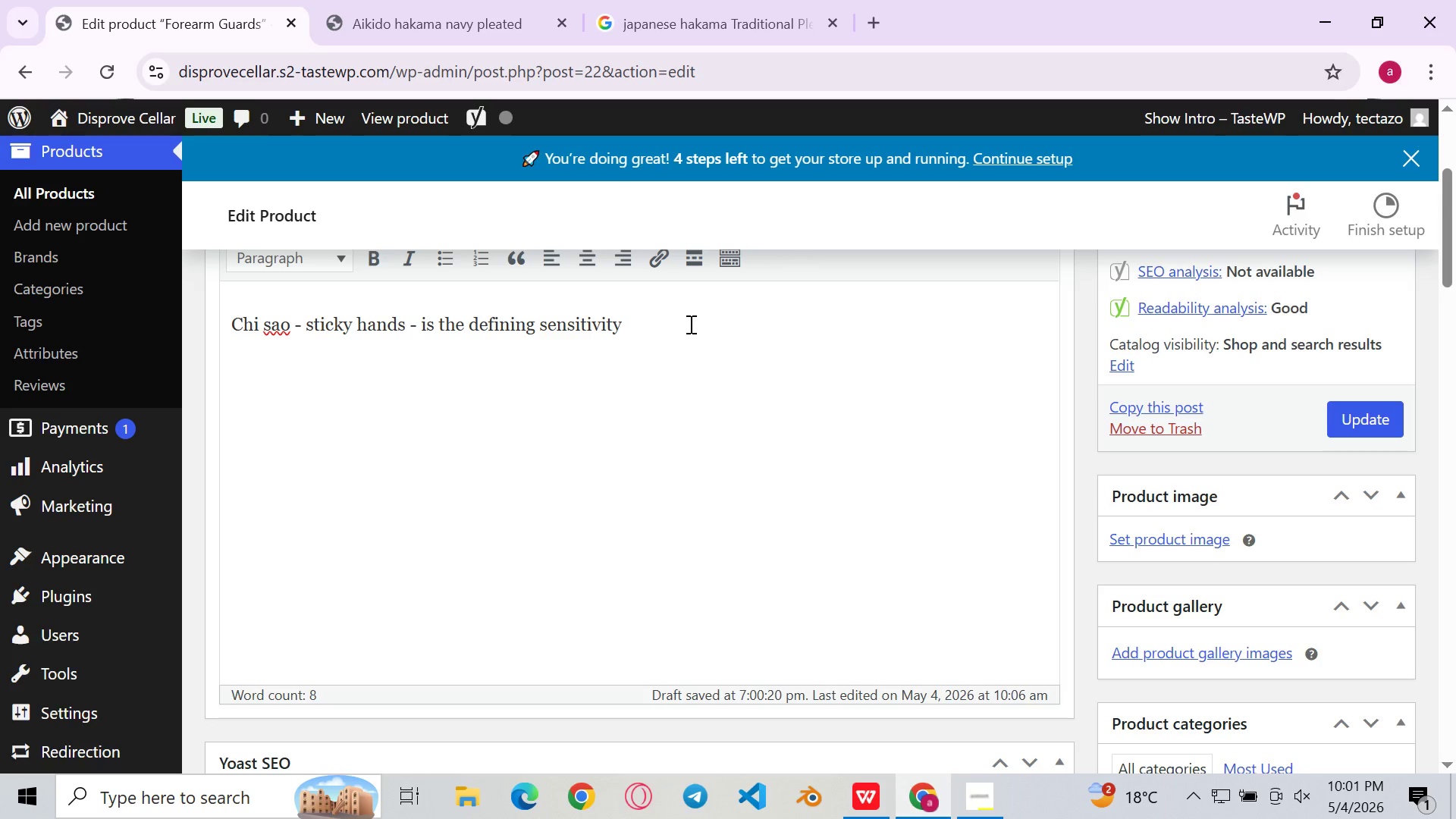 
left_click([689, 324])
 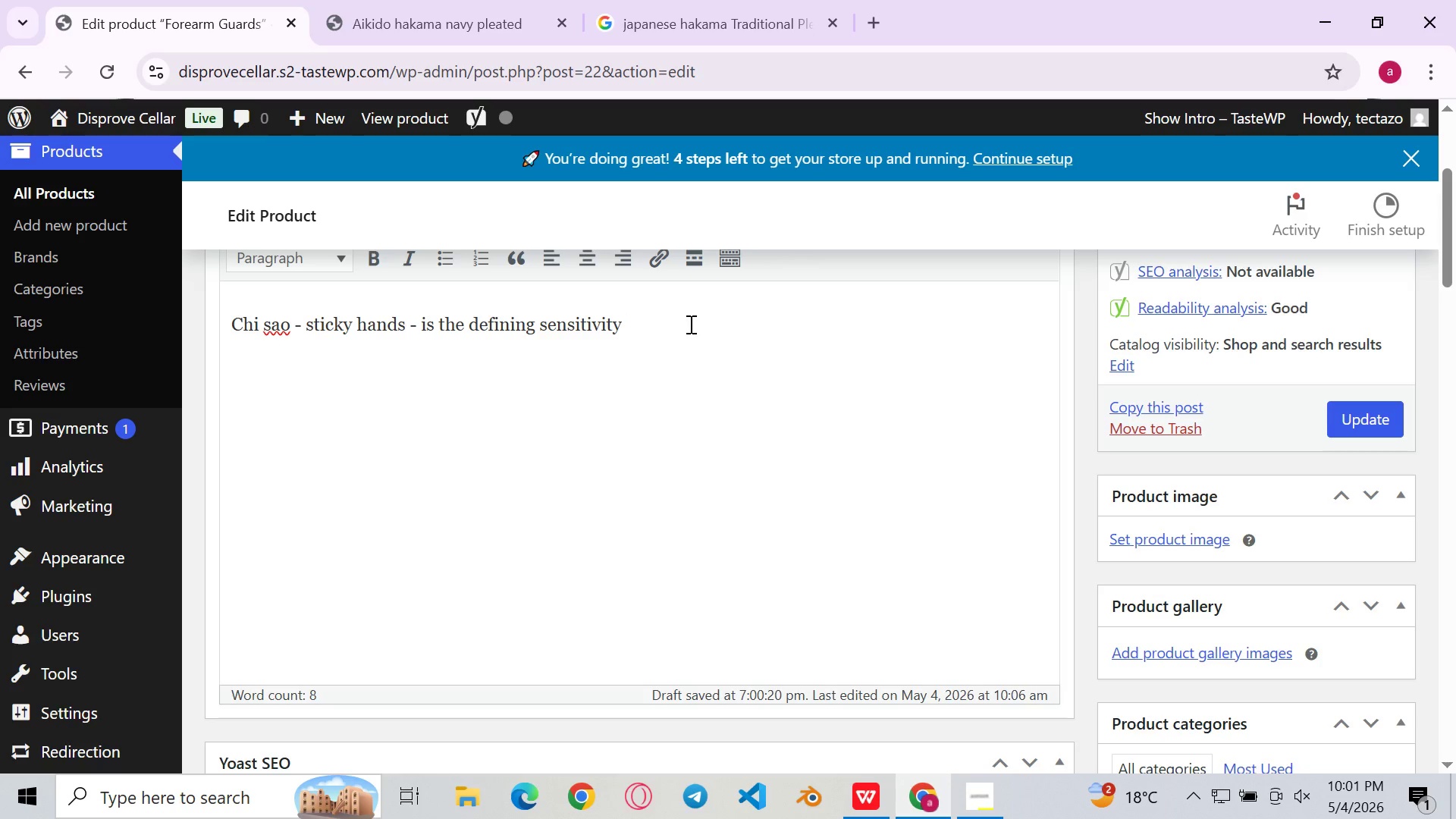 
wait(22.45)
 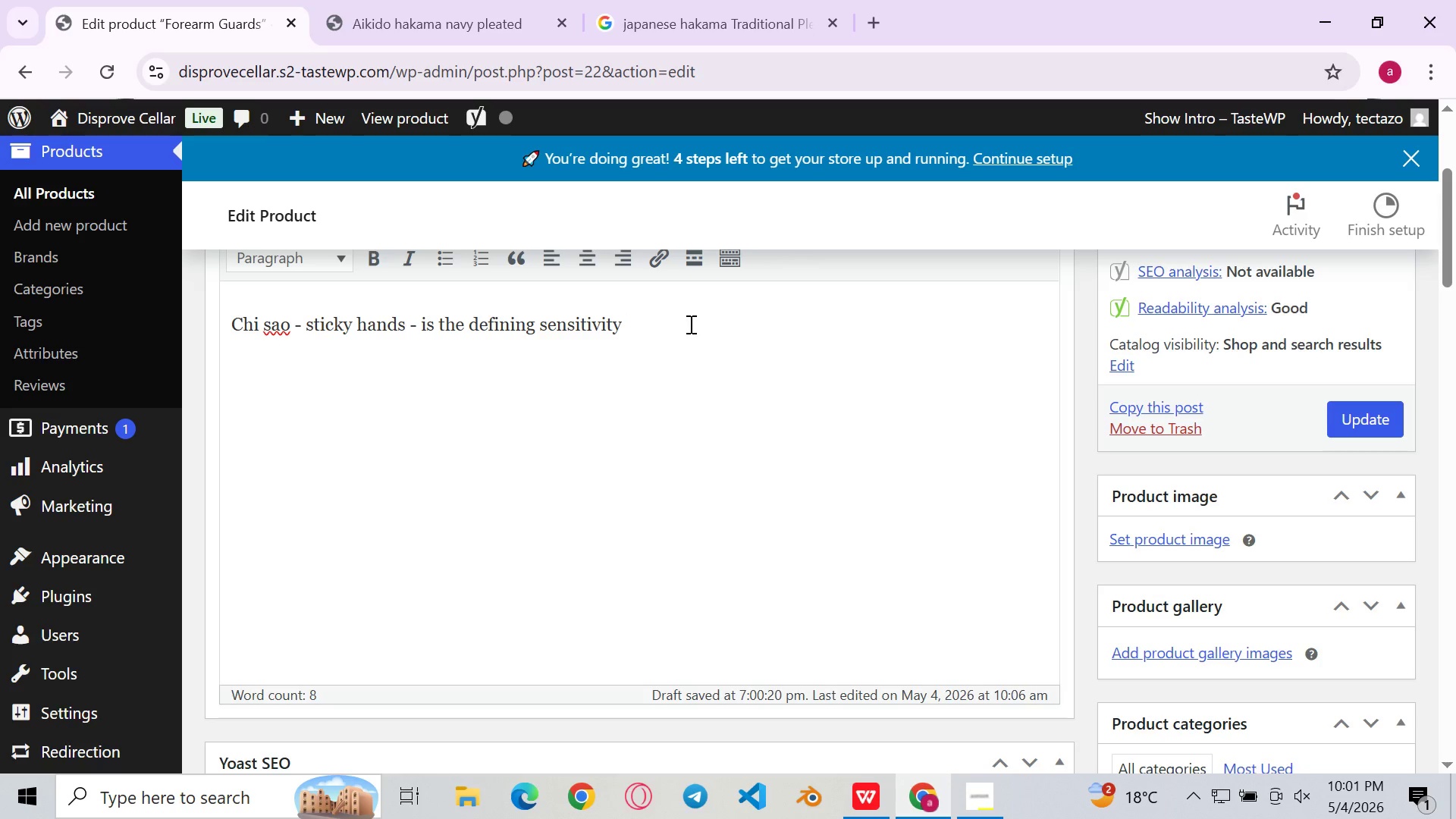 
left_click([689, 324])
 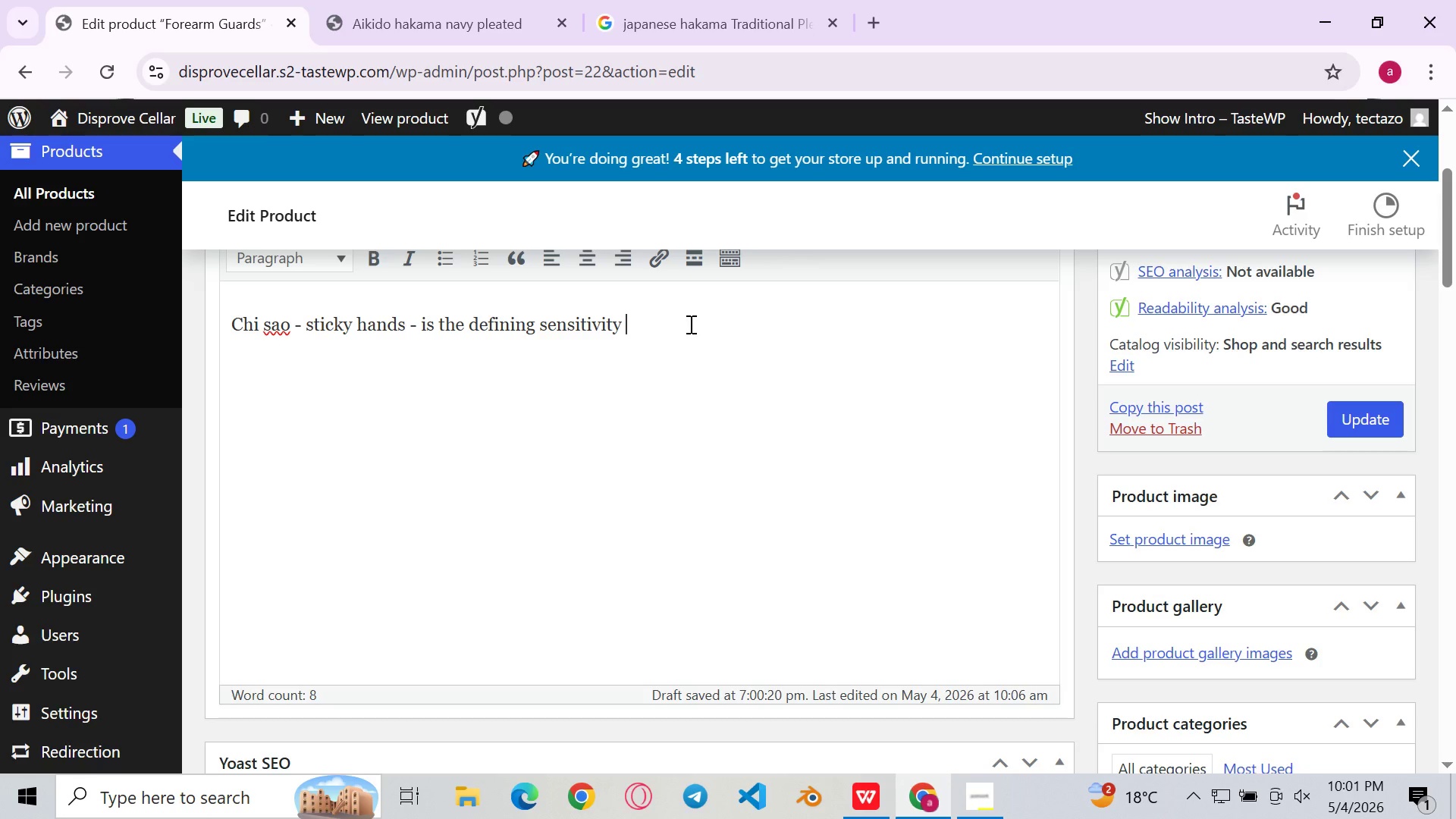 
type(training method of wing chun )
 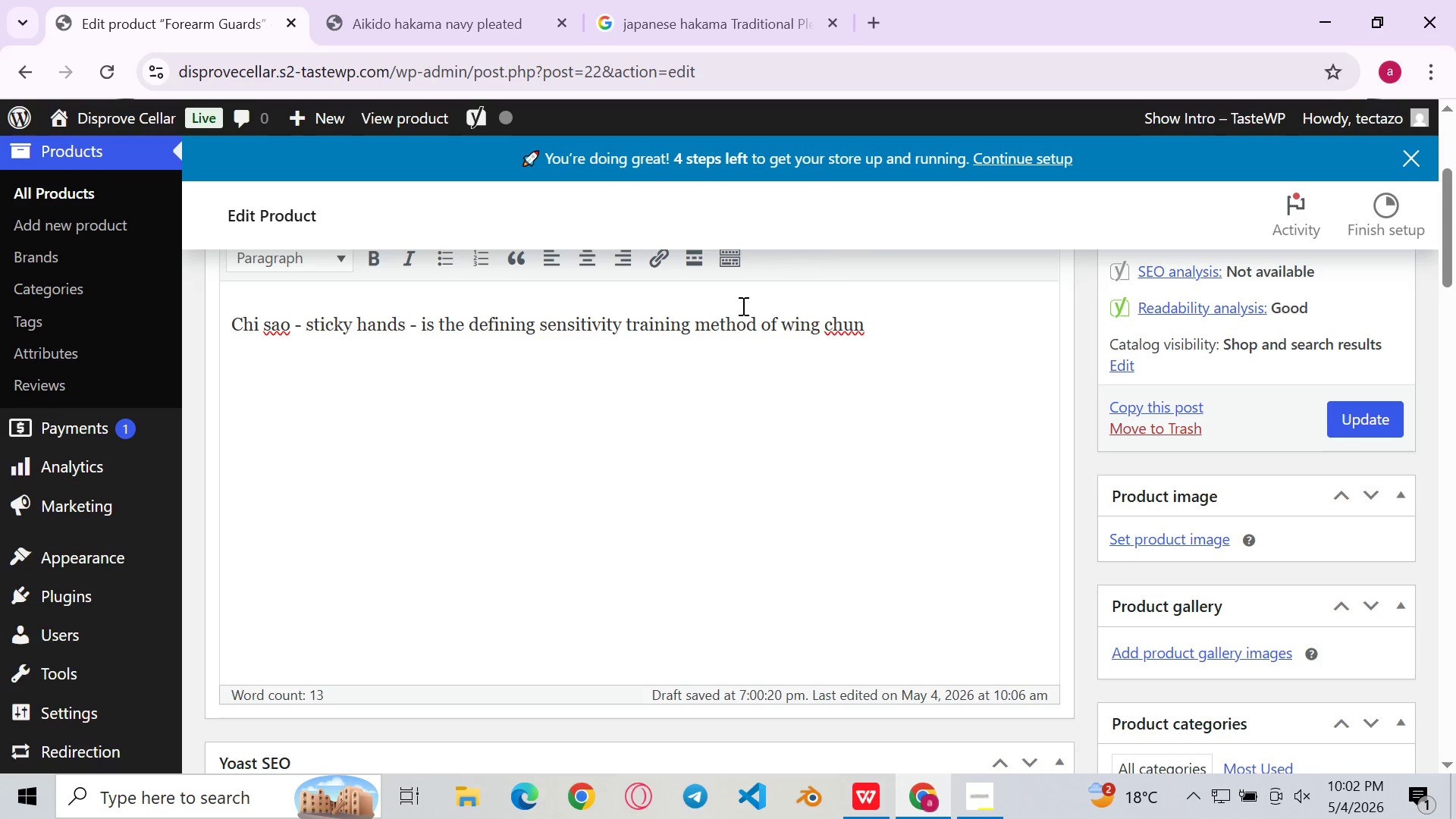 
left_click([834, 326])
 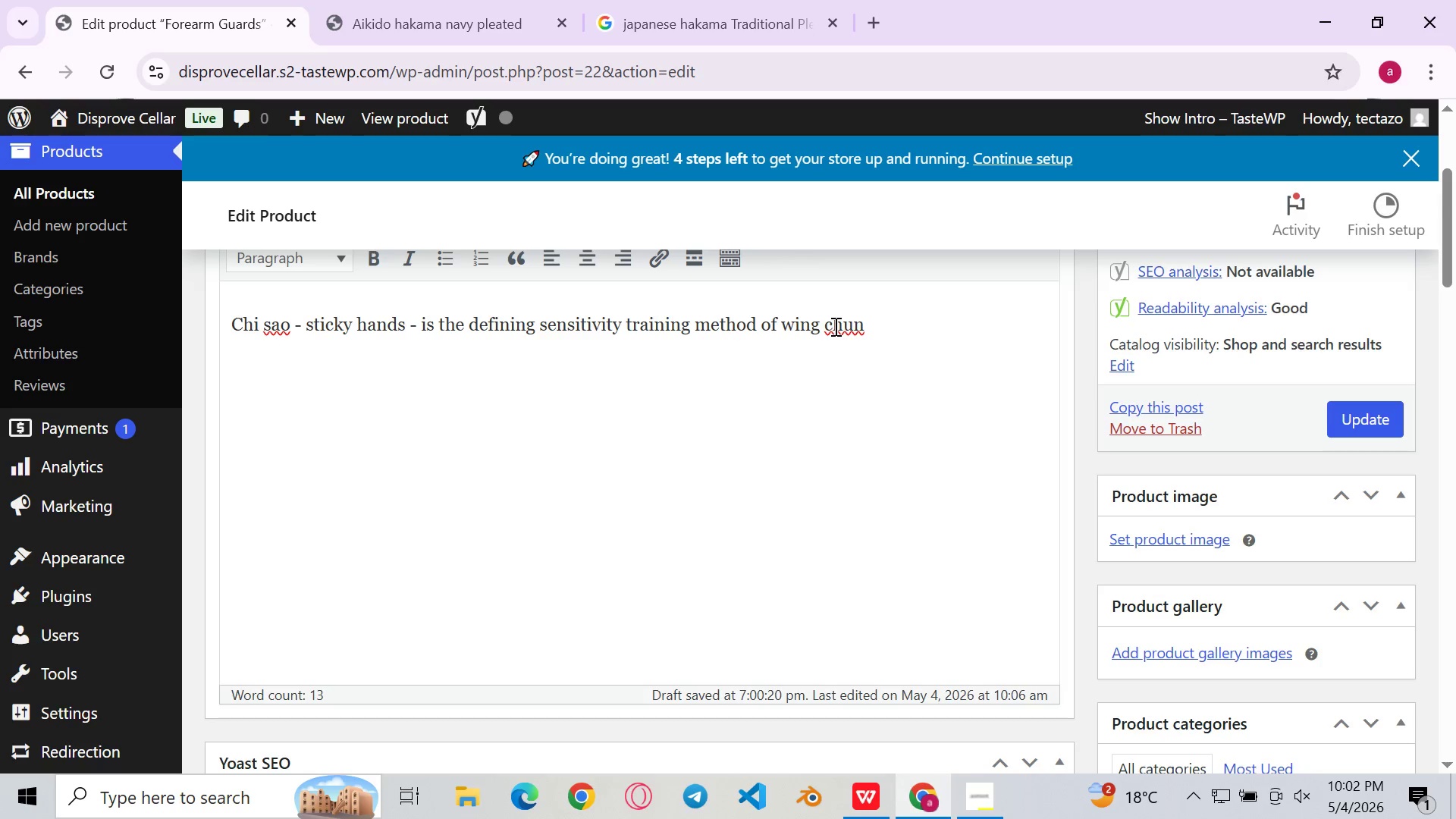 
key(Backspace)
 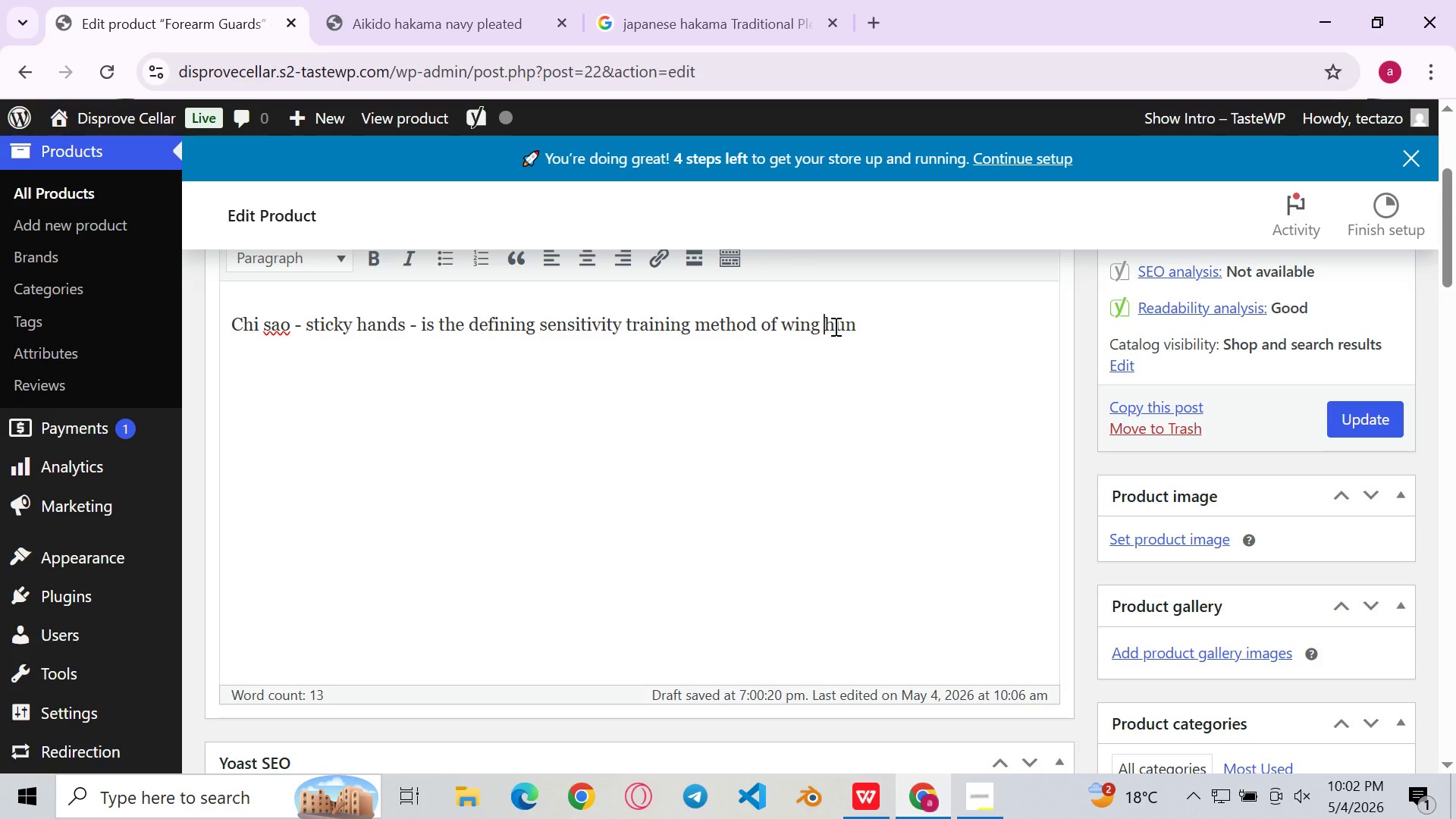 
key(Shift+C)
 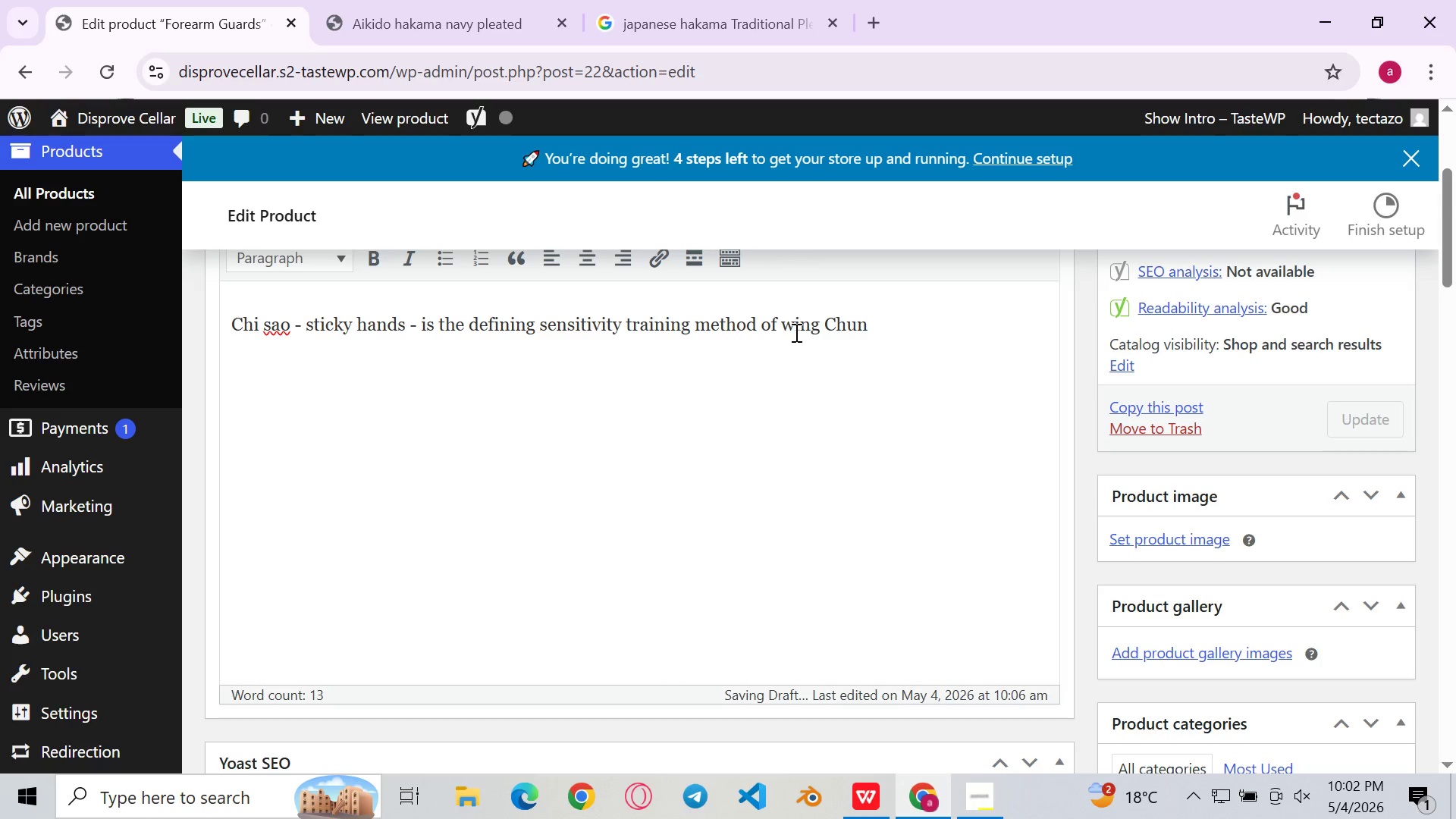 
left_click([795, 332])
 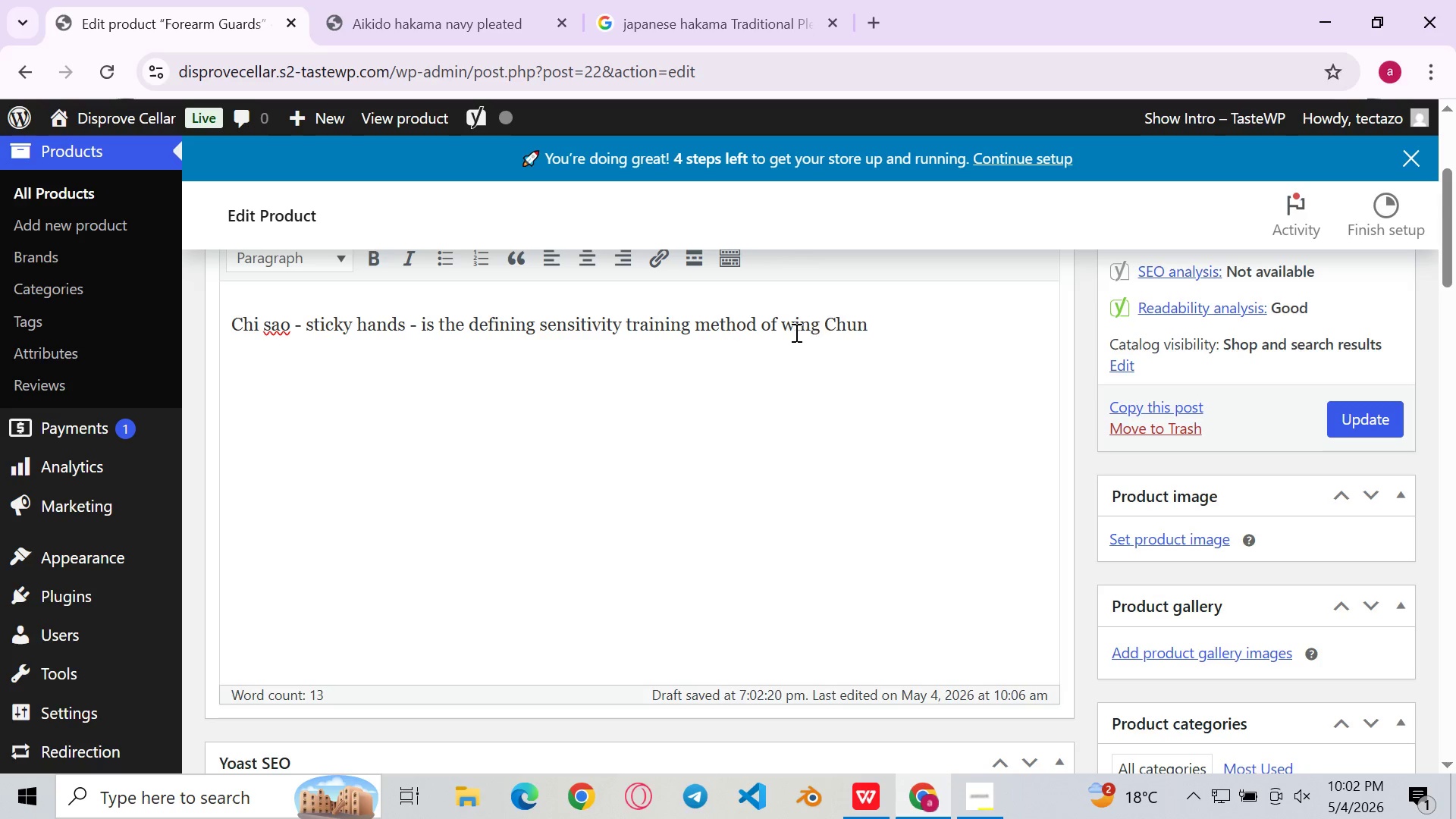 
key(Backspace)
 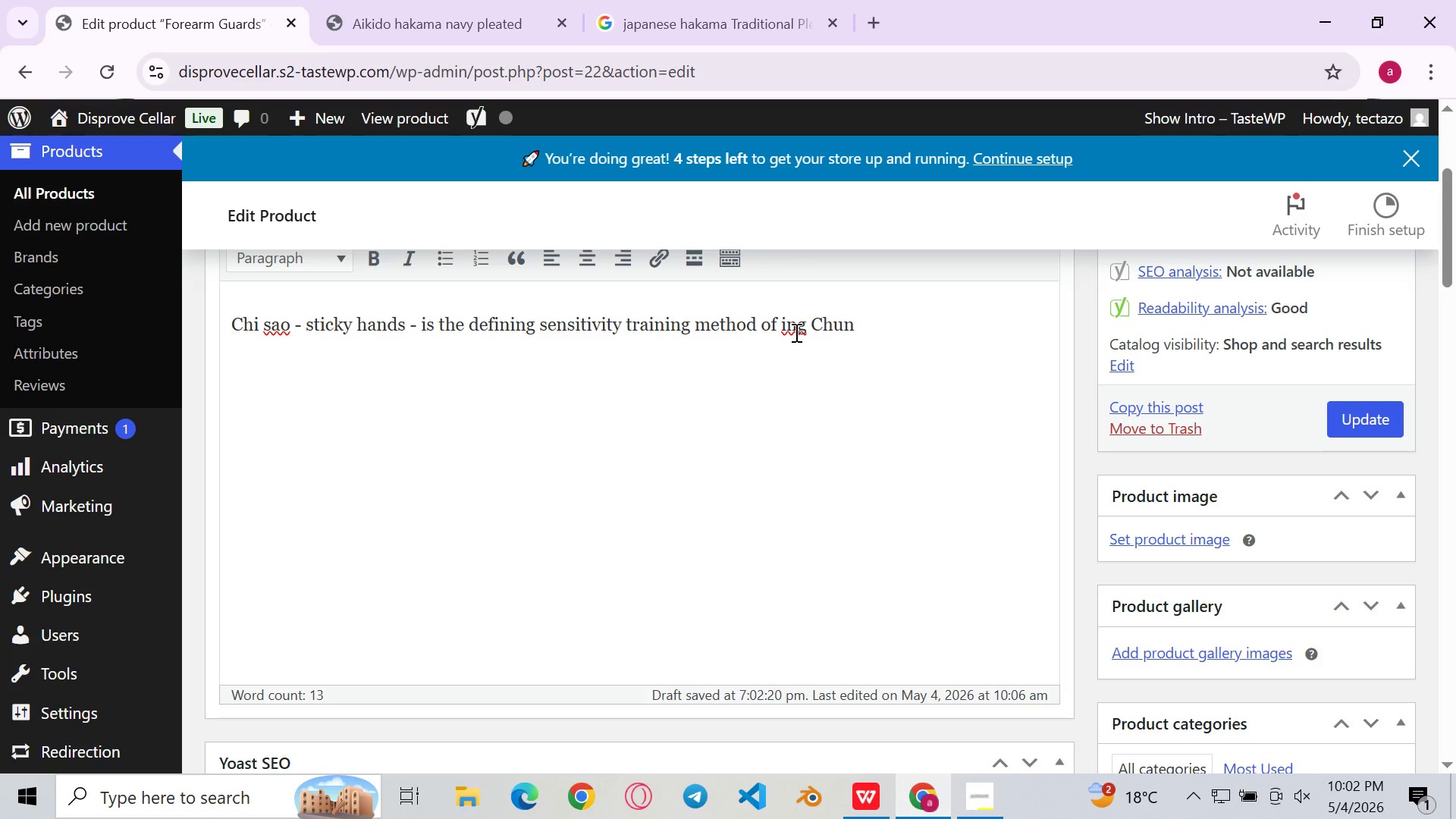 
key(Shift+W)
 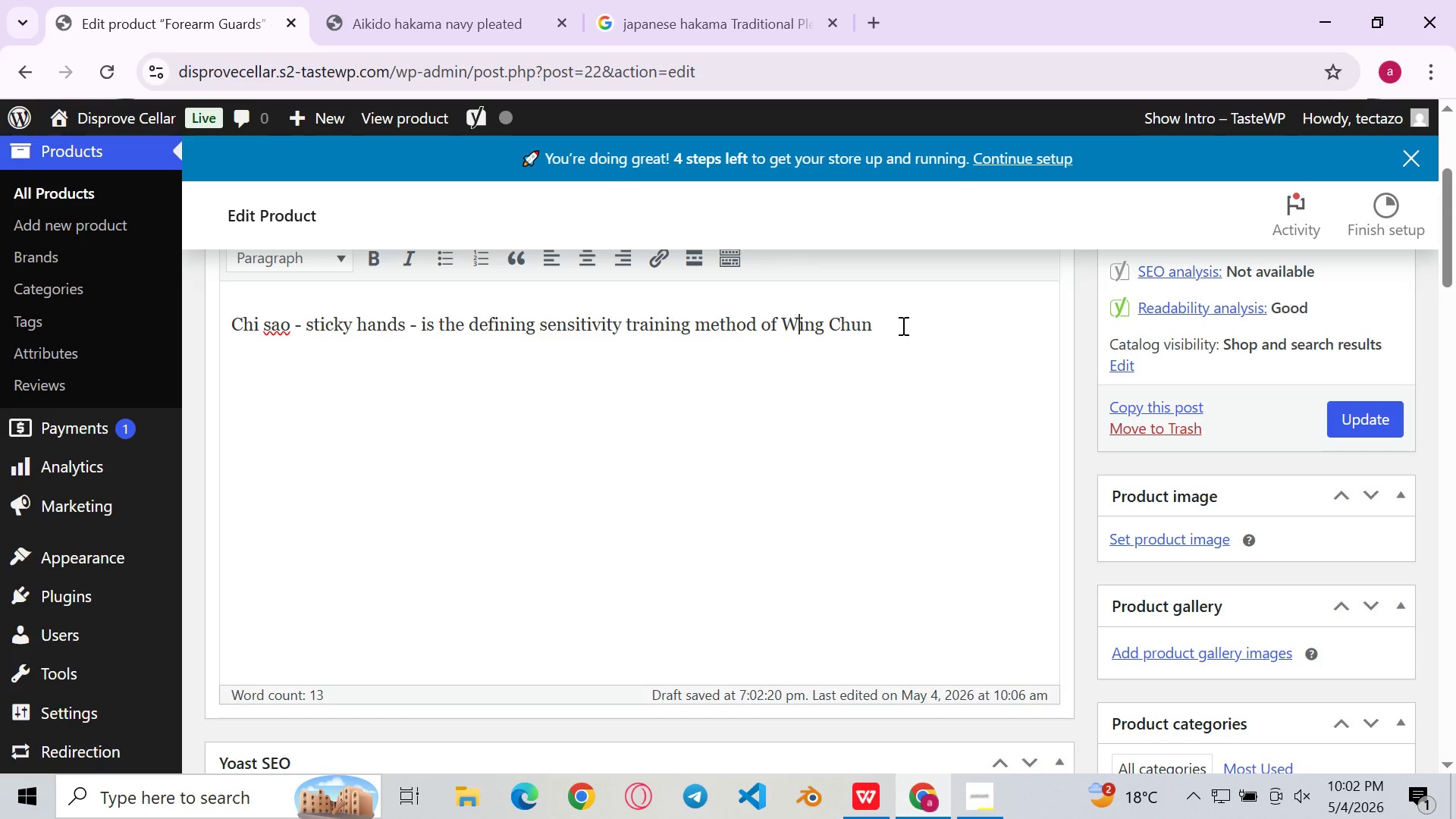 
left_click([902, 325])
 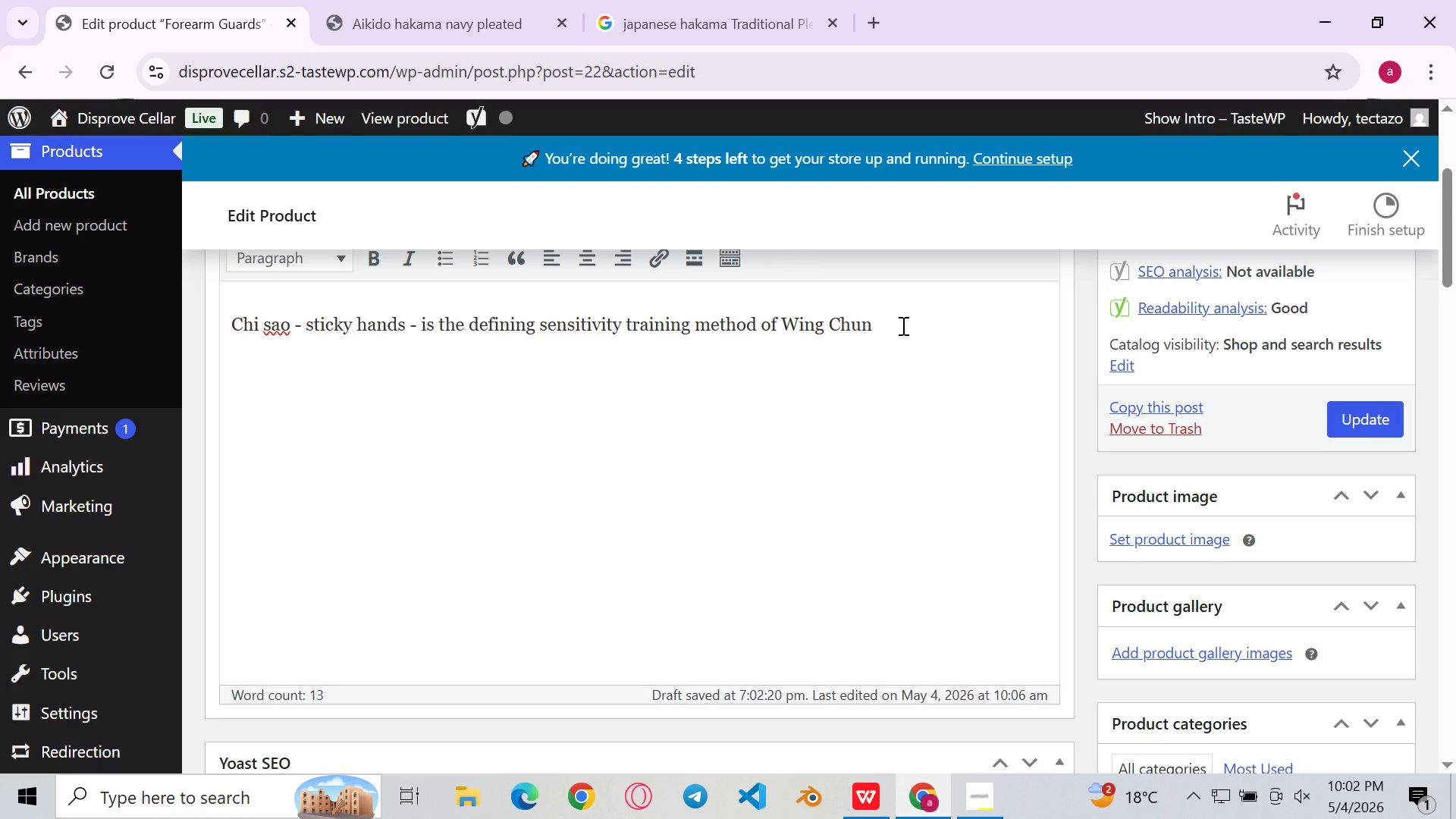 
type(Kung-Fu, and it requres)
key(Backspace)
key(Backspace)
key(Backspace)
type(ires sustai)
 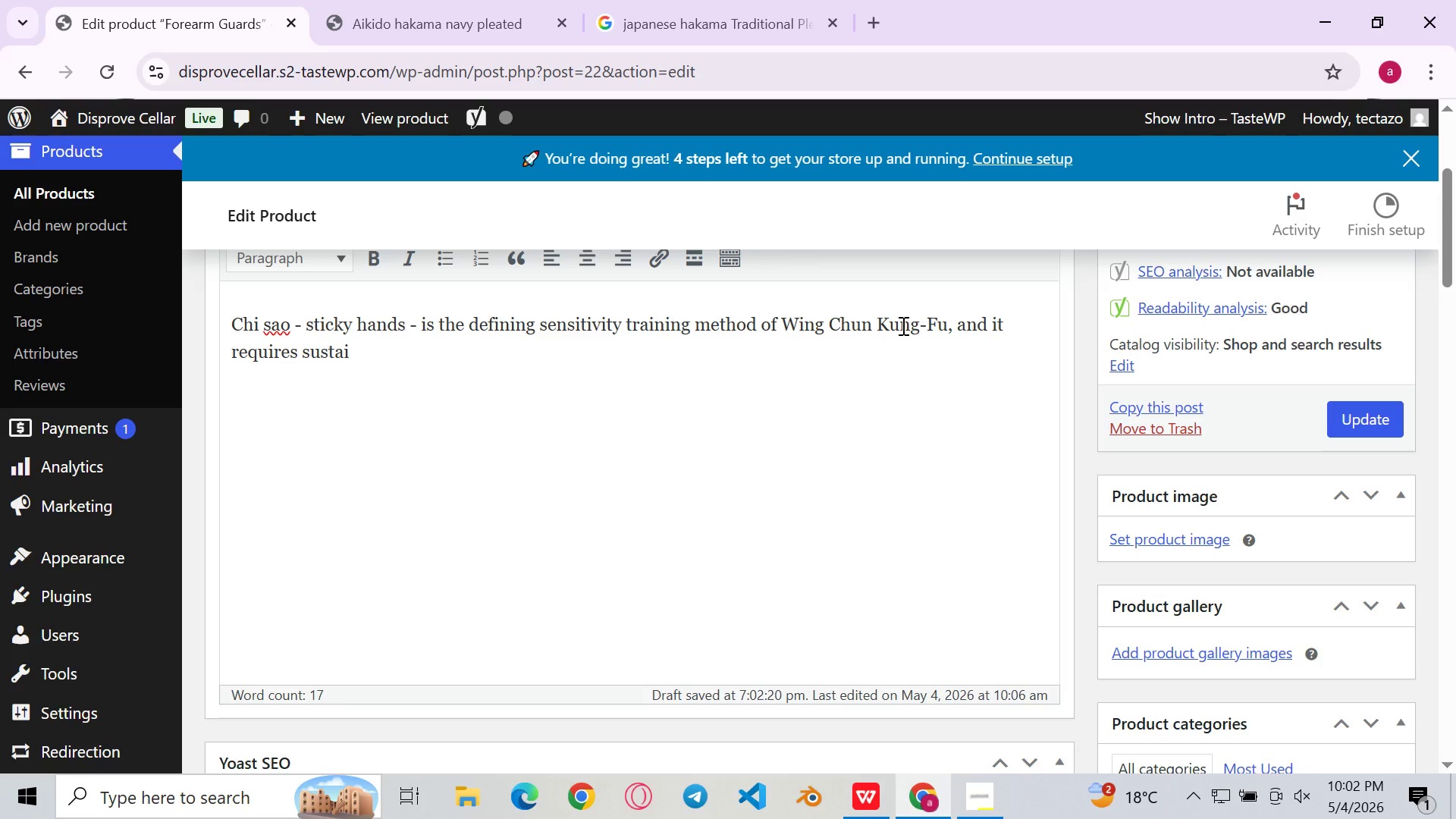 
type(ned forearm-to-forearm contact at close range. Wj)
key(Backspace)
type(hile Wing Chun's structure and relaxation principles minimize injur)
 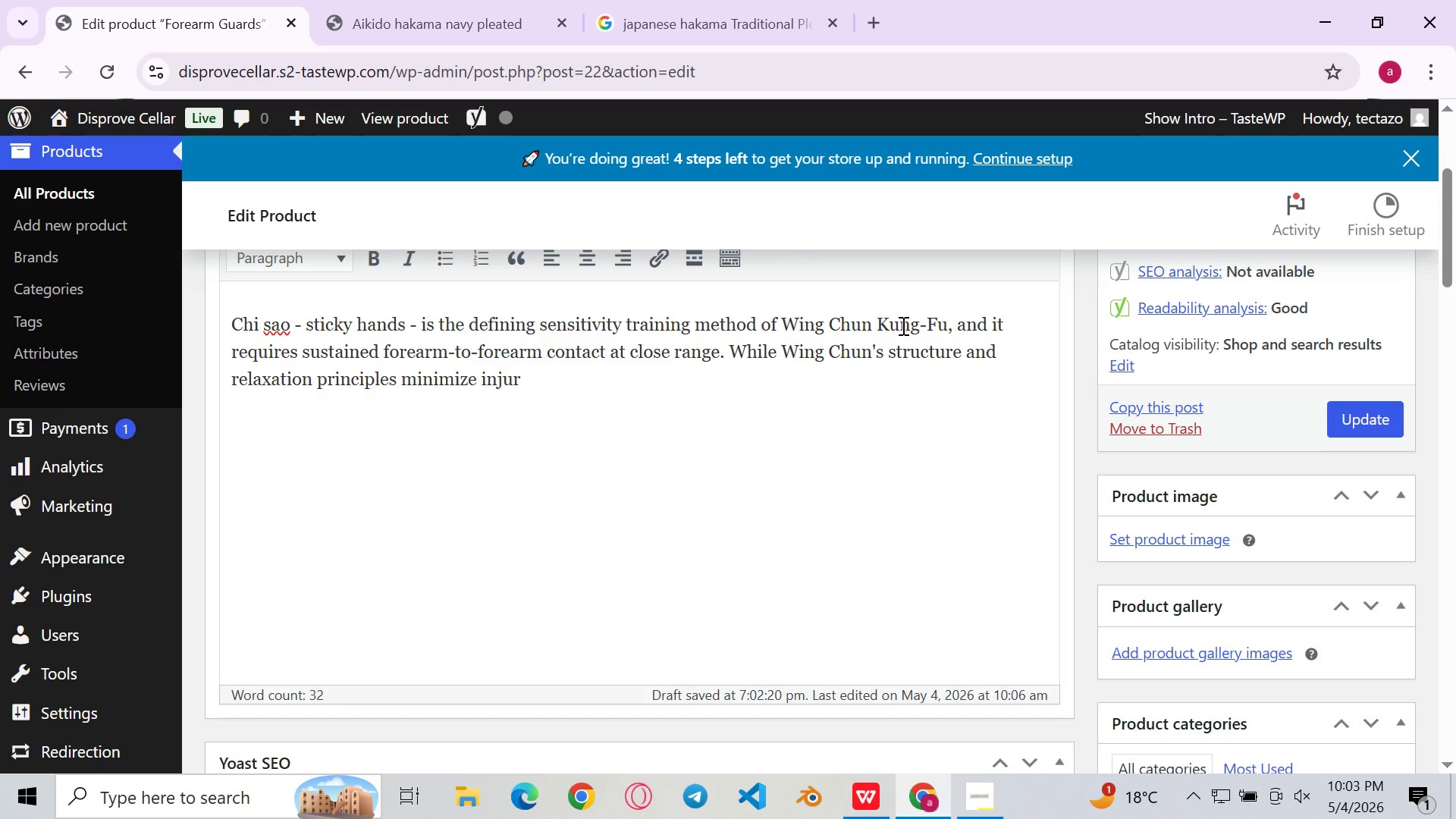 
left_click([899, 336])
 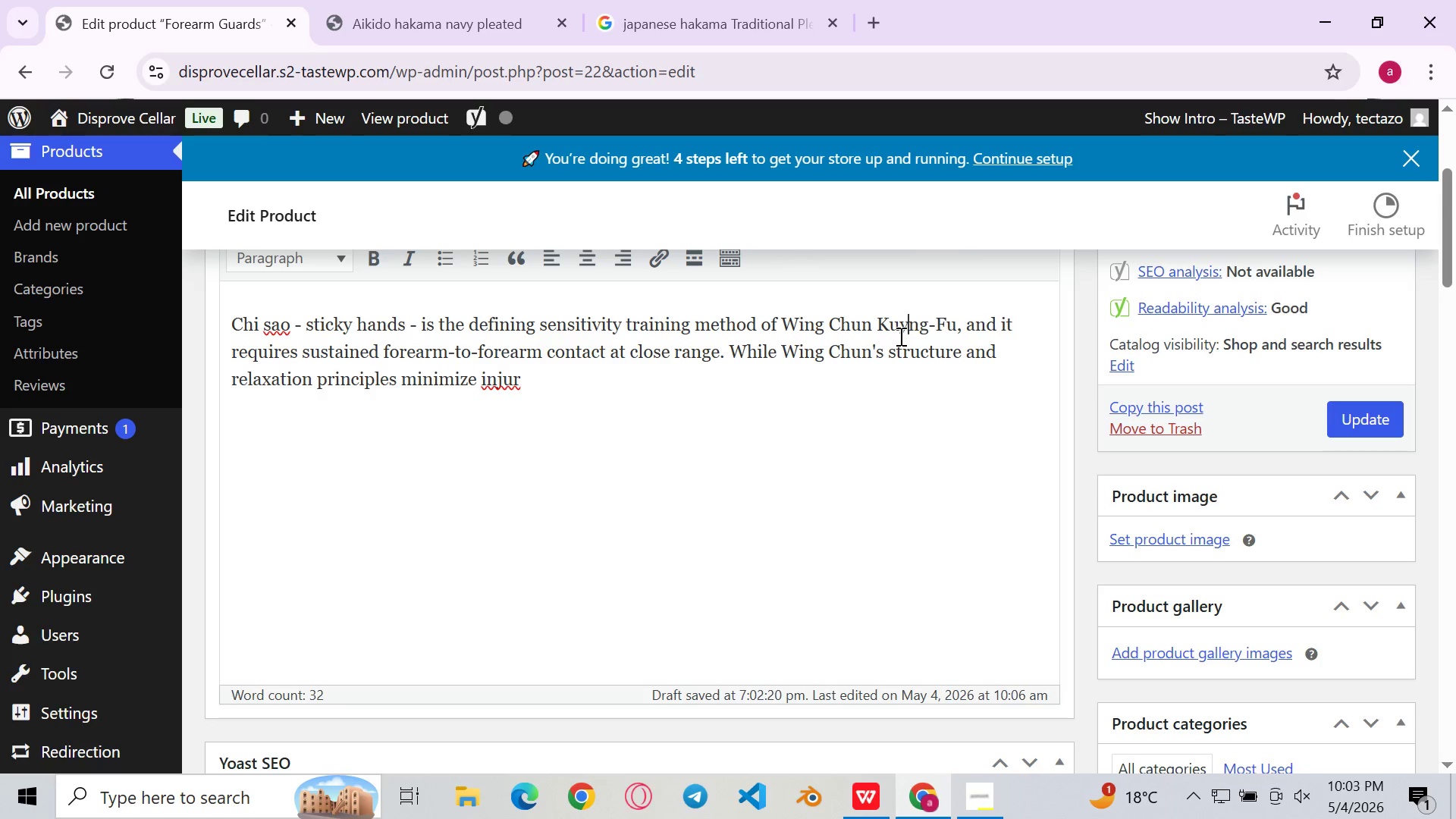 
type(y risk, prolon)
 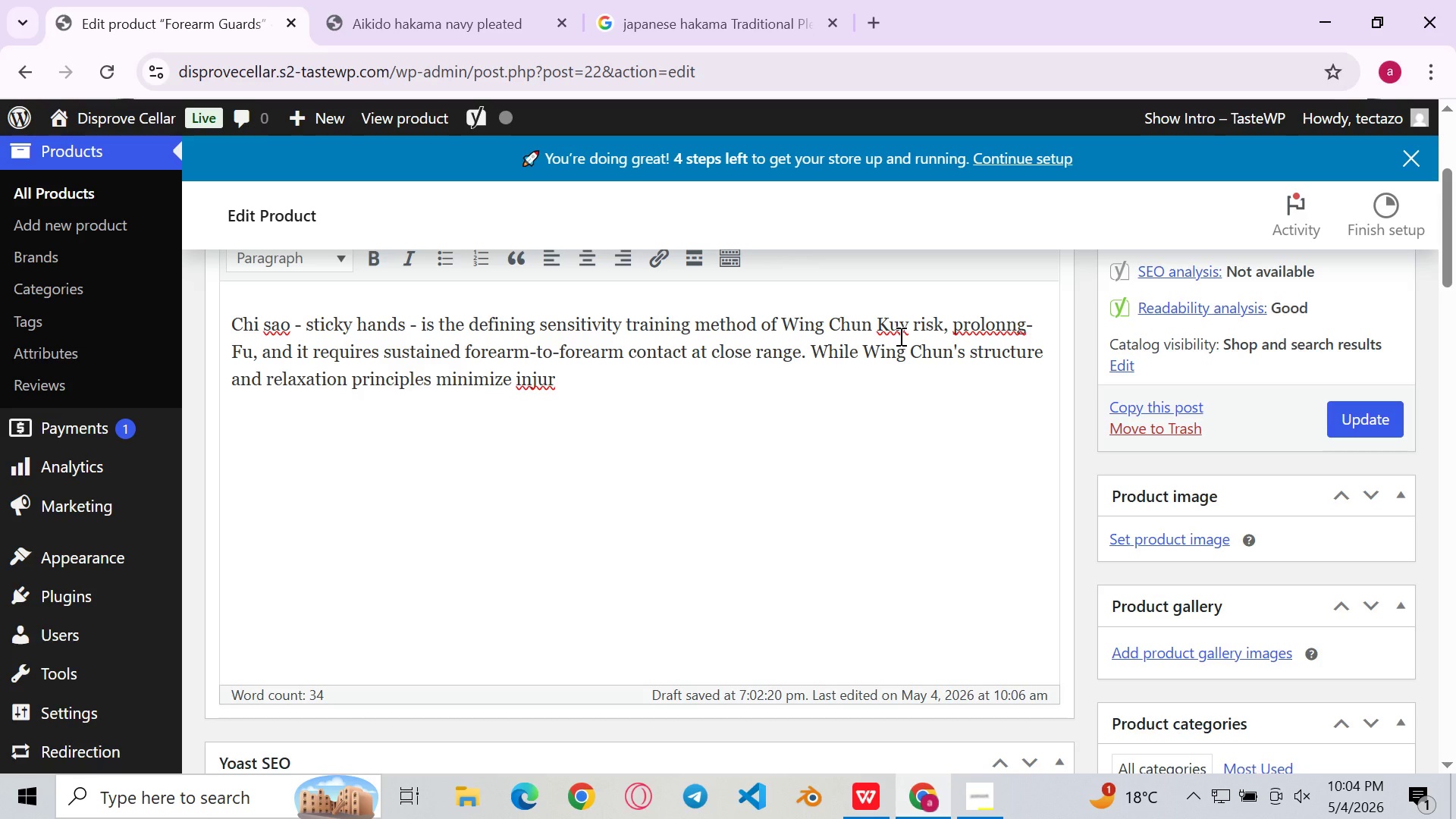 
key(Control+Z)
 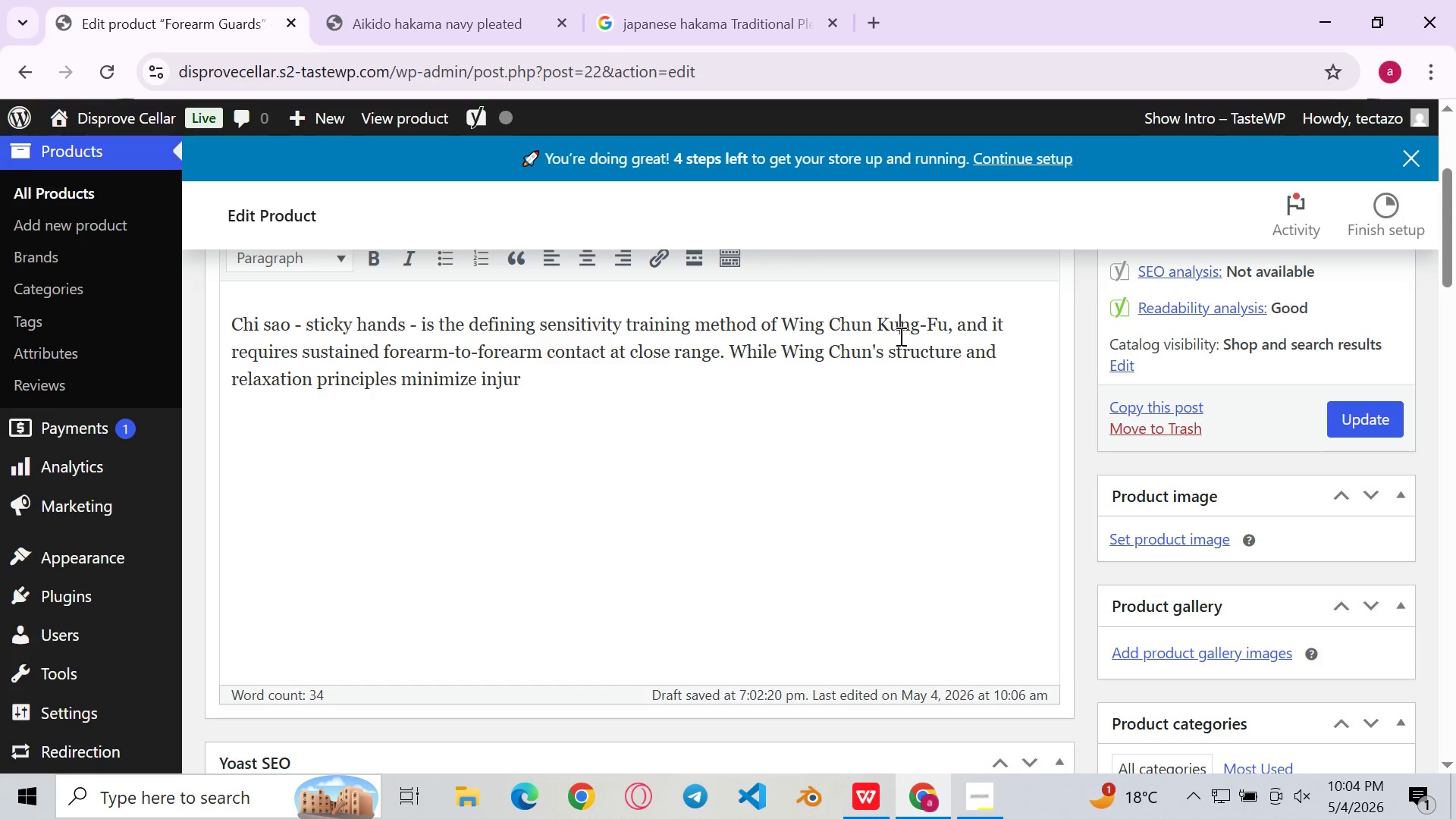 
key(Control+Z)
 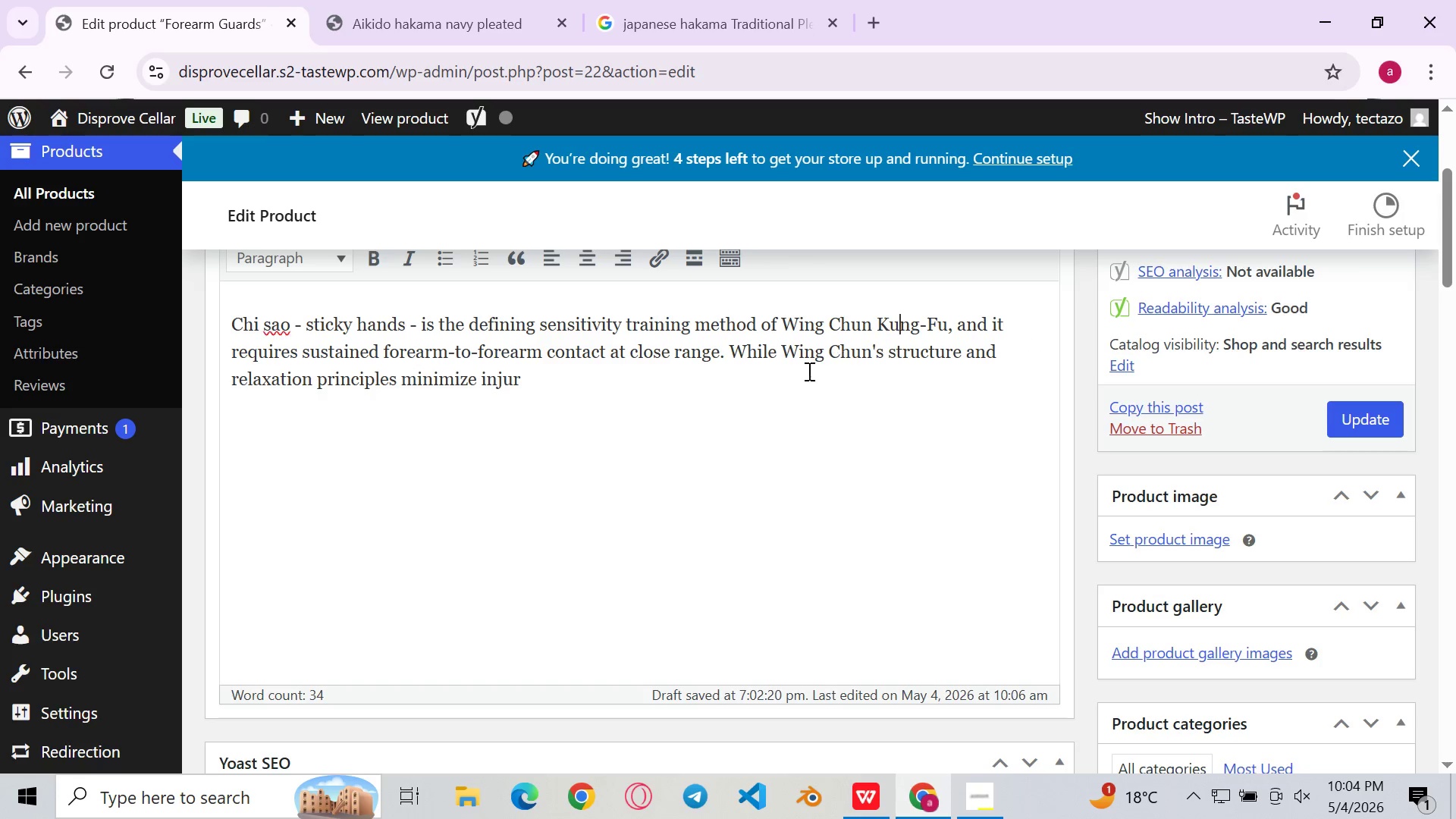 
left_click([799, 374])
 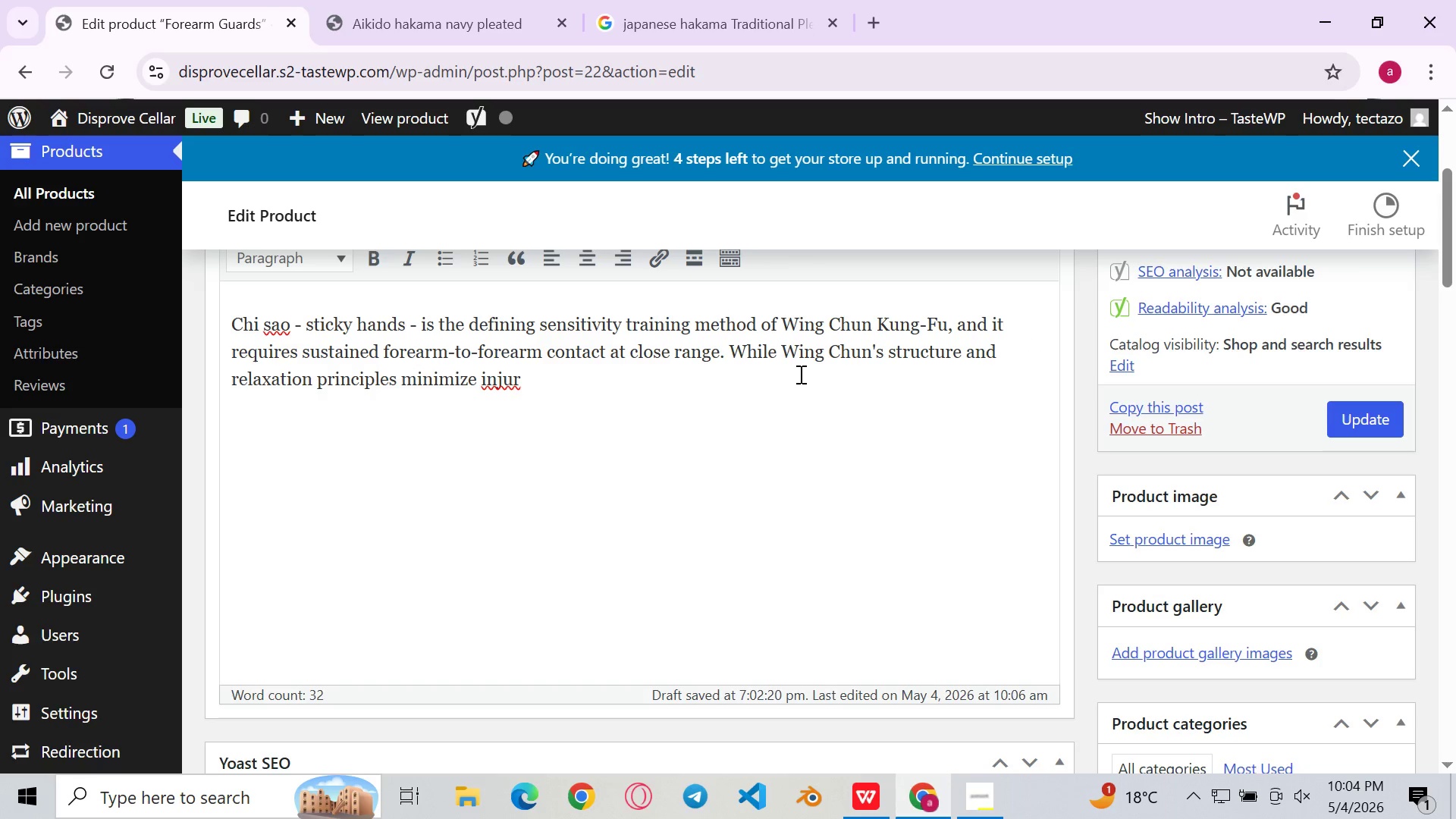 
type(y prolone)
key(Backspace)
type(d)
key(Backspace)
type(ged chi)
 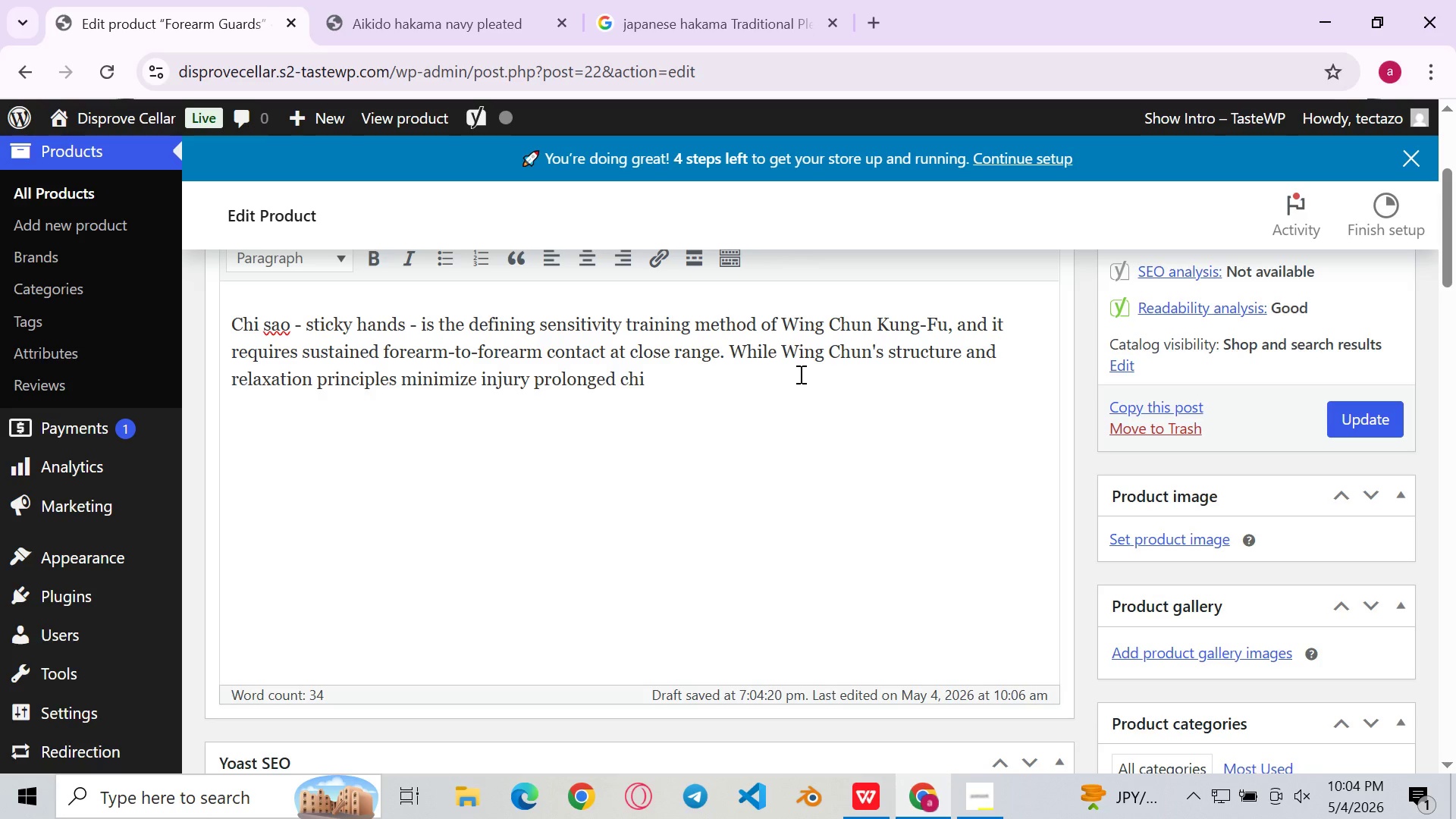 
type( sao drilling )
 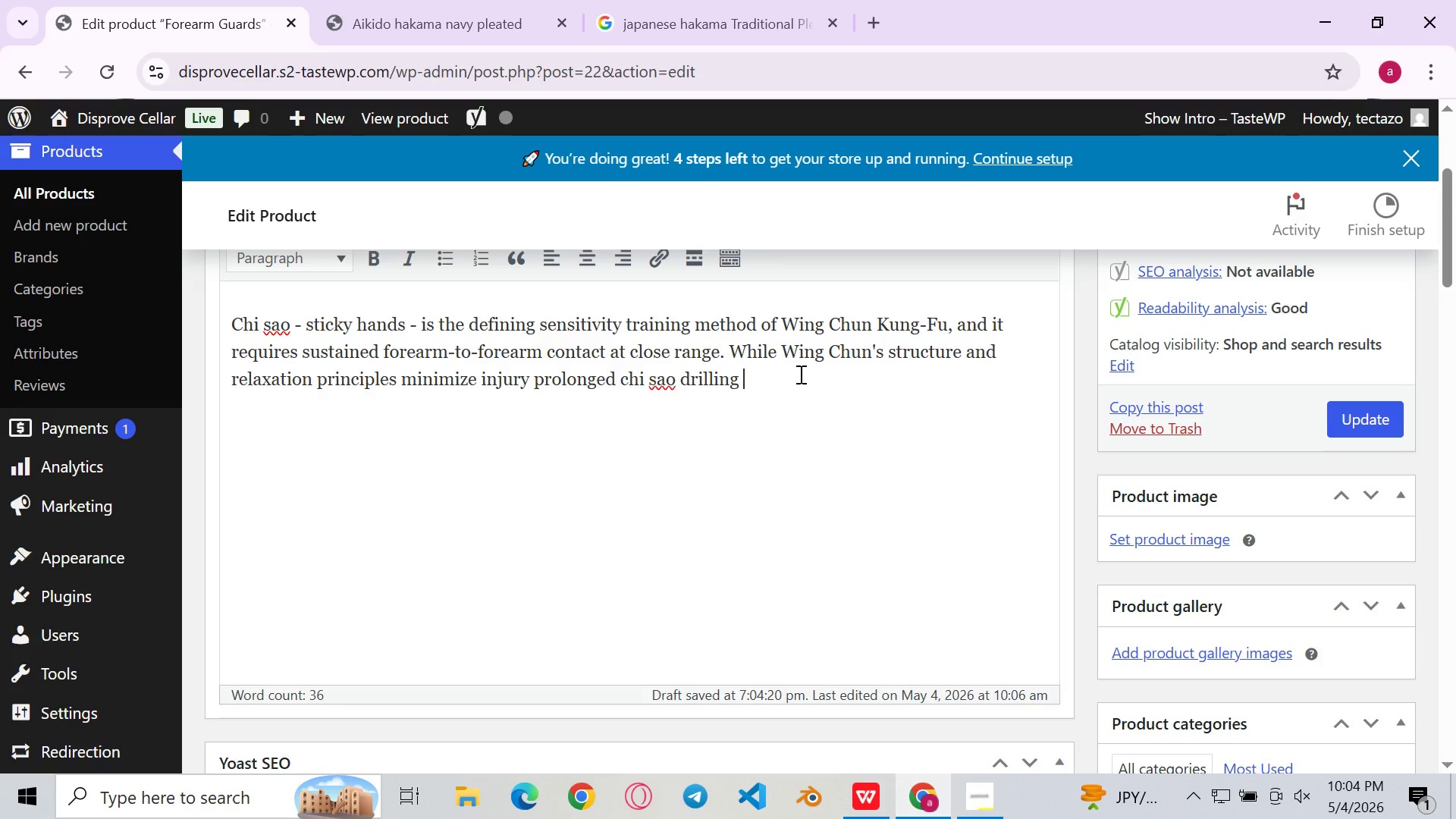 
type(- espea)
key(Backspace)
type(clea)
key(Backspace)
key(Backspace)
key(Backspace)
 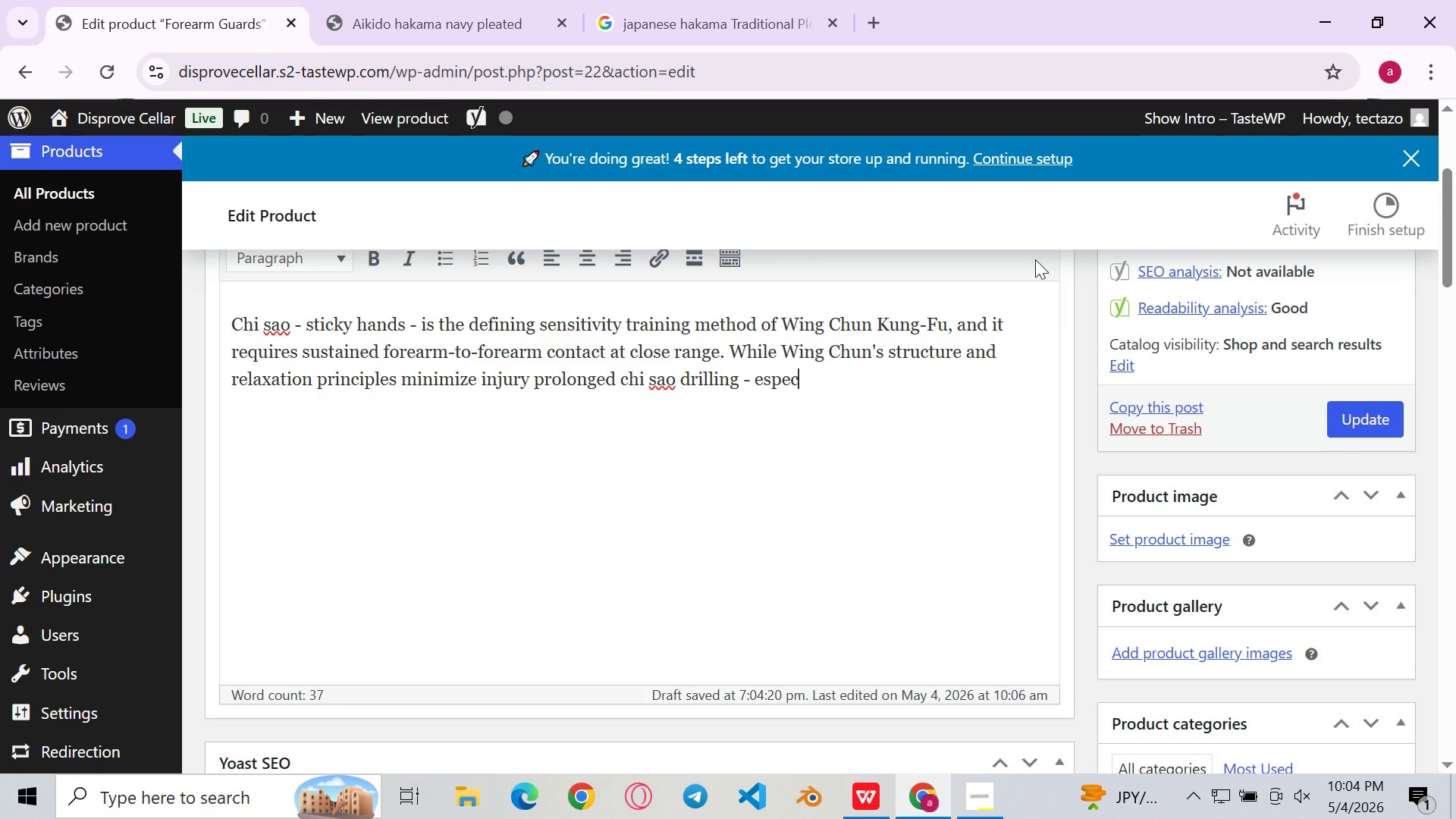 
key(Backspace)
 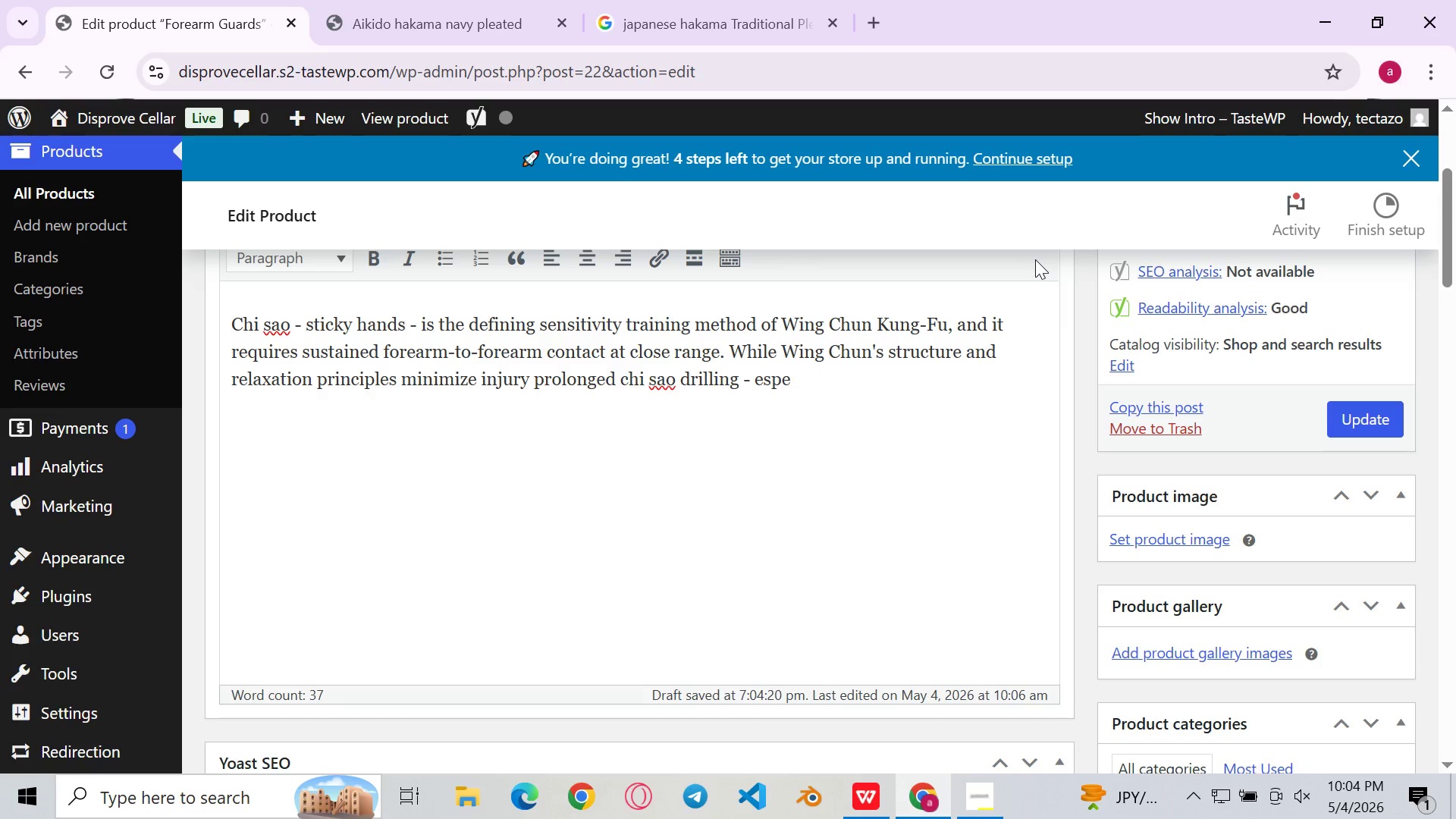 
type(cially during combat application de)
key(Backspace)
type(rills)
 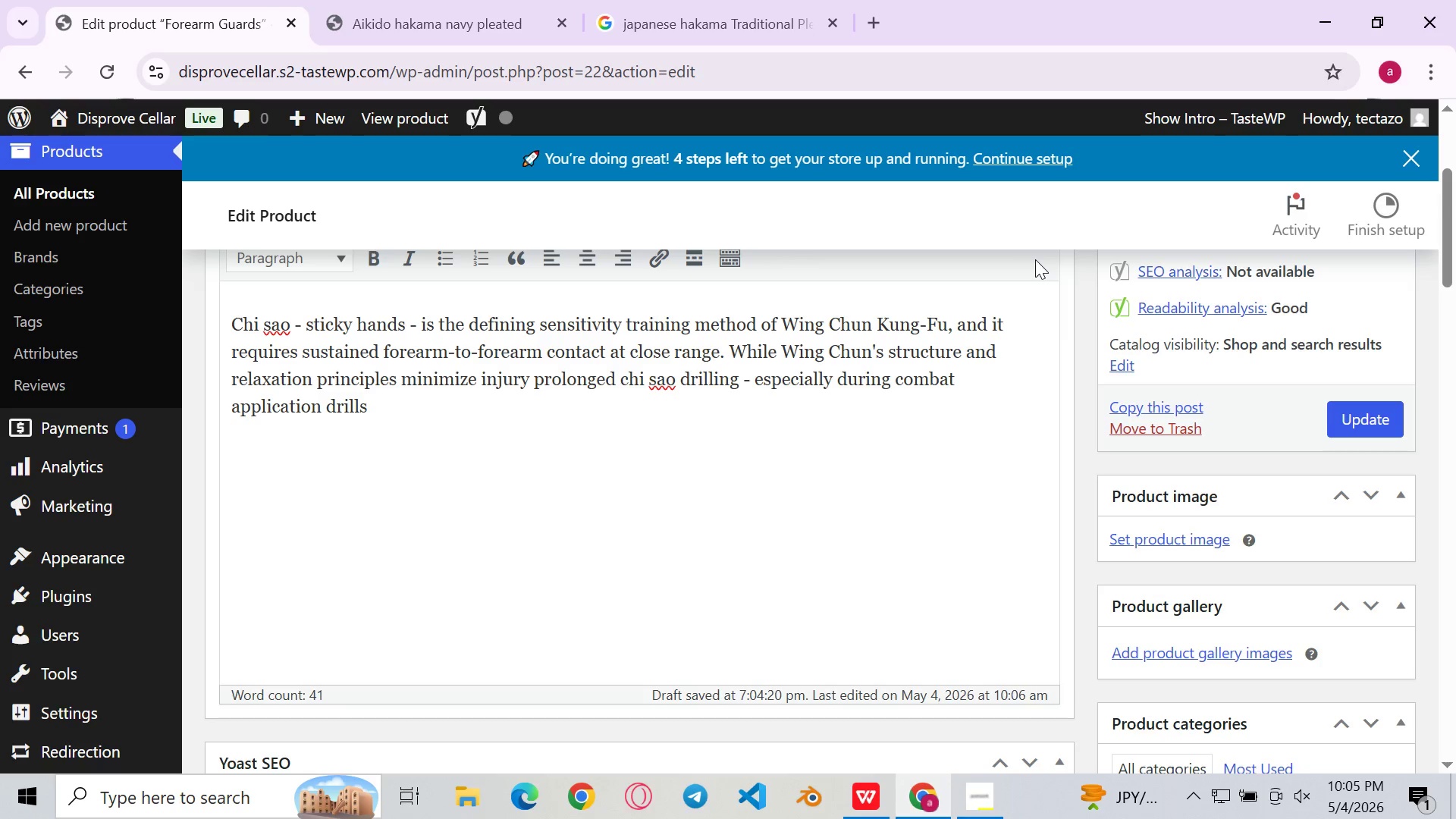 
type( - places repetitve )
 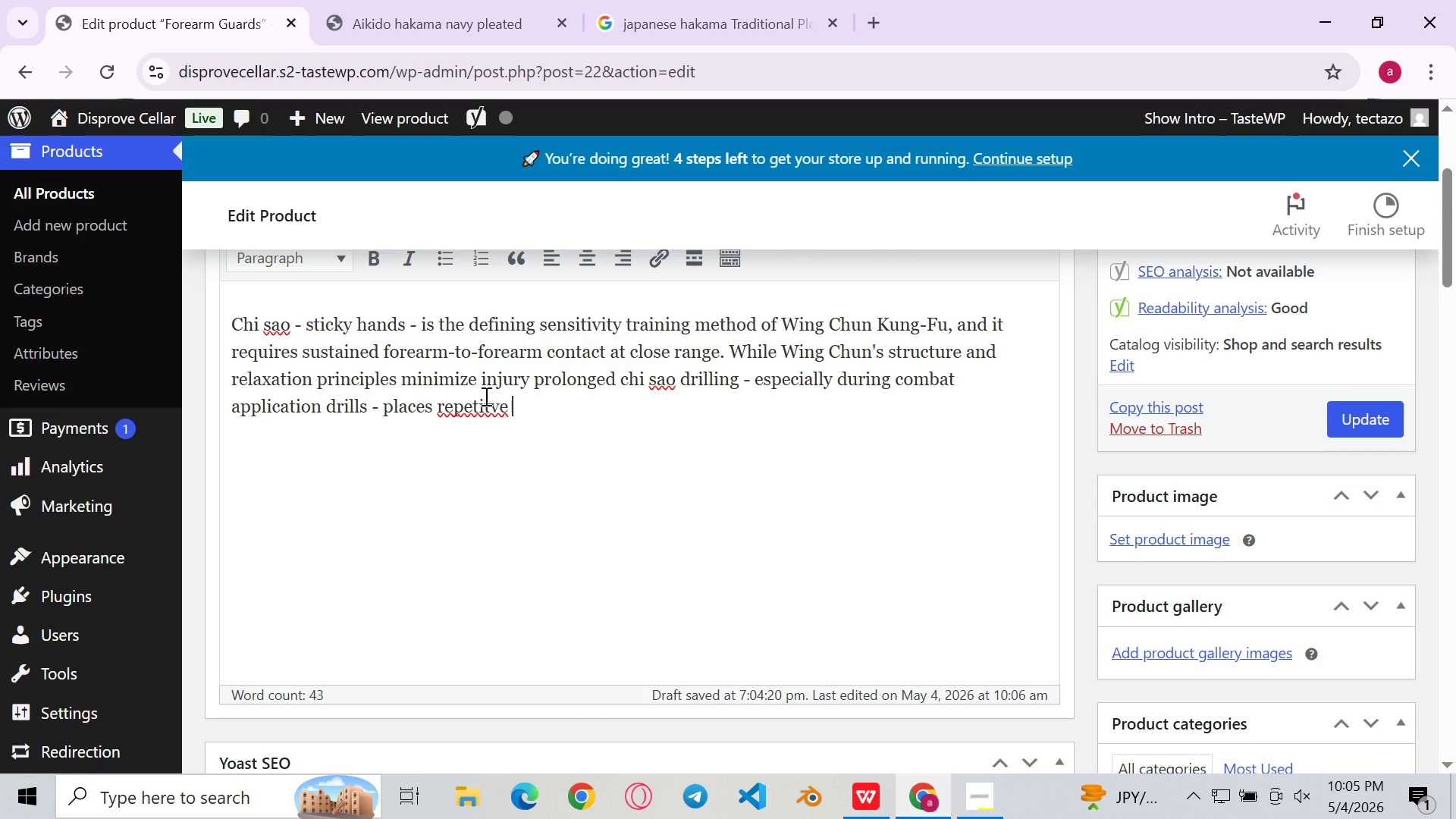 
left_click([494, 403])
 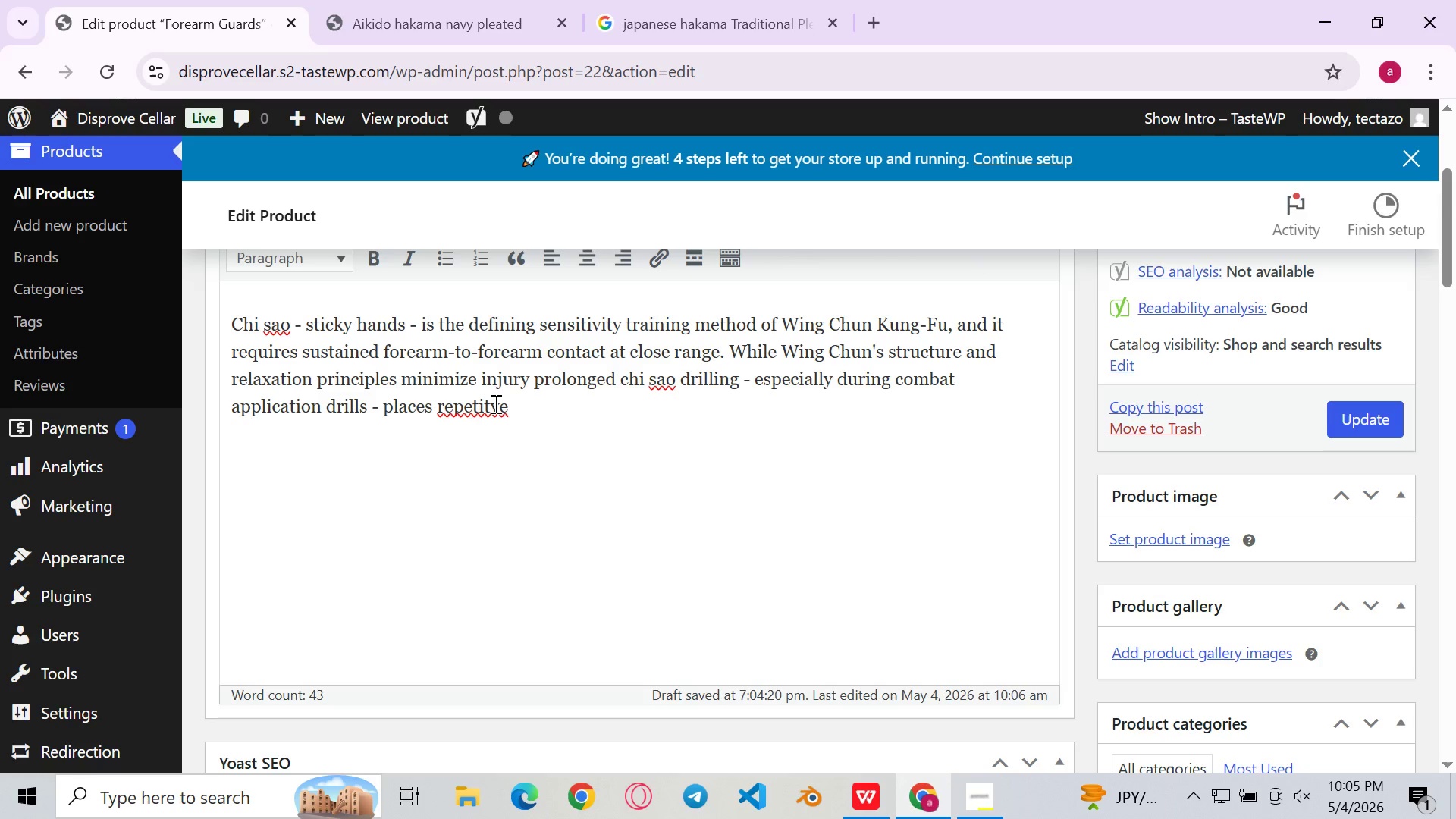 
key(I)
 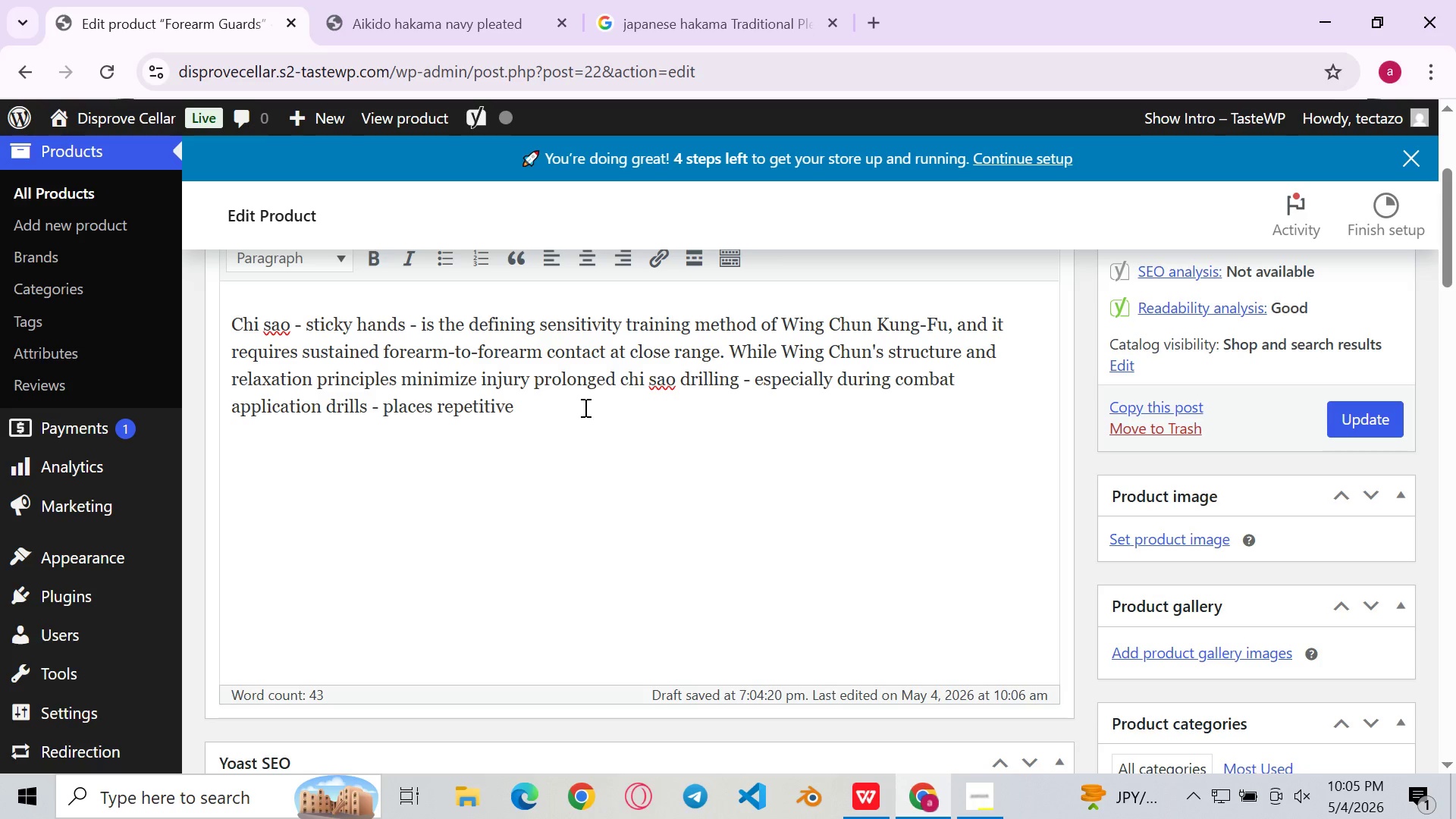 
left_click([584, 407])
 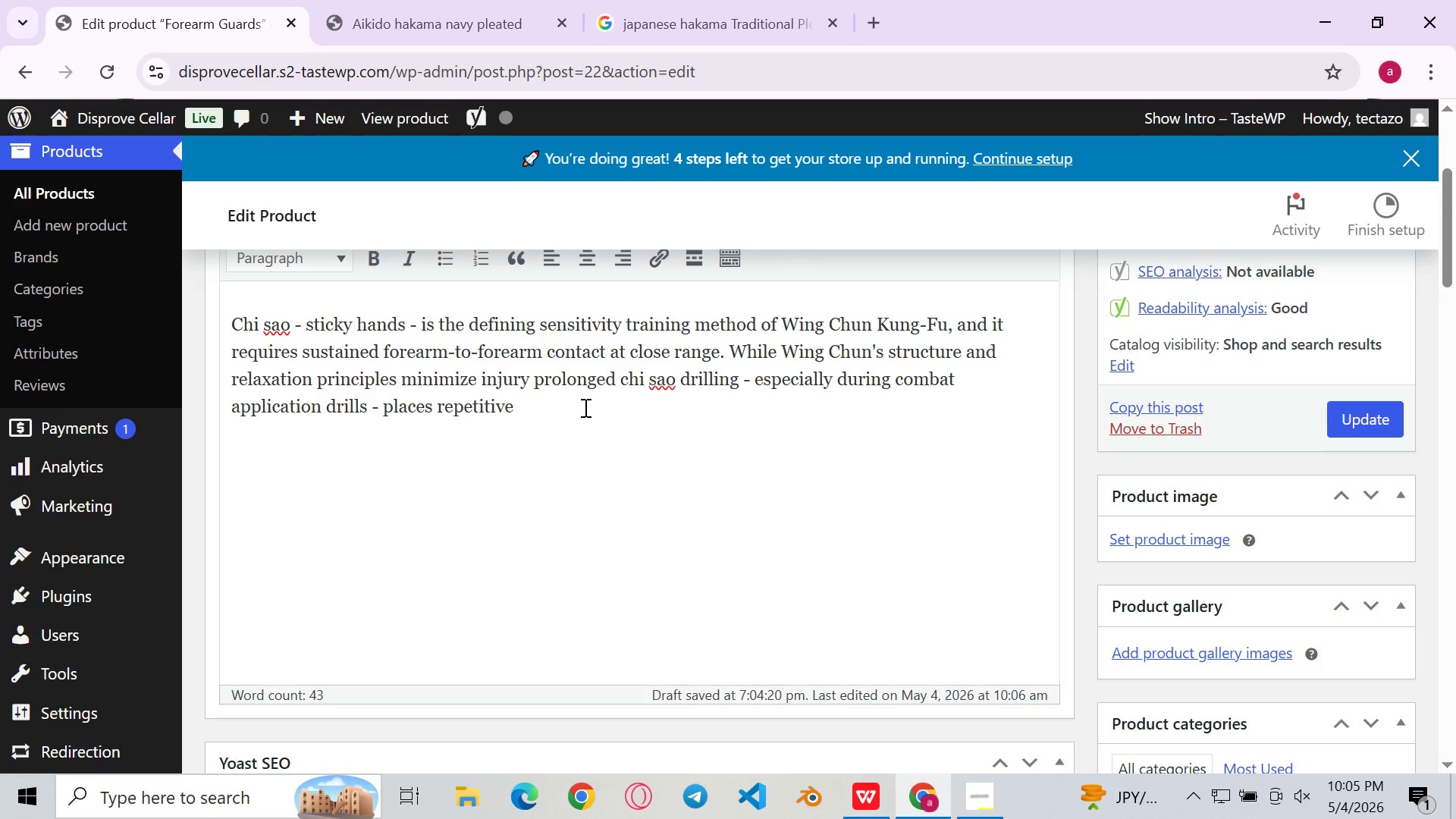 
type( sr)
 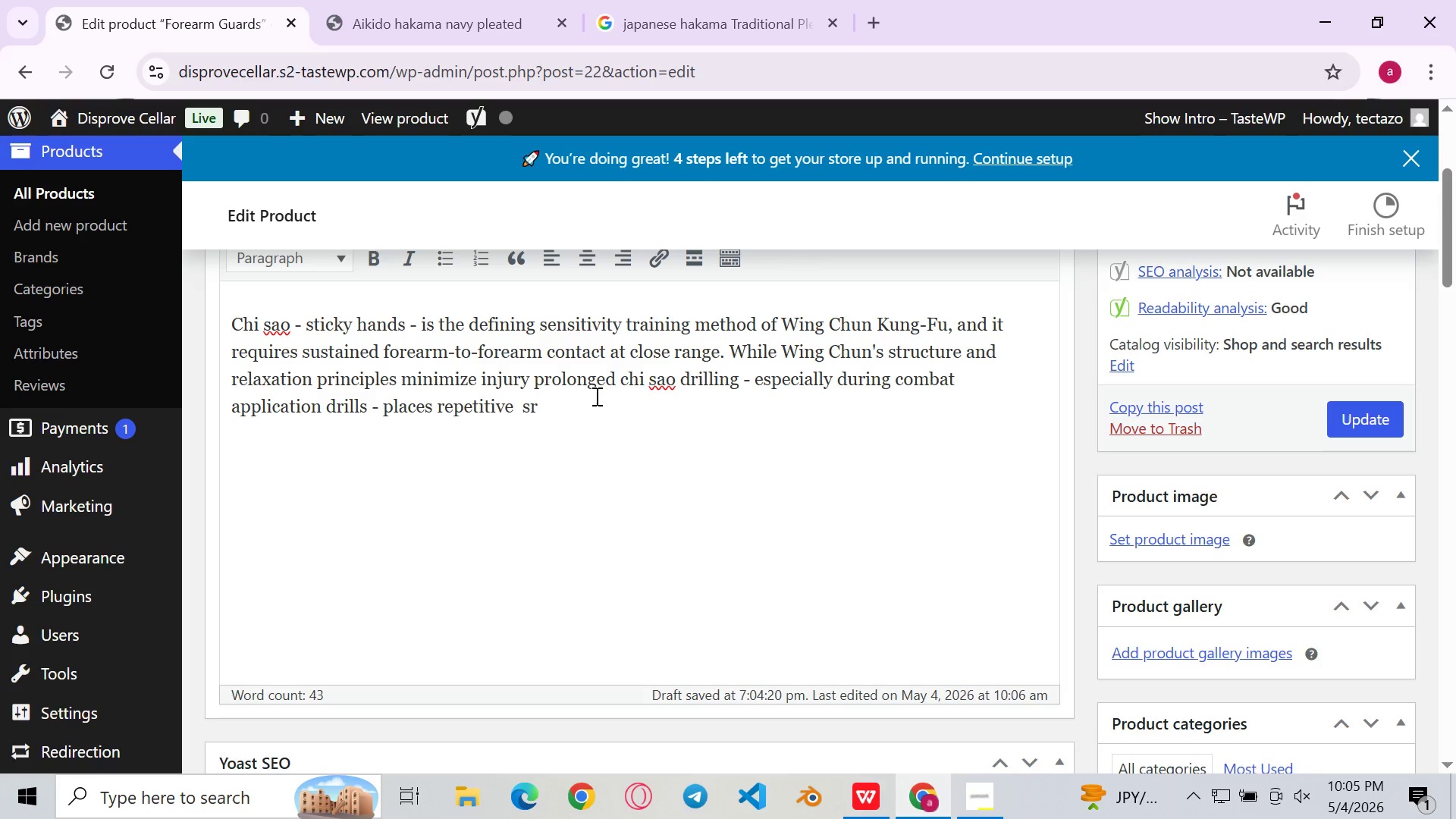 
type(t)
key(Backspace)
key(Backspace)
type(te)
key(Backspace)
type(ress on the foream)
key(Backspace)
type(rm bones and skin. These High )
 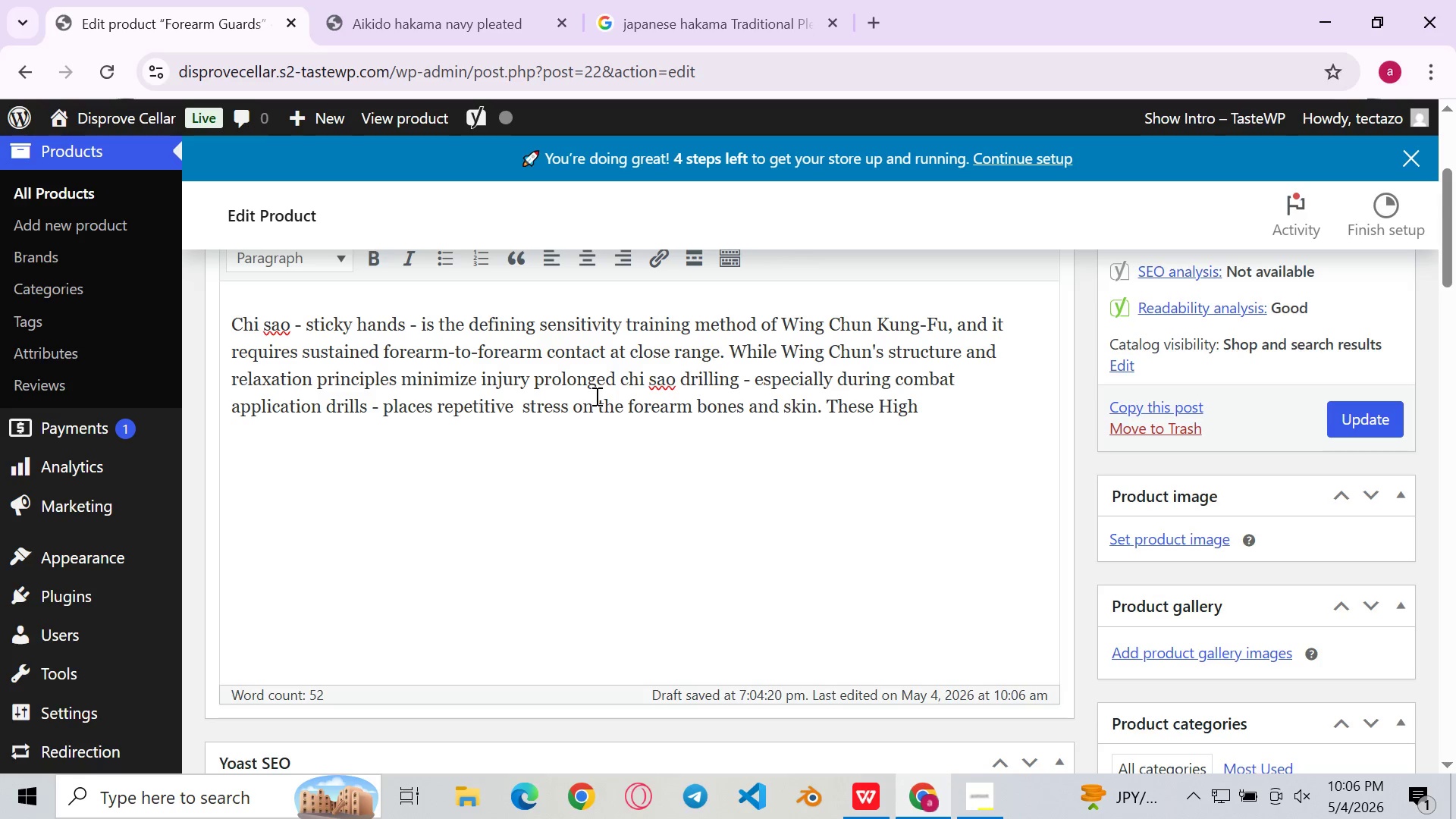 
key(Backspace)
type(p)
key(Backspace)
type(-Density Foam G)
key(Backspace)
type(FO)
key(Backspace)
type(orearm)
 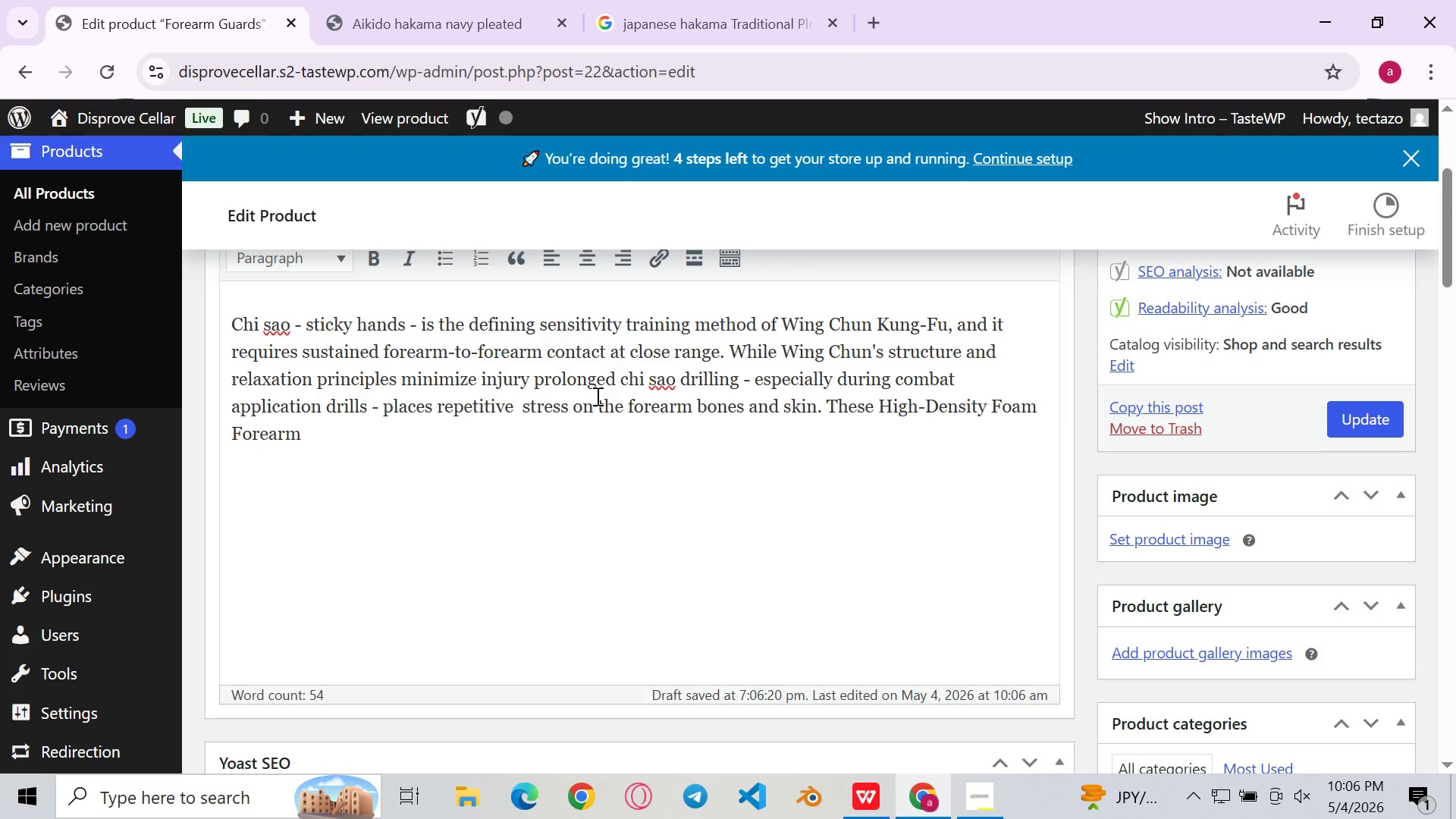 
type( Guards are designed specifiaclly===)
key(Backspace)
key(Backspace)
key(Backspace)
key(Backspace)
key(Backspace)
key(Backspace)
key(Backspace)
key(Backspace)
type(cally for the cona)
key(Backspace)
type(tact pATT)
key(Backspace)
key(Backspace)
key(Backspace)
type(a)
 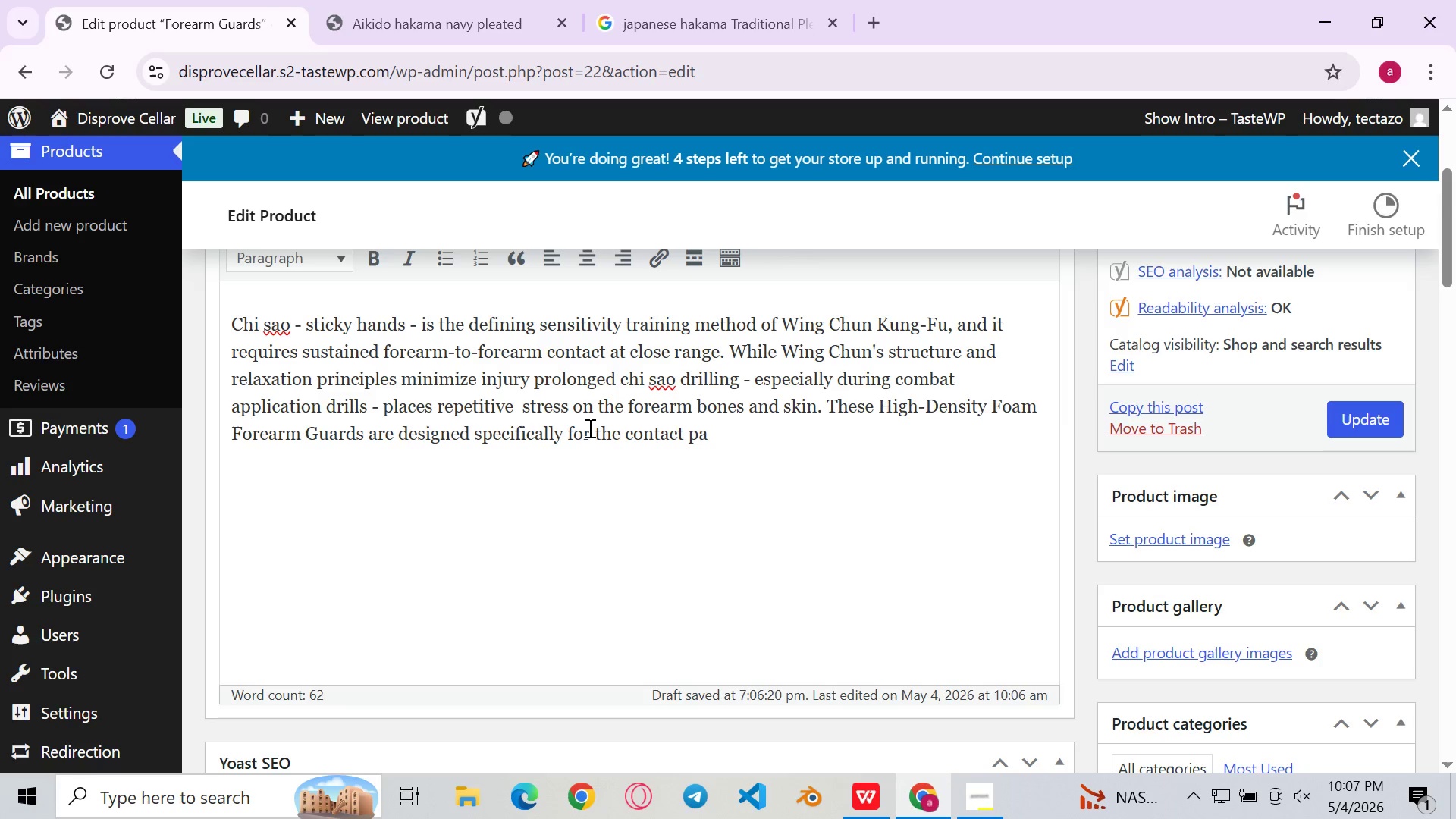 
type(ttern =)
key(Backspace)
key(Backspace)
type(s of th)
key(Backspace)
key(Backspace)
type(Wing Chun: h)
key(Backspace)
type(tje)
key(Backspace)
key(Backspace)
type(he closws)
key(Backspace)
key(Backspace)
type(w)
key(Backspace)
type(es)
key(Backspace)
type(d- )
 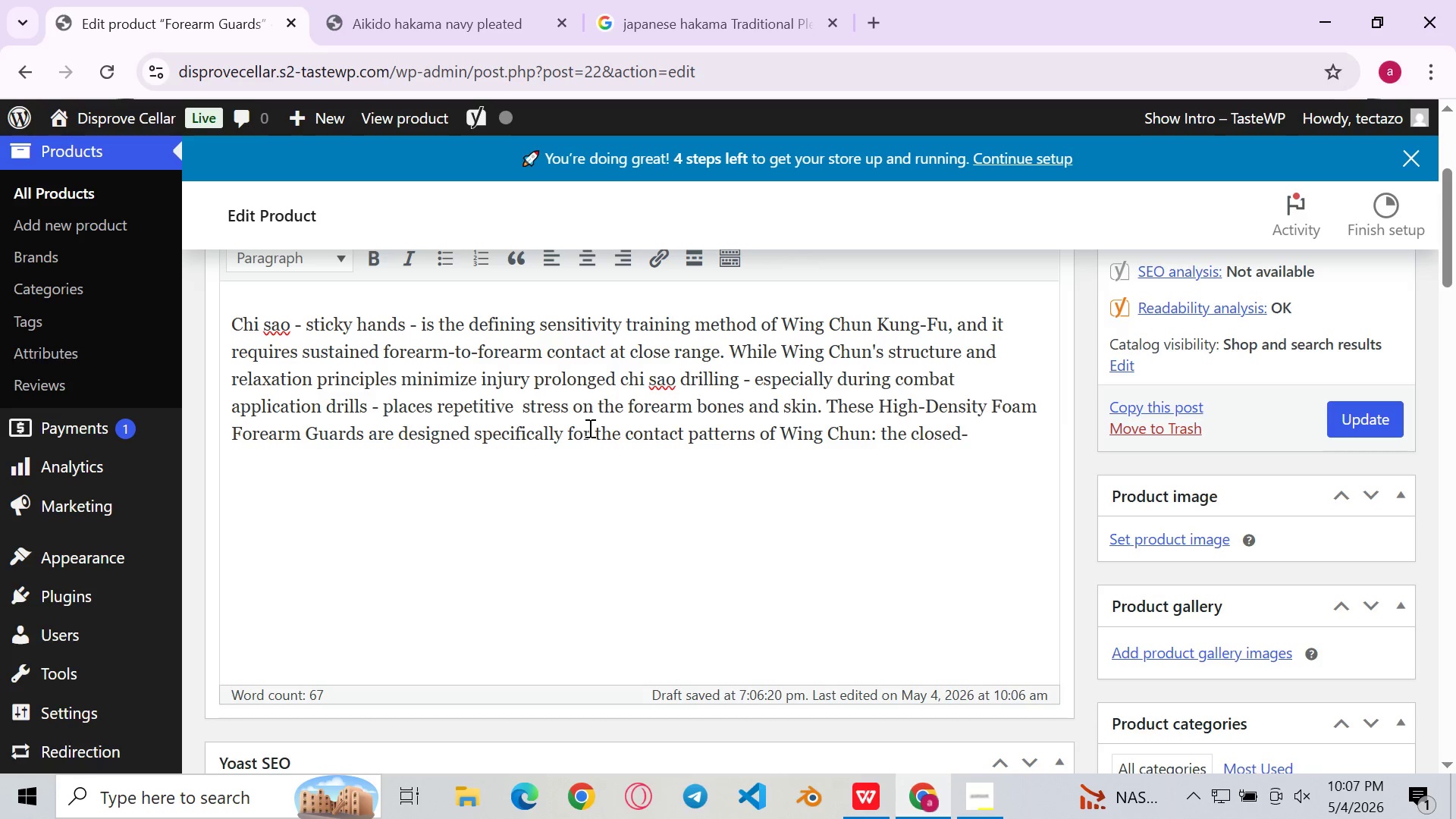 
type(cell foam padding)
 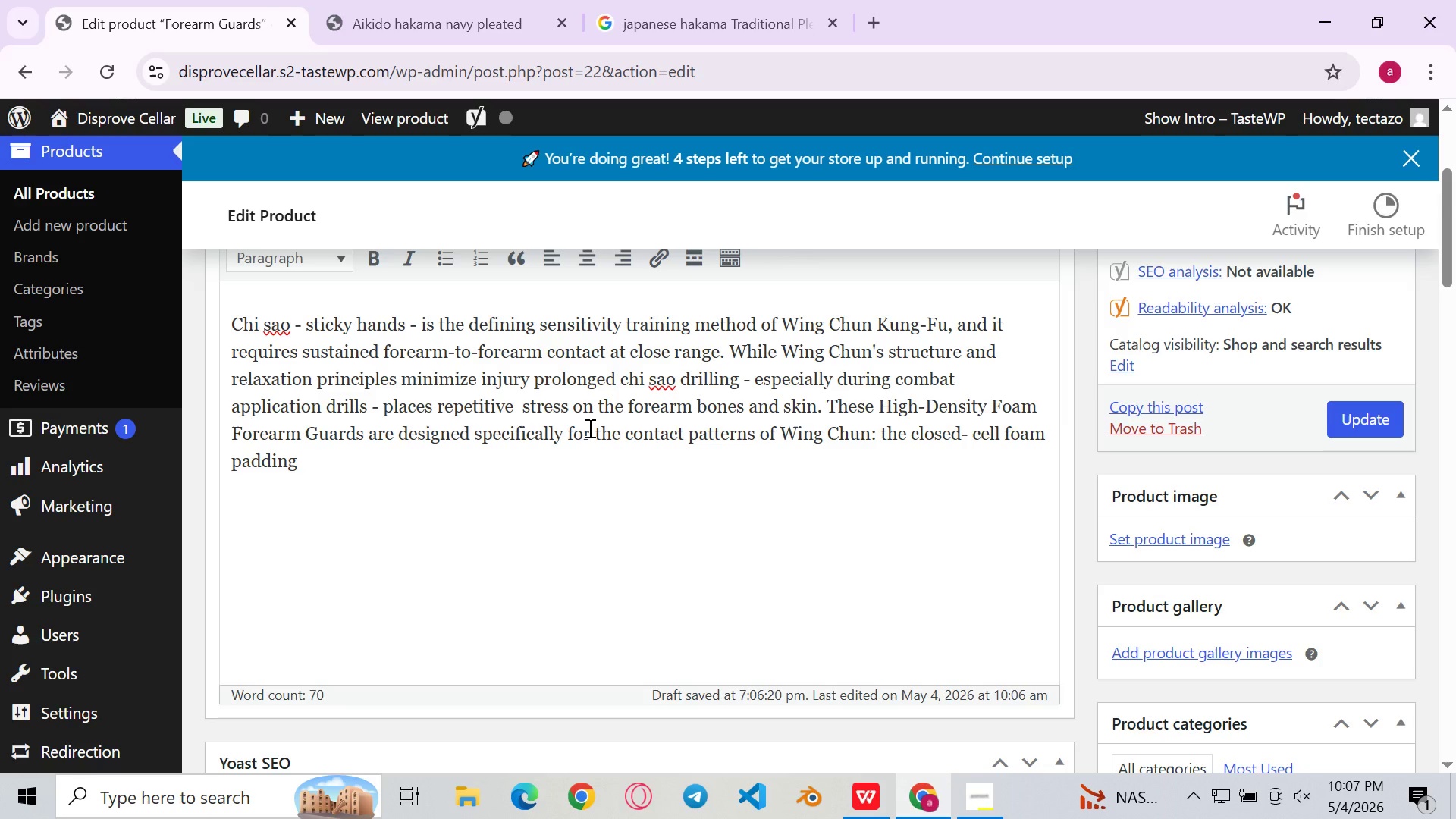 
wait(6.39)
 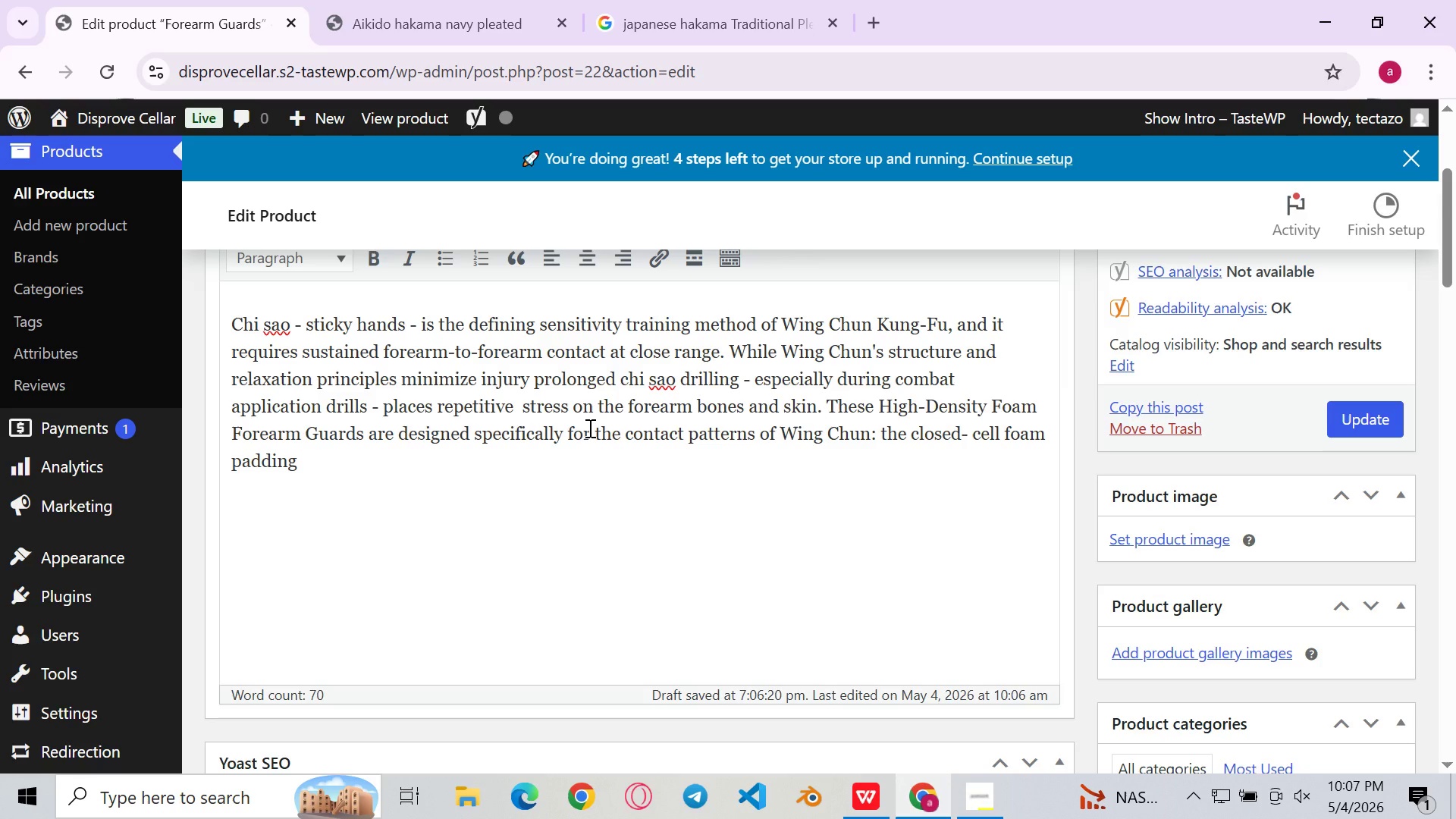 
type( protects the )
 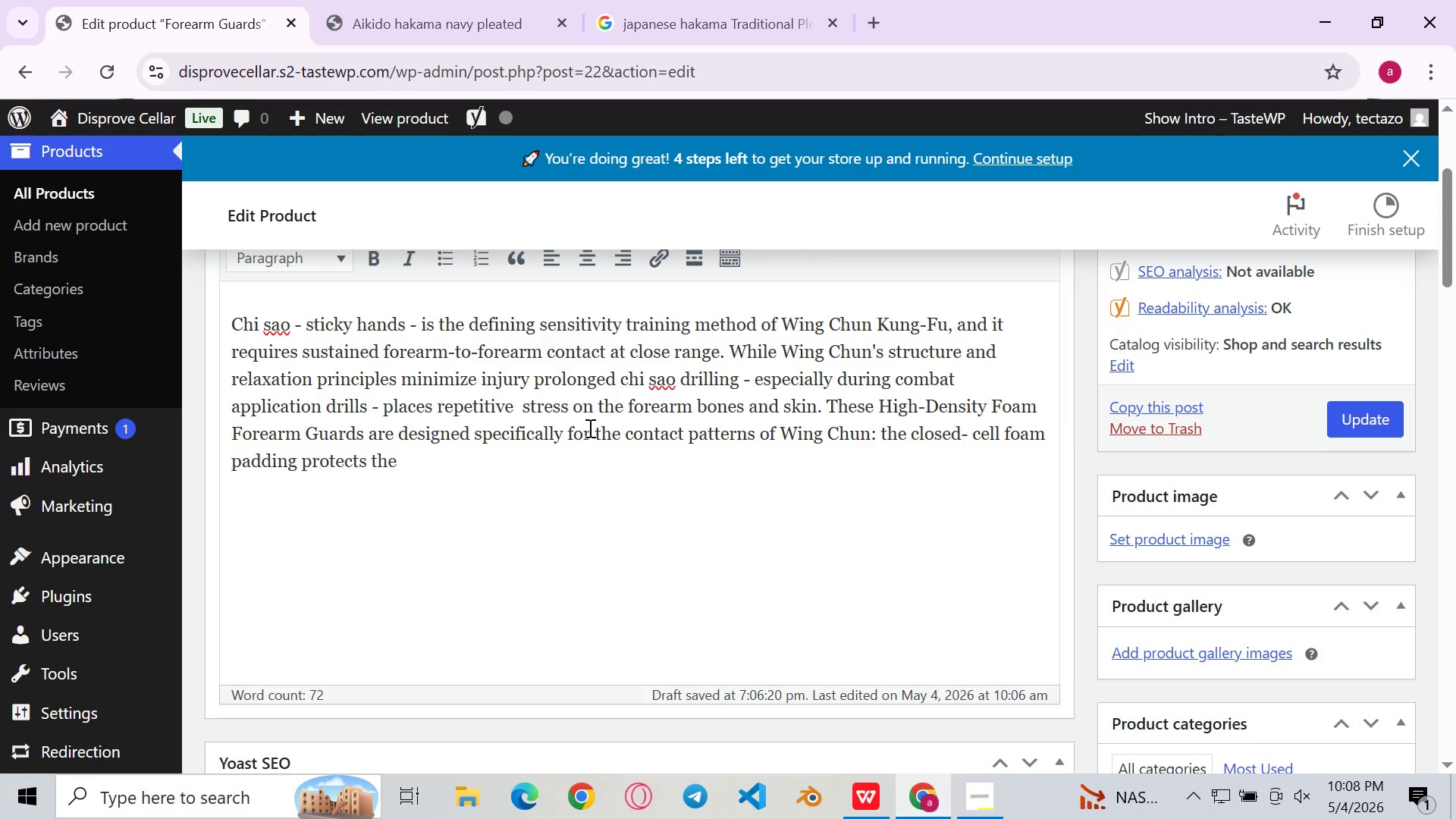 
wait(6.48)
 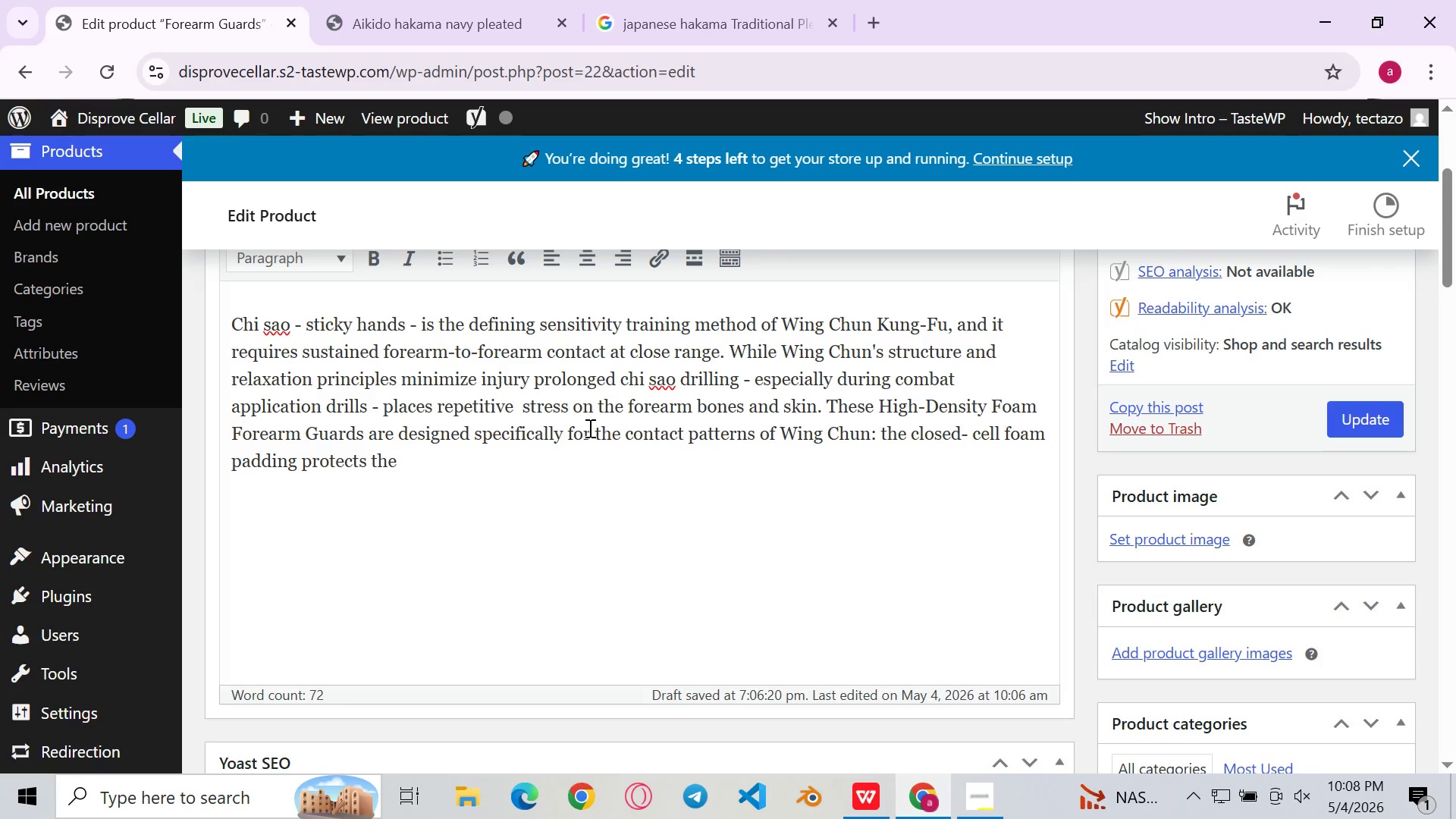 
type(ulna ridge and the soft tisuue)
key(Backspace)
key(Backspace)
key(Backspace)
type(sue of )
 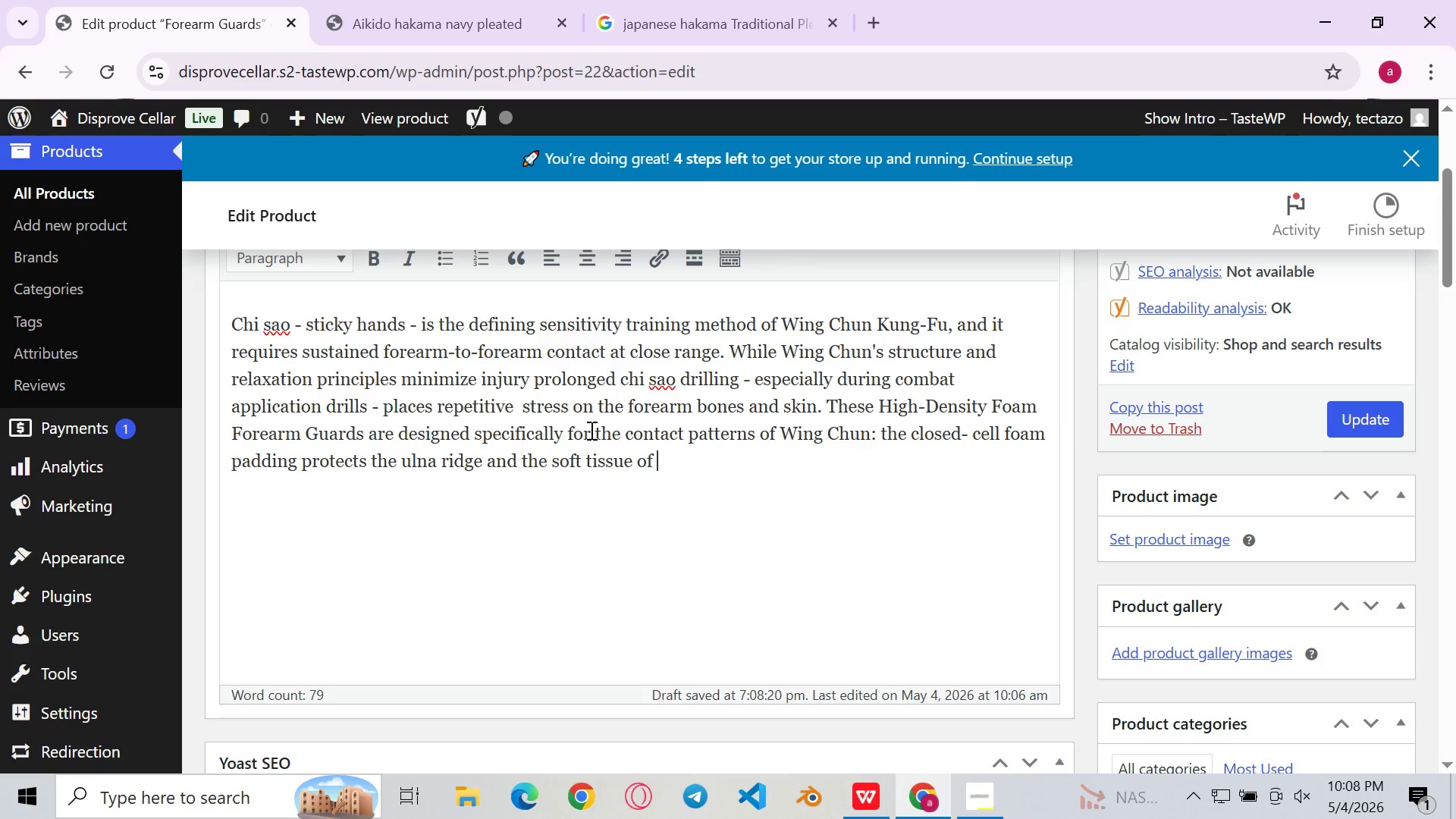 
type(the inner forearm)
 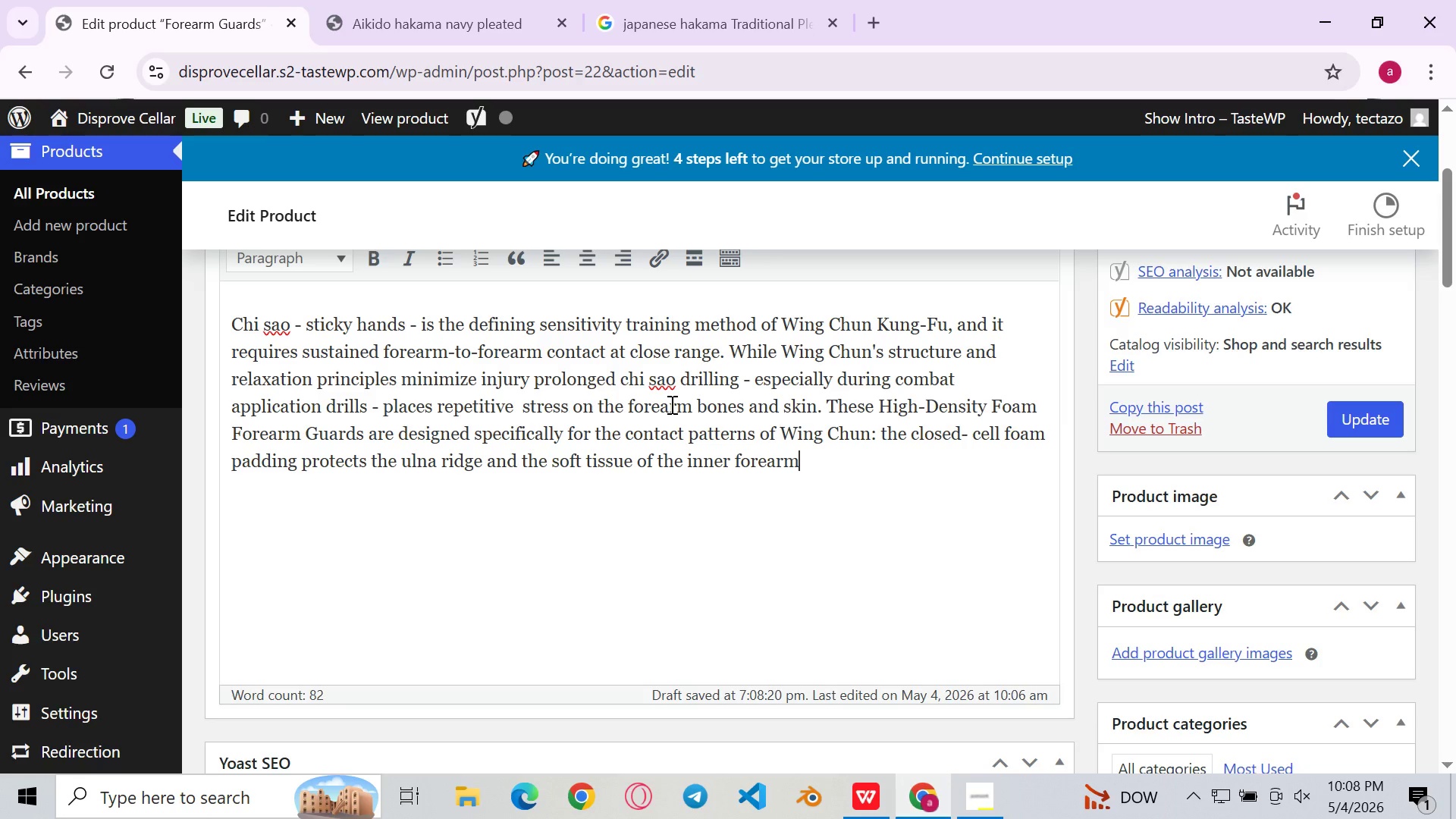 
type( while remaining )
 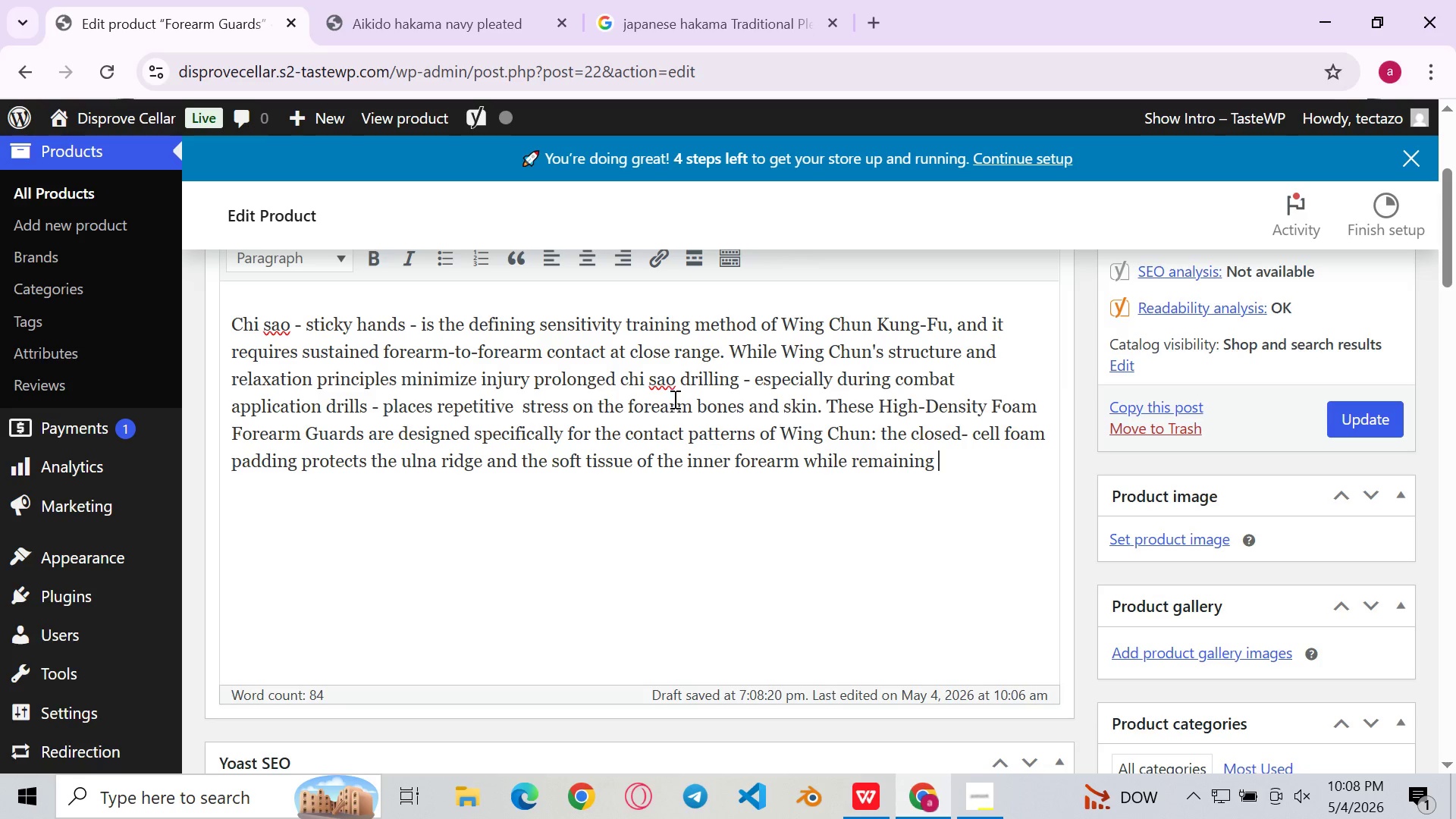 
type(thin enough )
 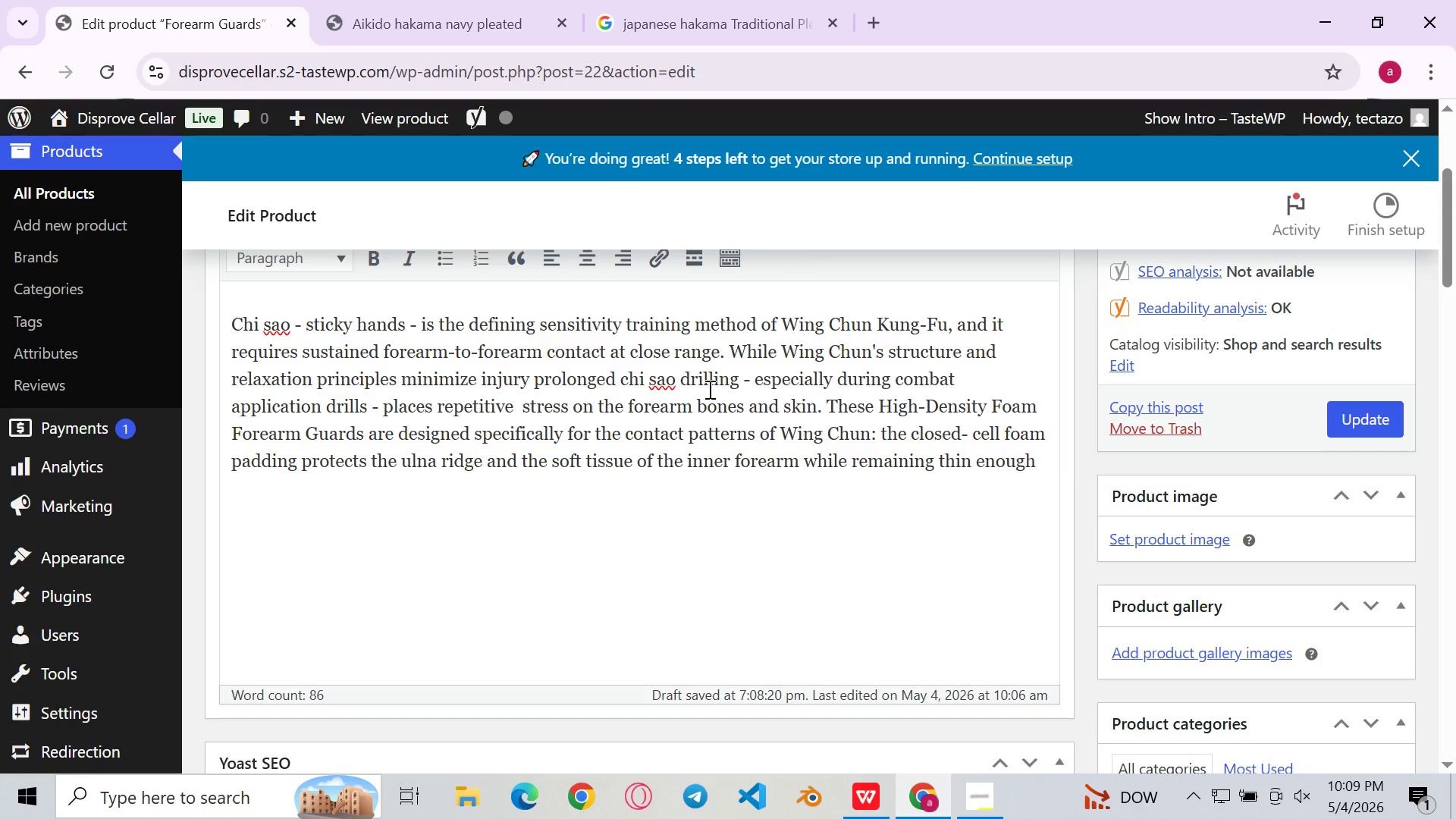 
wait(16.31)
 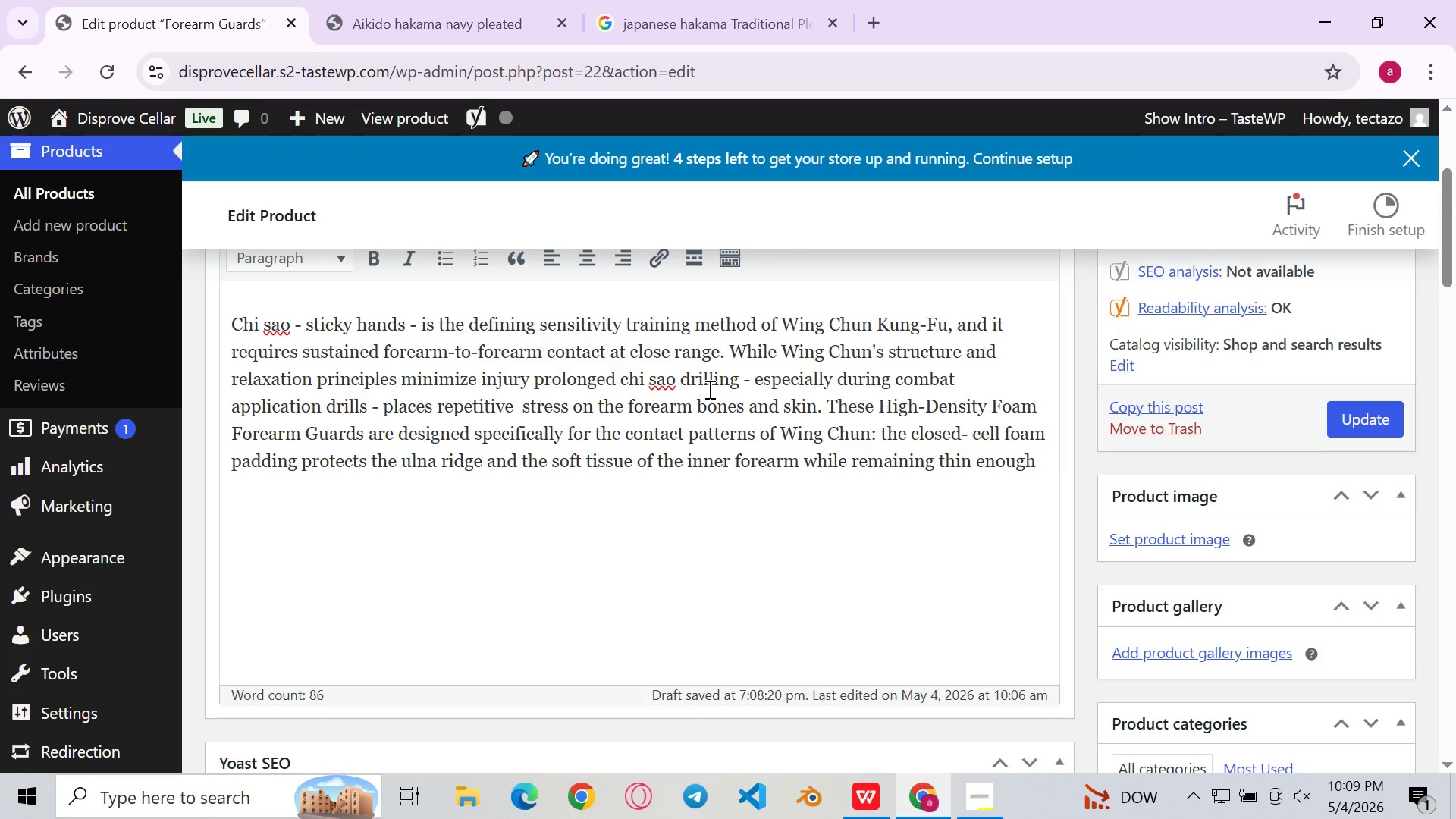 
type(to allow)
 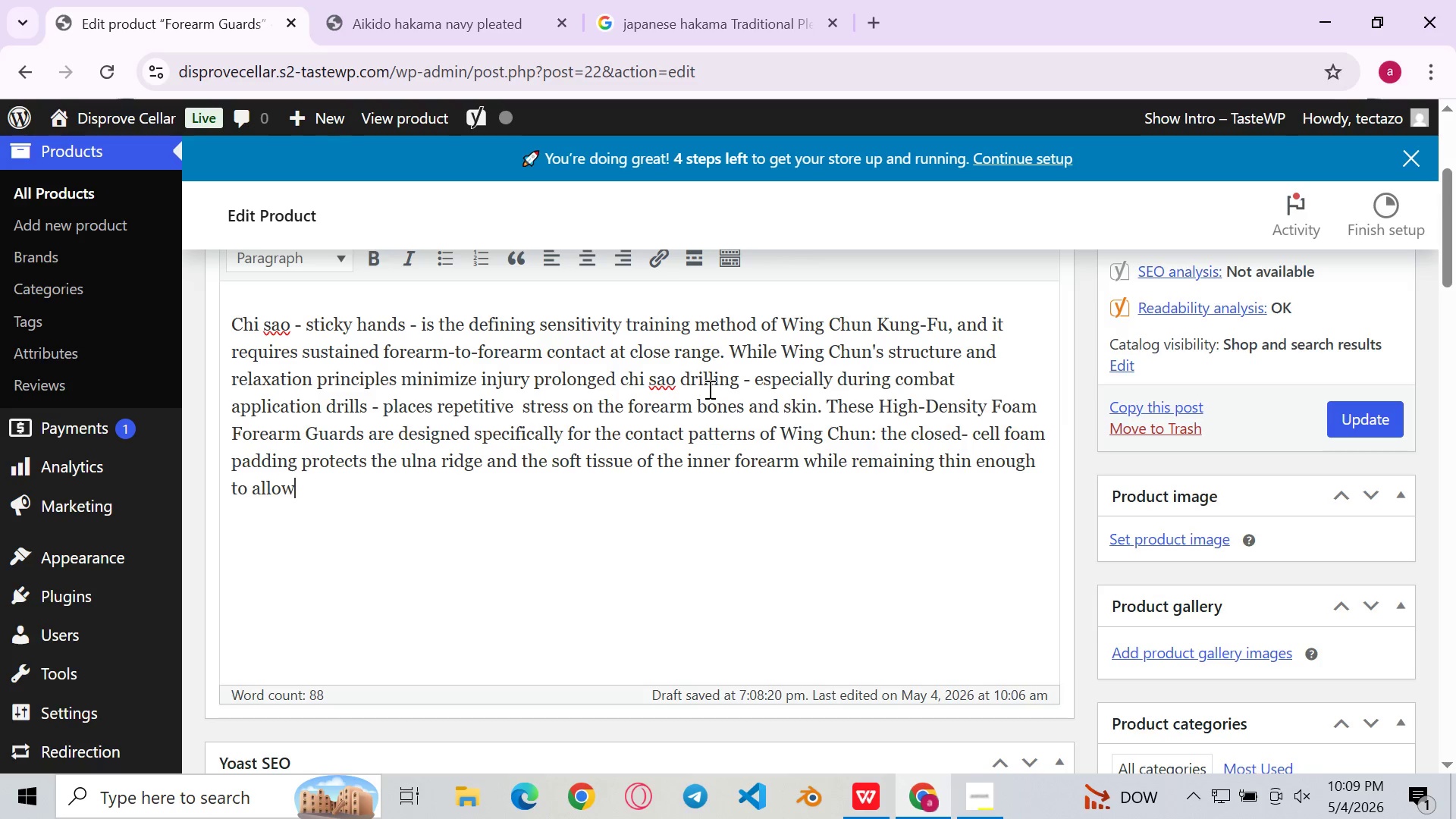 
wait(8.5)
 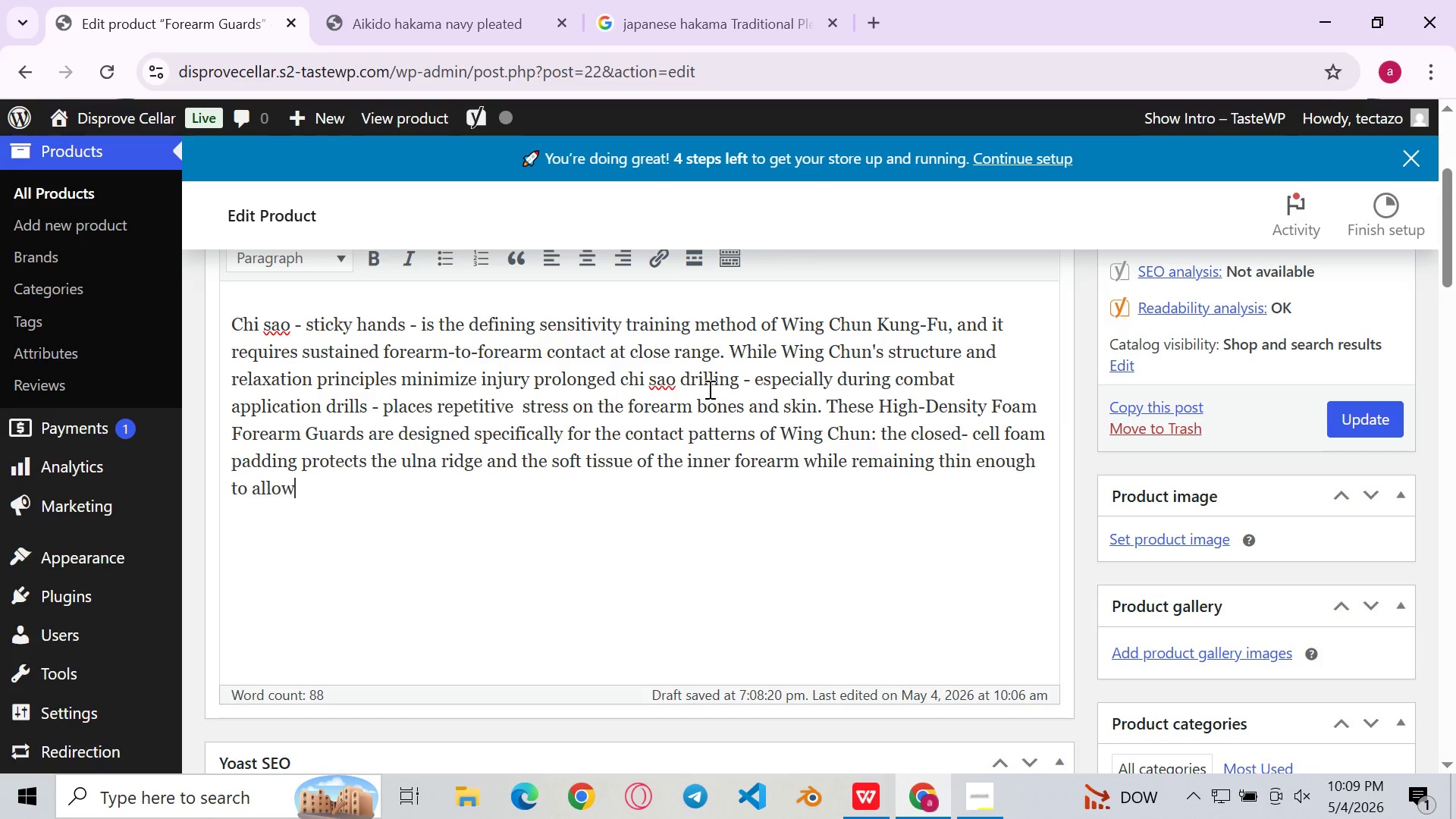 
left_click([852, 818])
 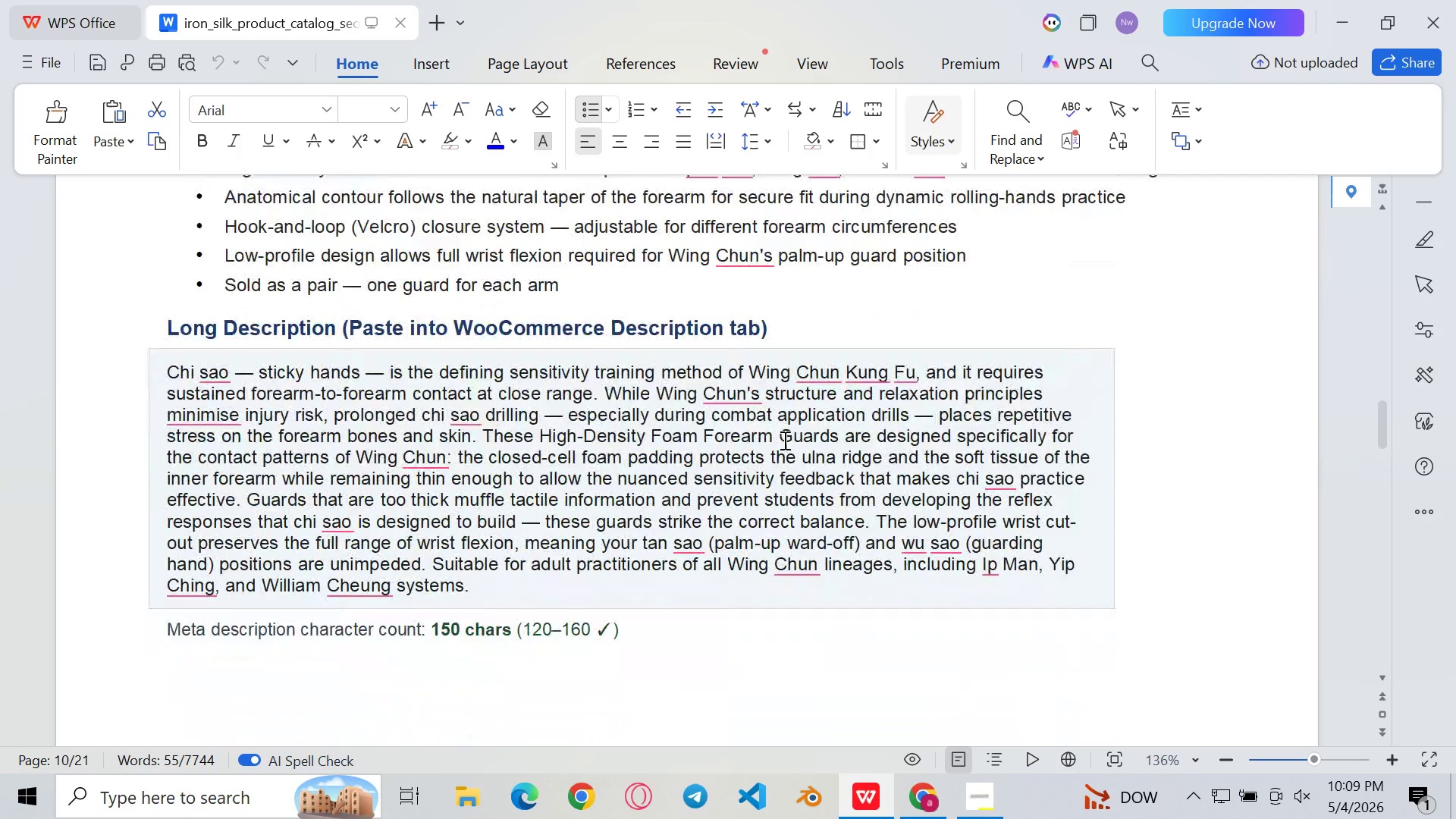 
left_click([720, 463])
 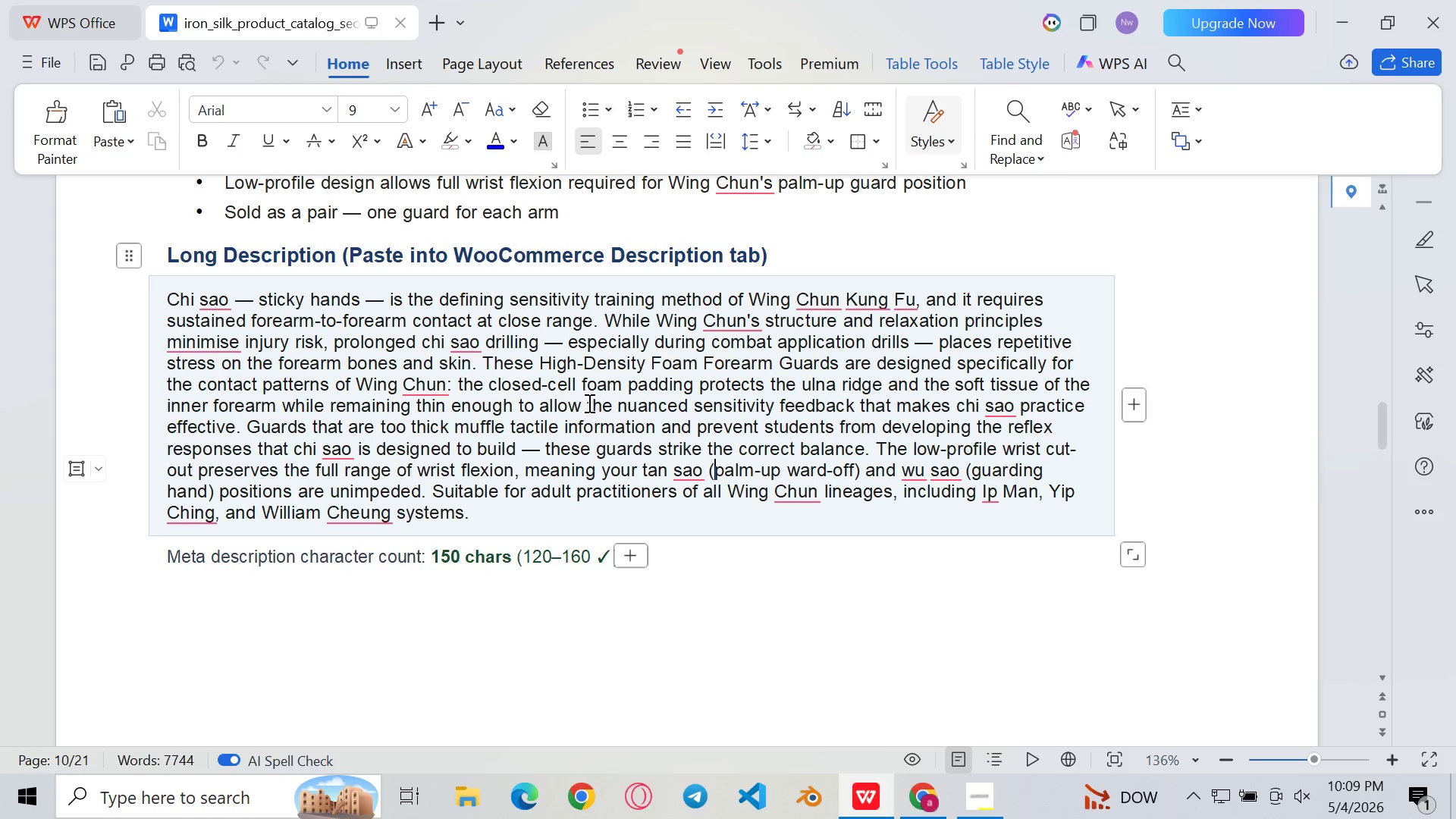 
left_click_drag(start_coordinate=[586, 403], to_coordinate=[493, 505])
 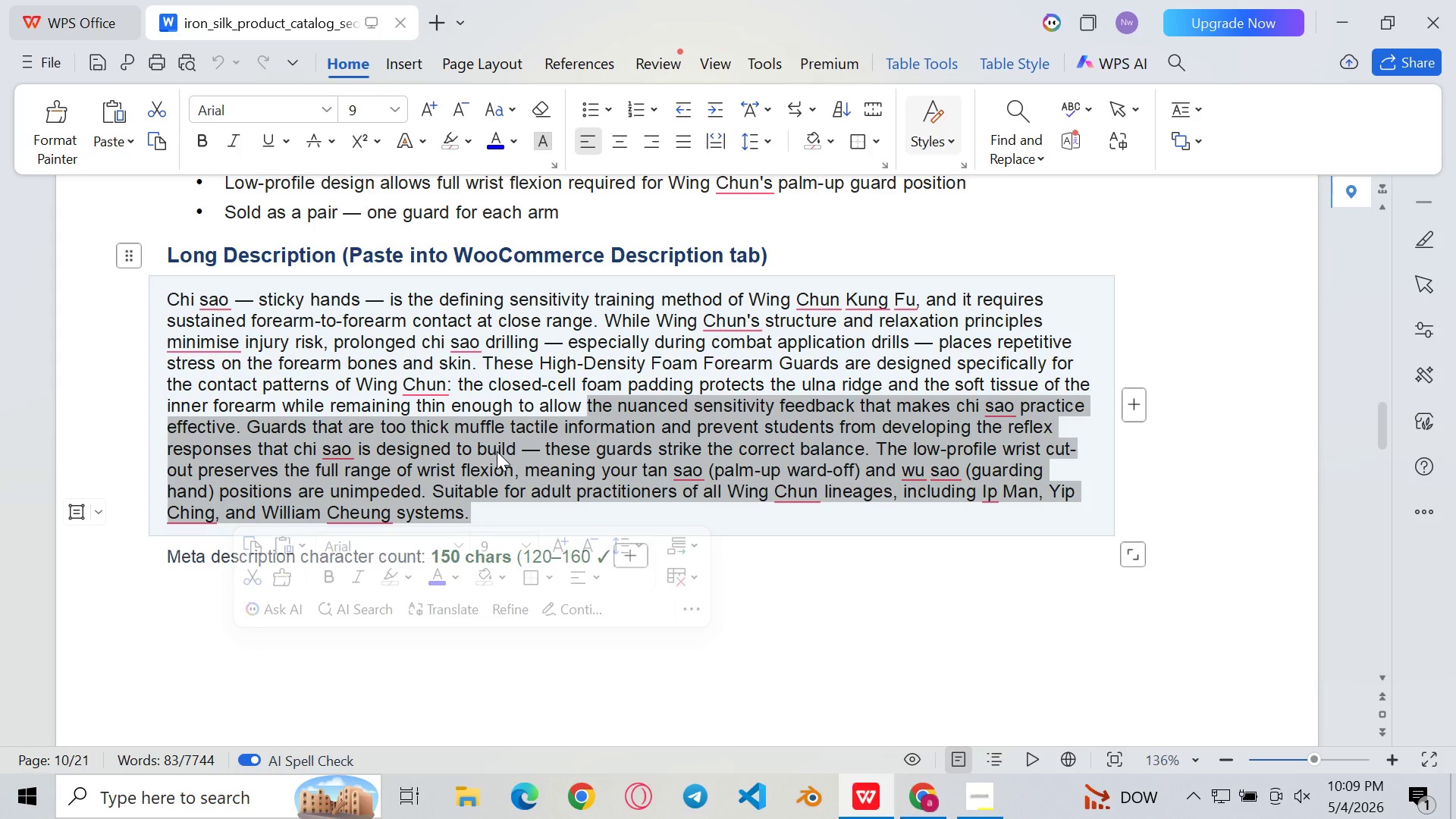 
key(Control+C)
 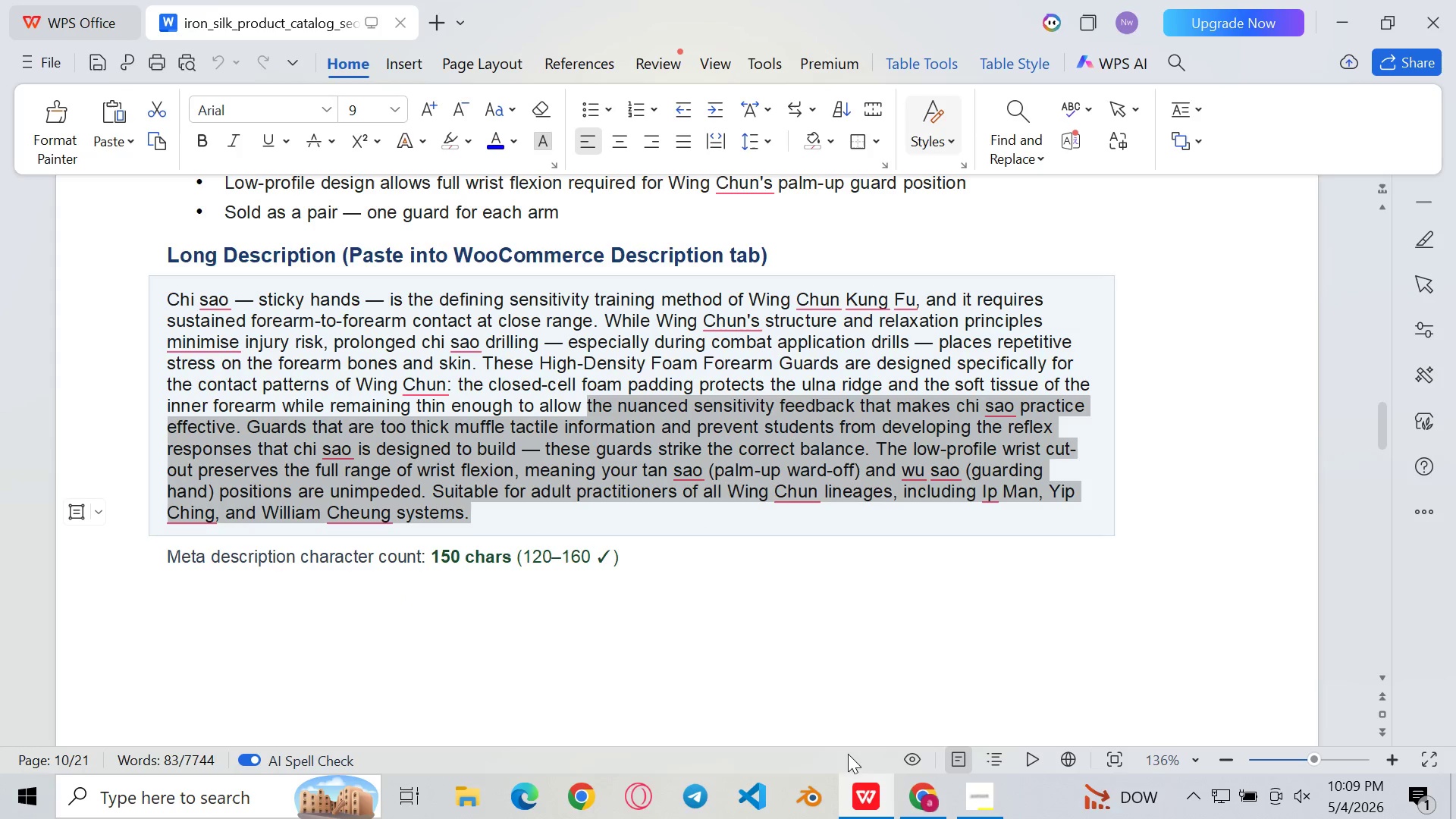 
left_click([868, 787])
 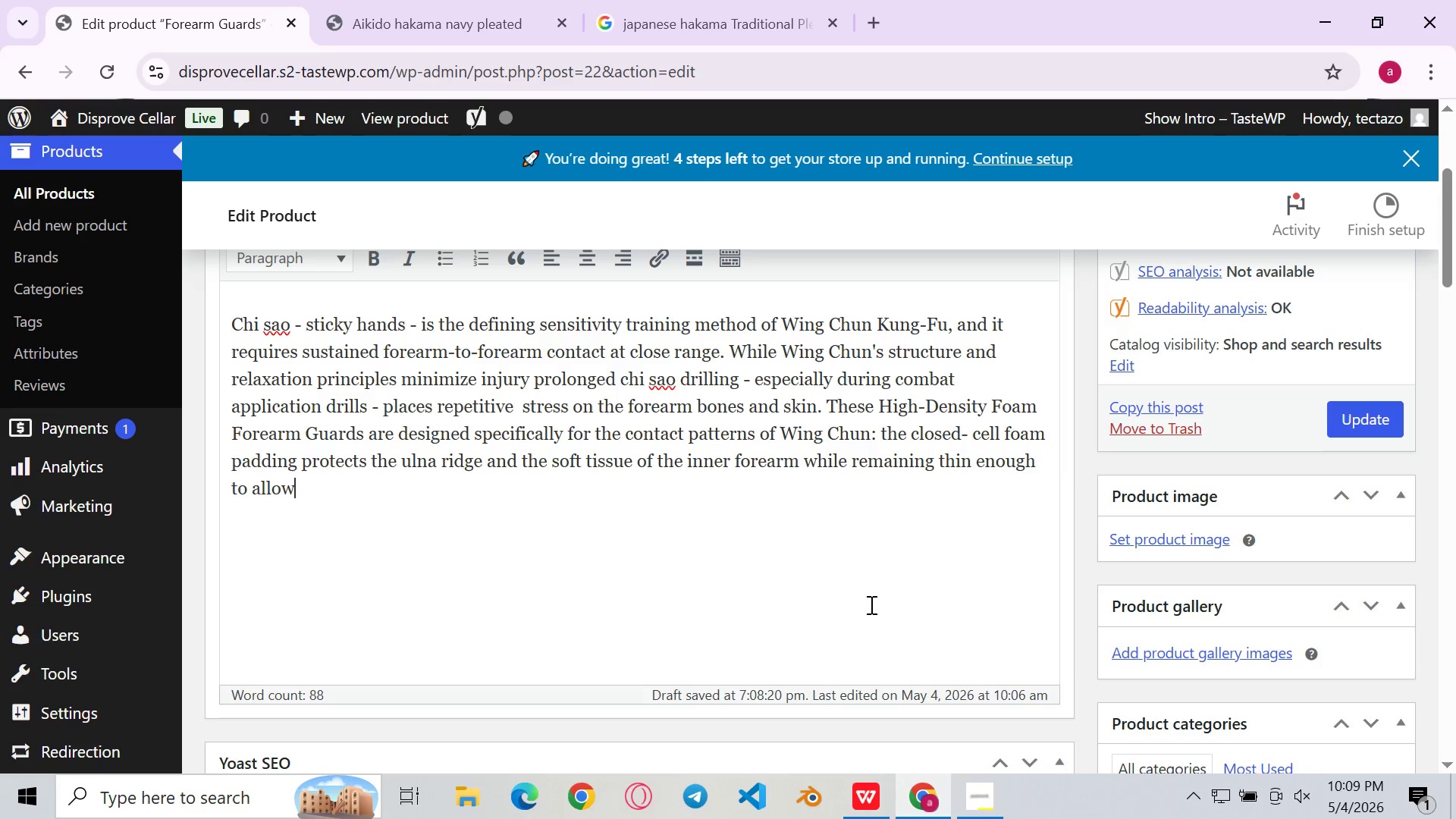 
key(Space)
 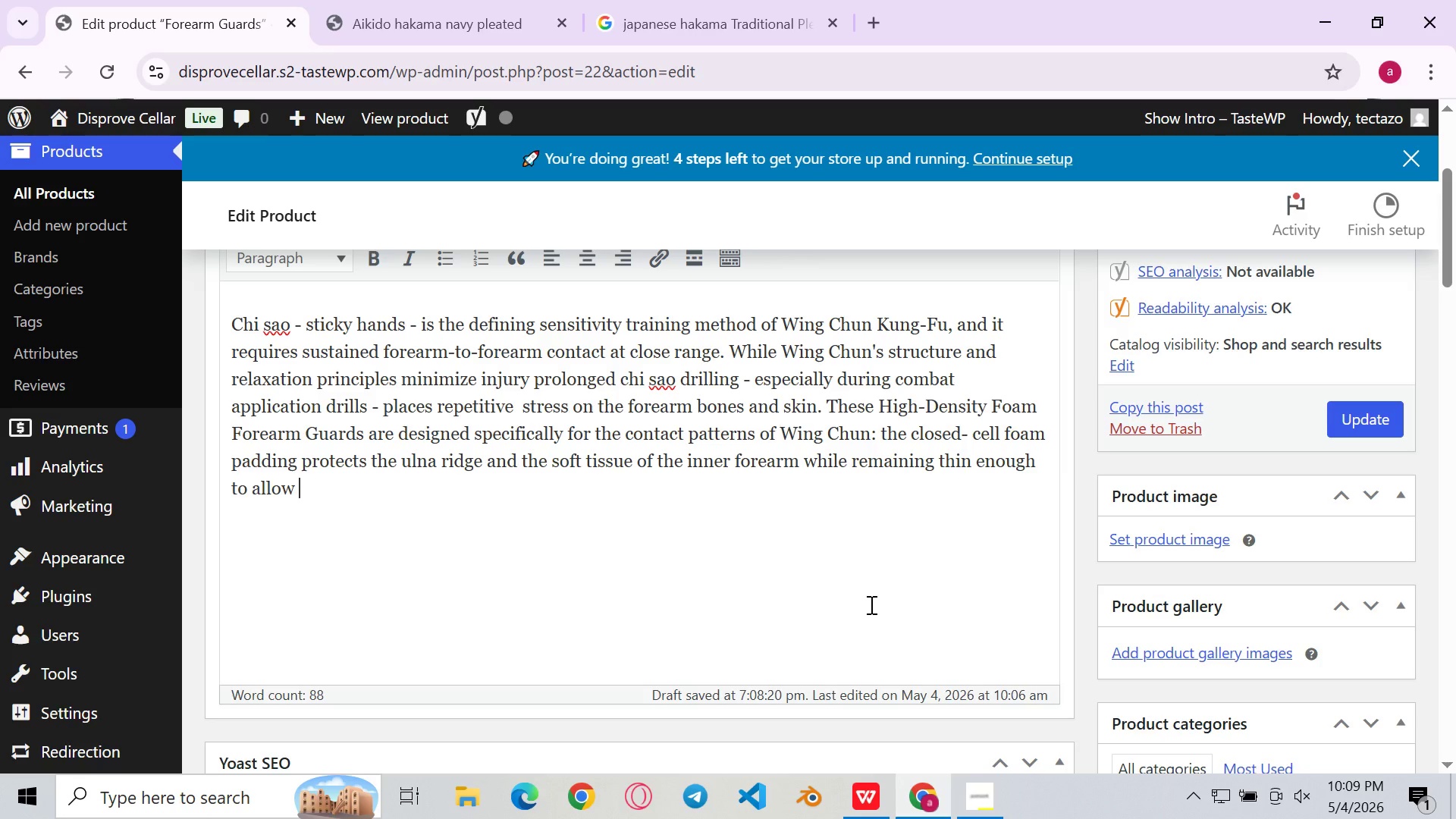 
key(Control+V)
 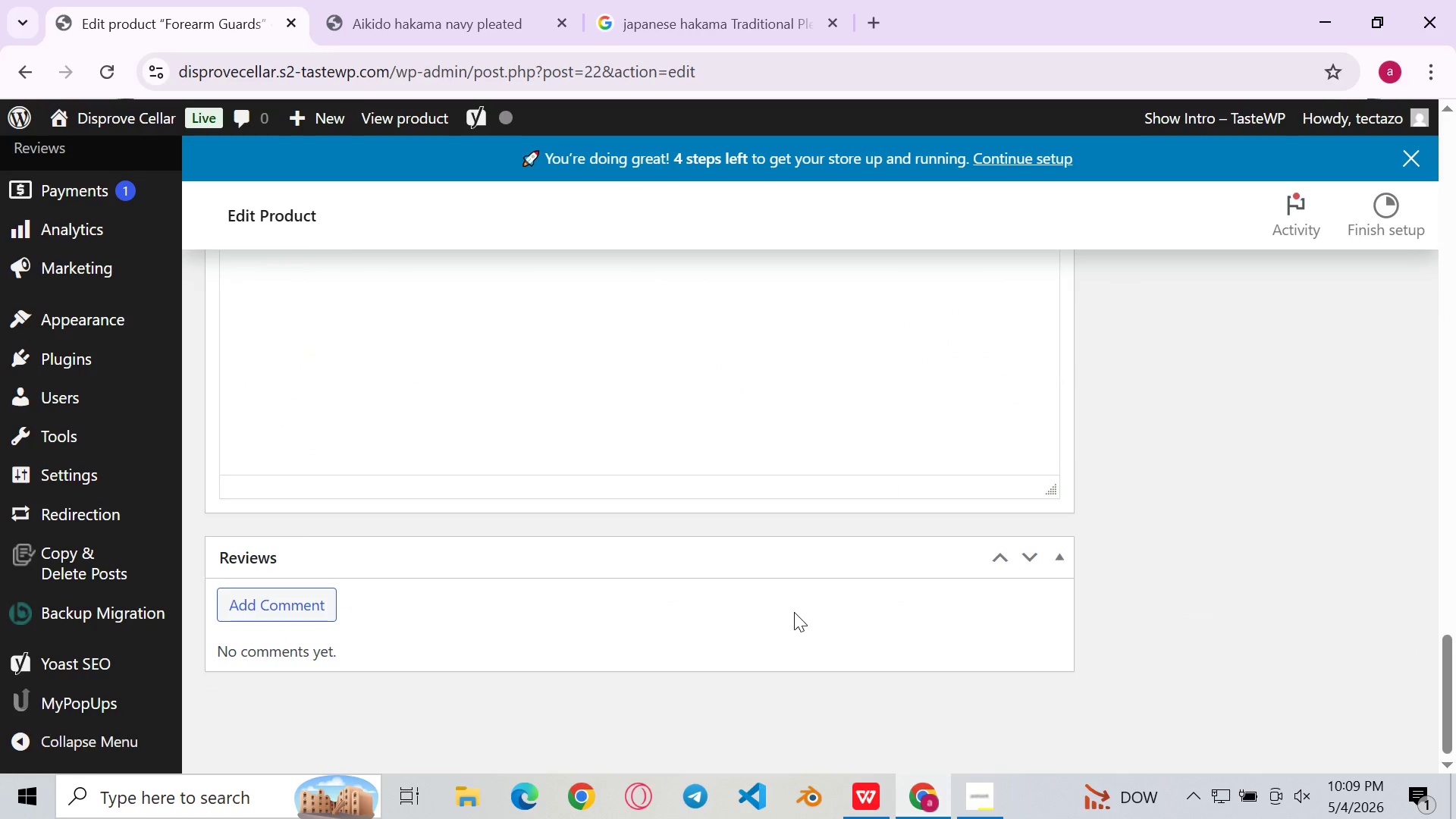 
left_click([765, 562])
 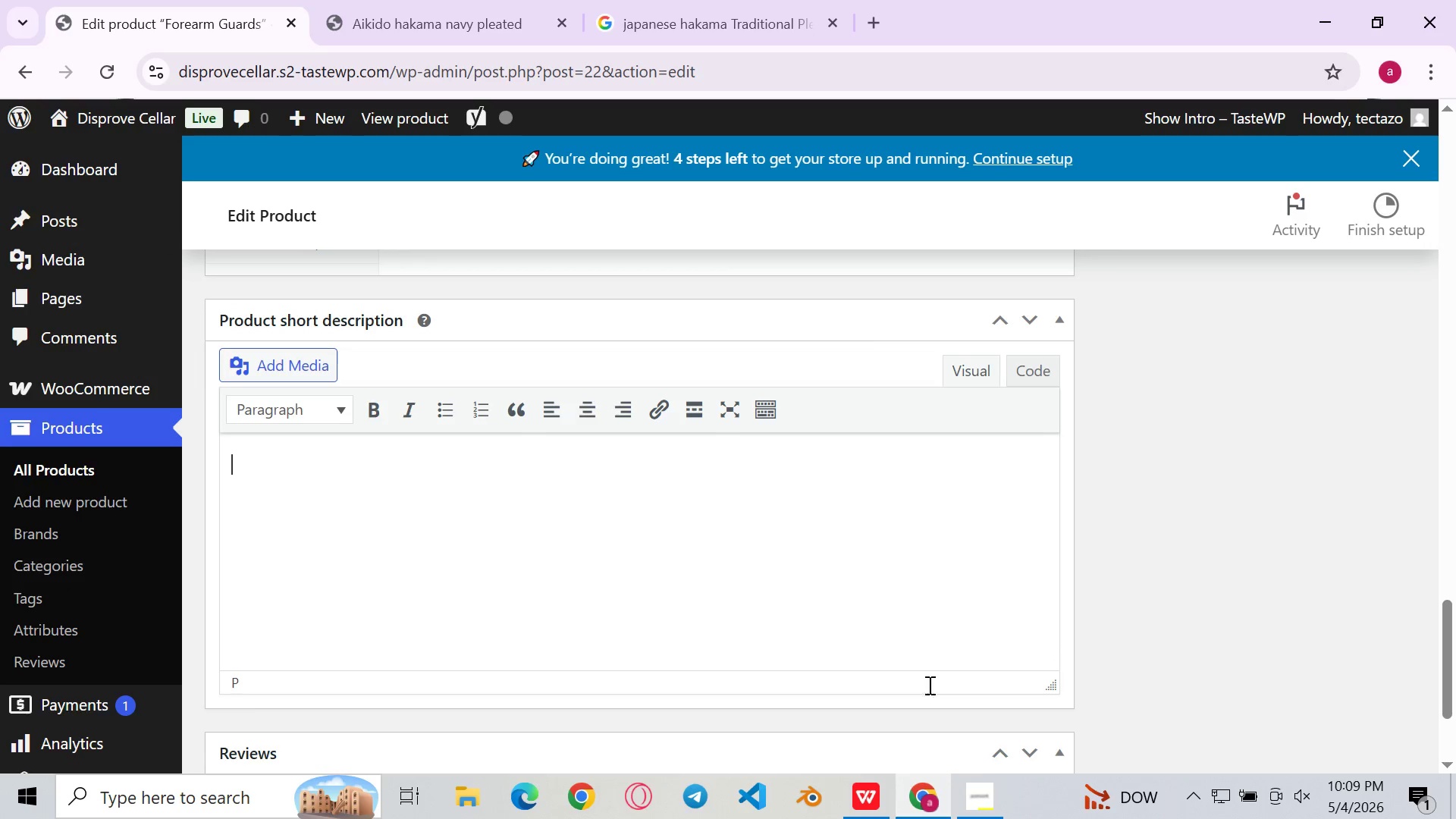 
wait(6.28)
 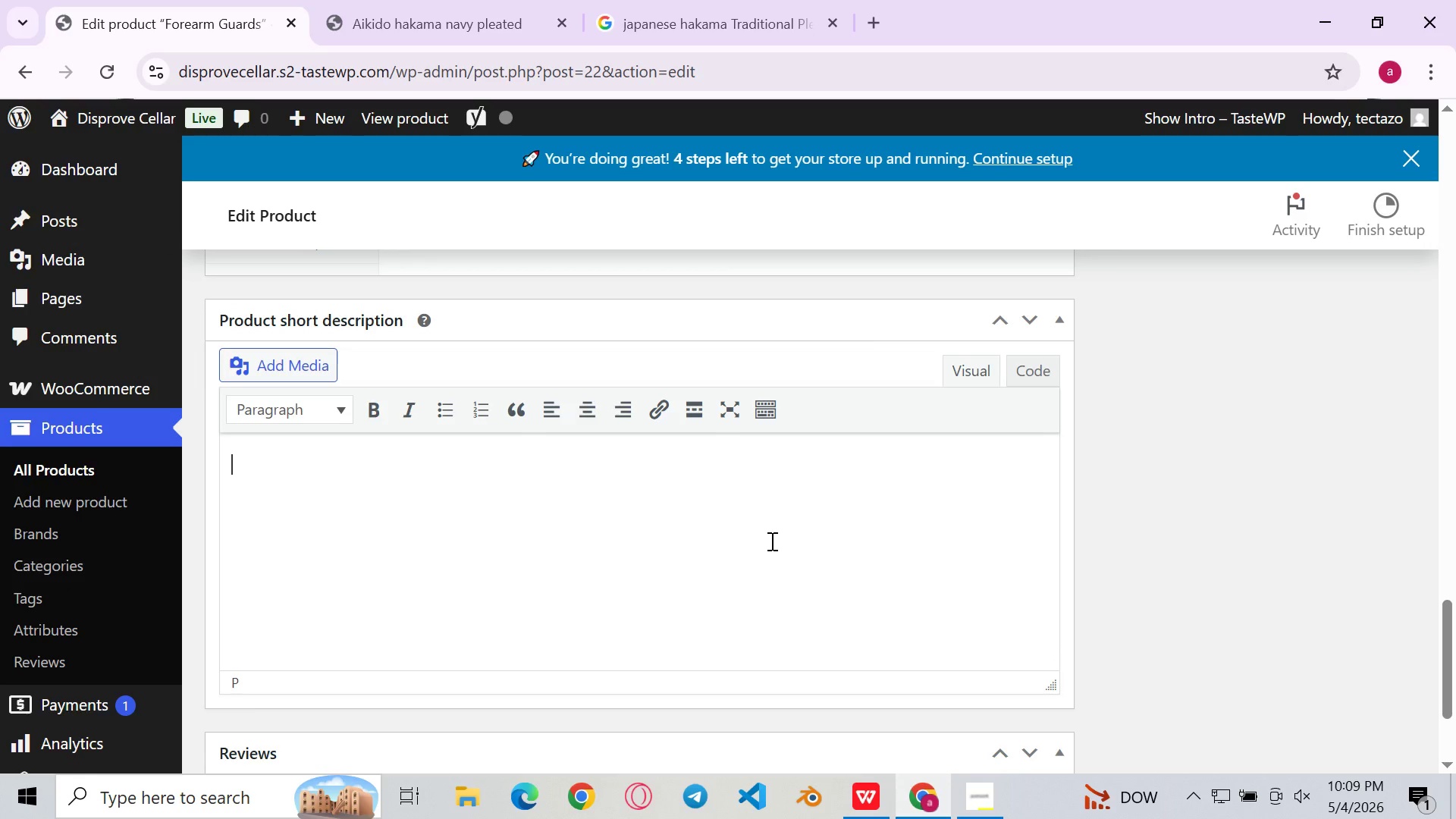 
left_click([885, 814])
 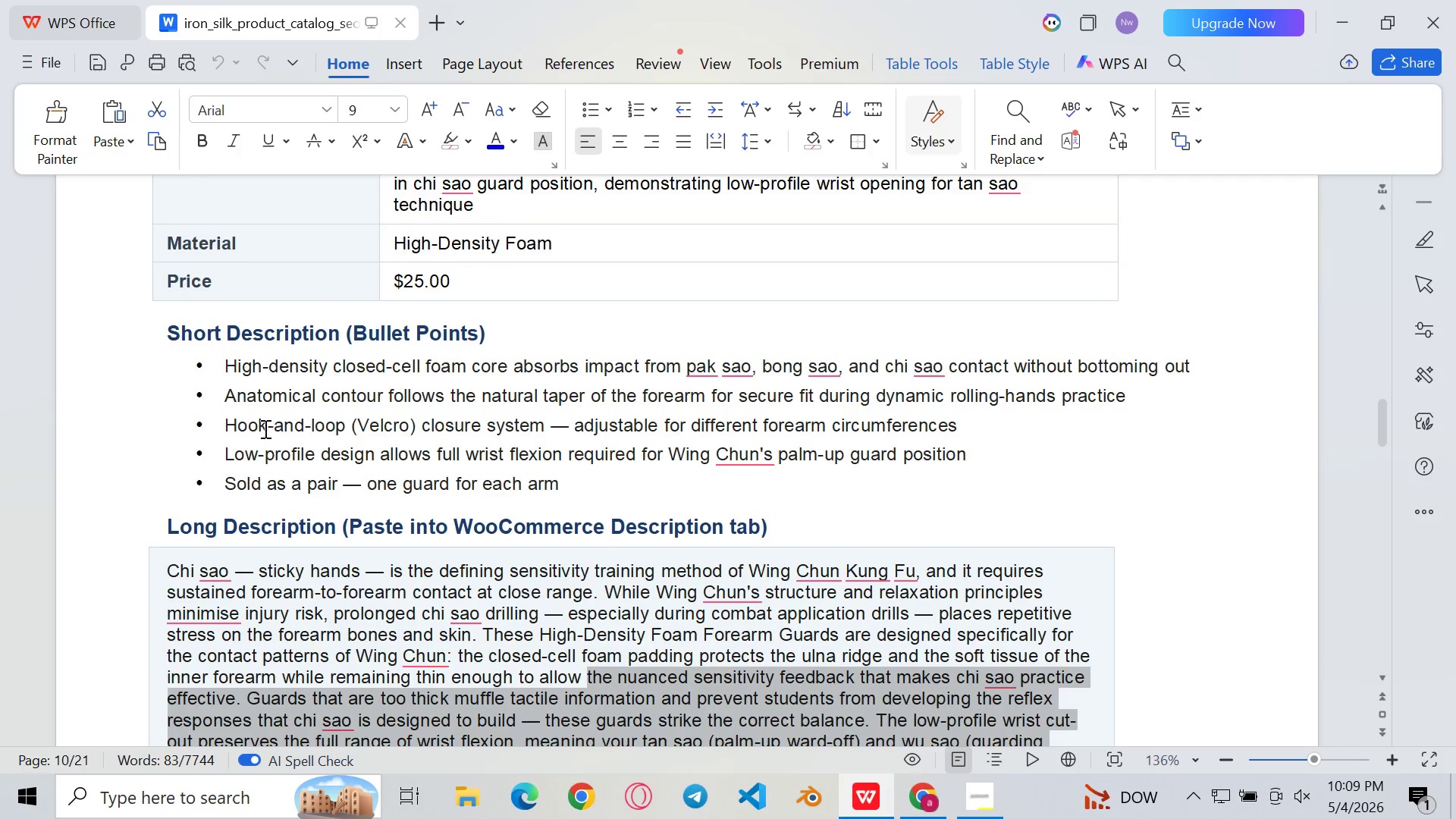 
left_click_drag(start_coordinate=[186, 354], to_coordinate=[752, 492])
 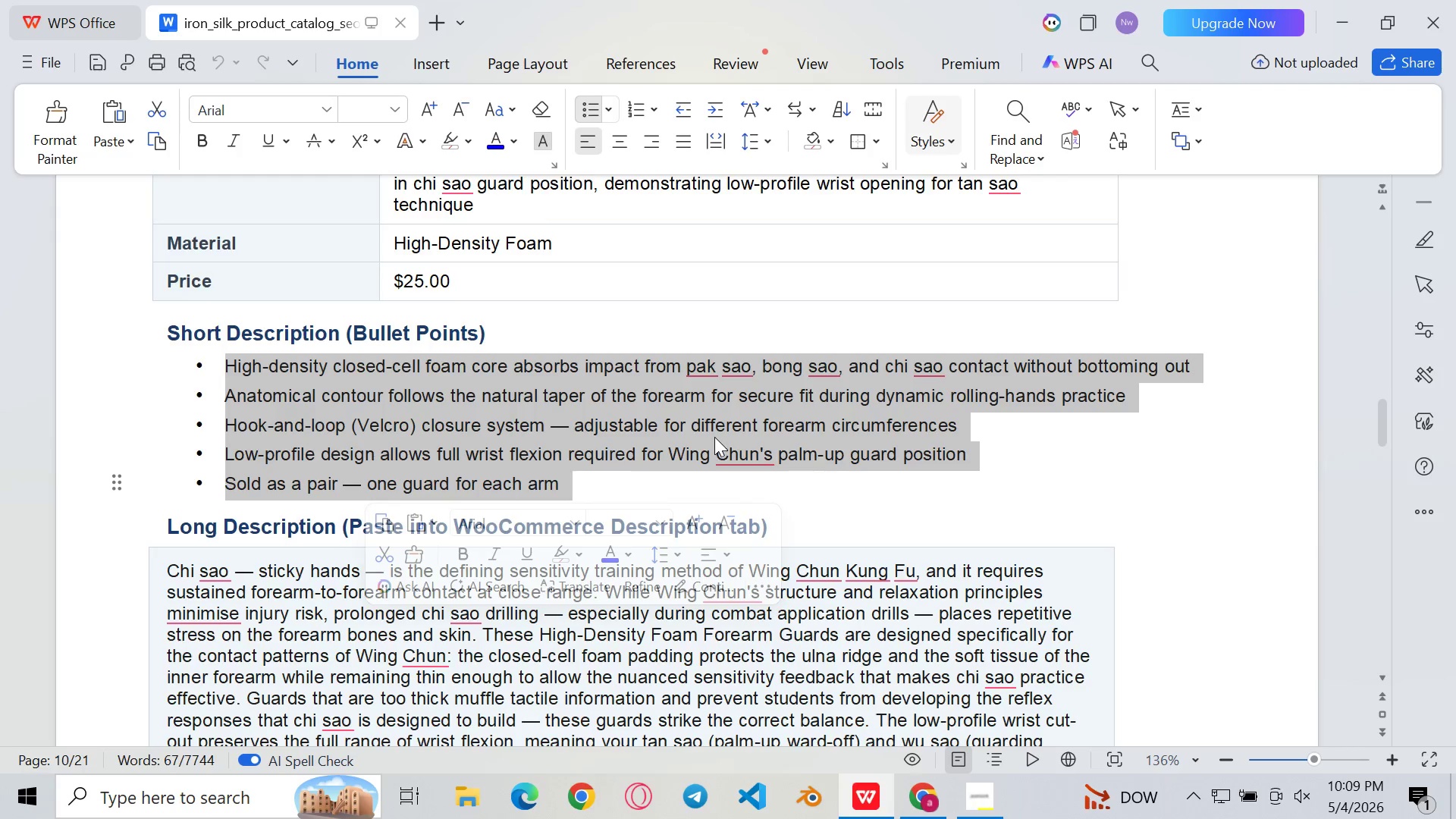 
key(Control+C)
 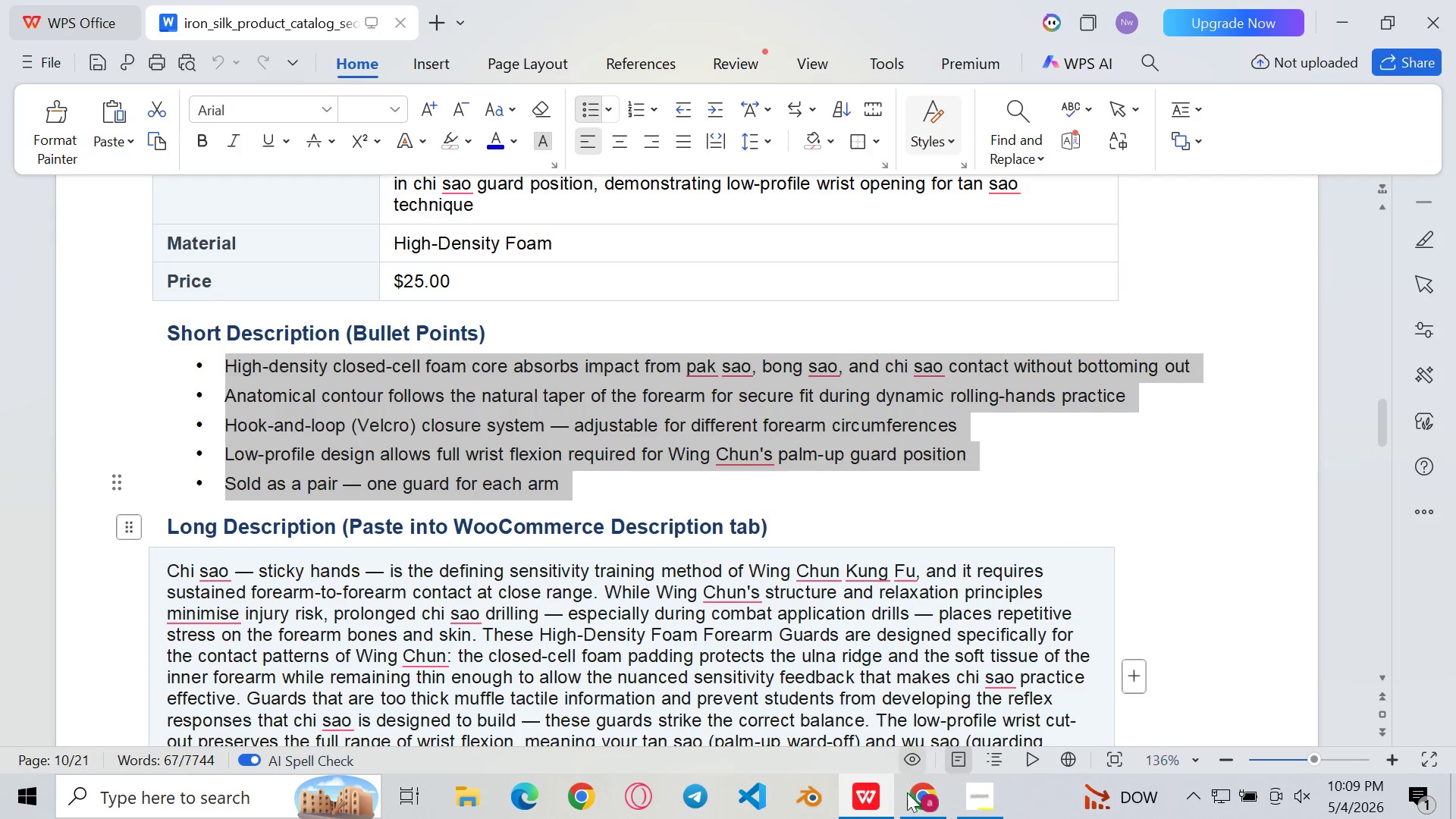 
left_click([883, 814])
 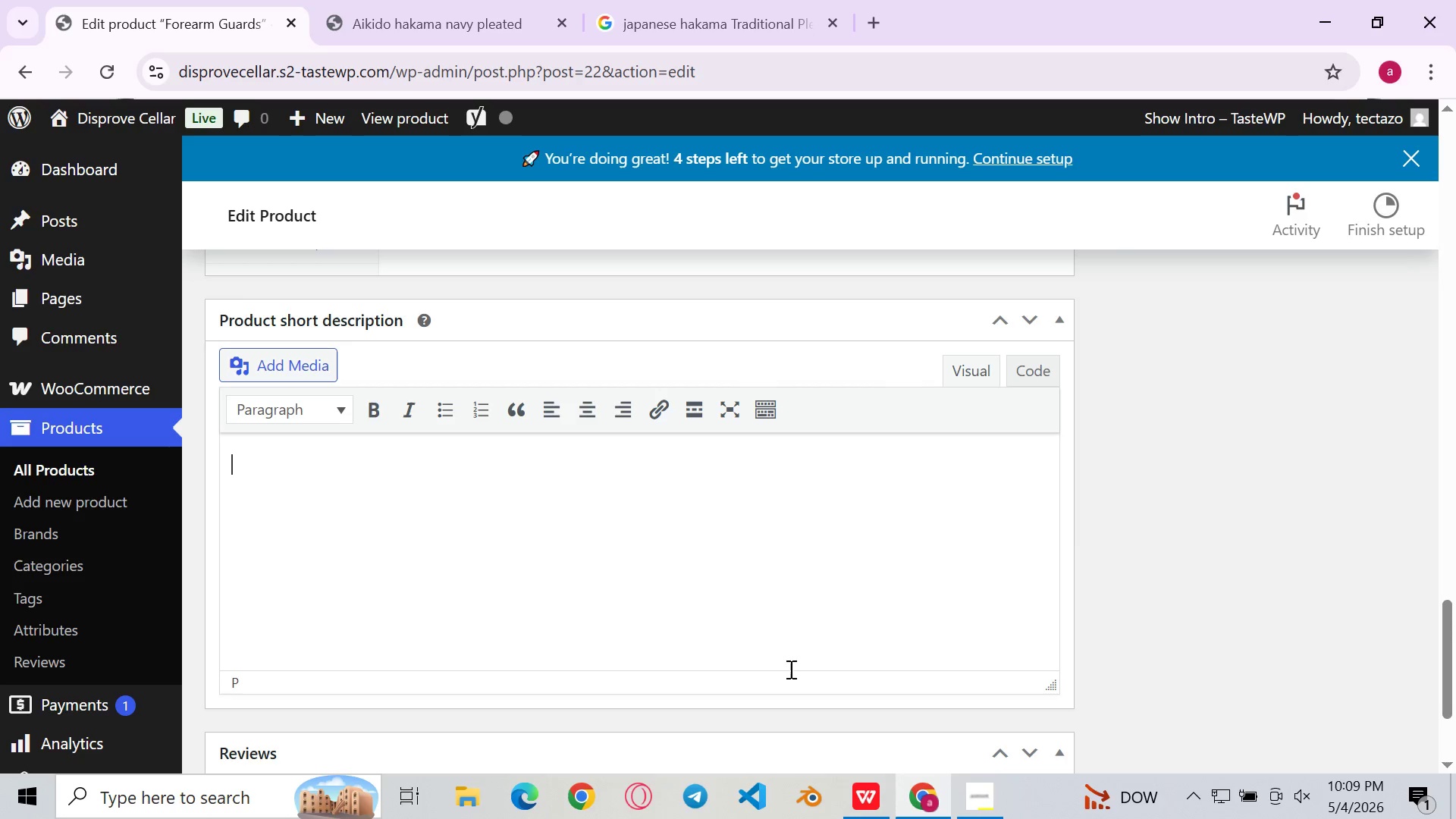 
key(Control+V)
 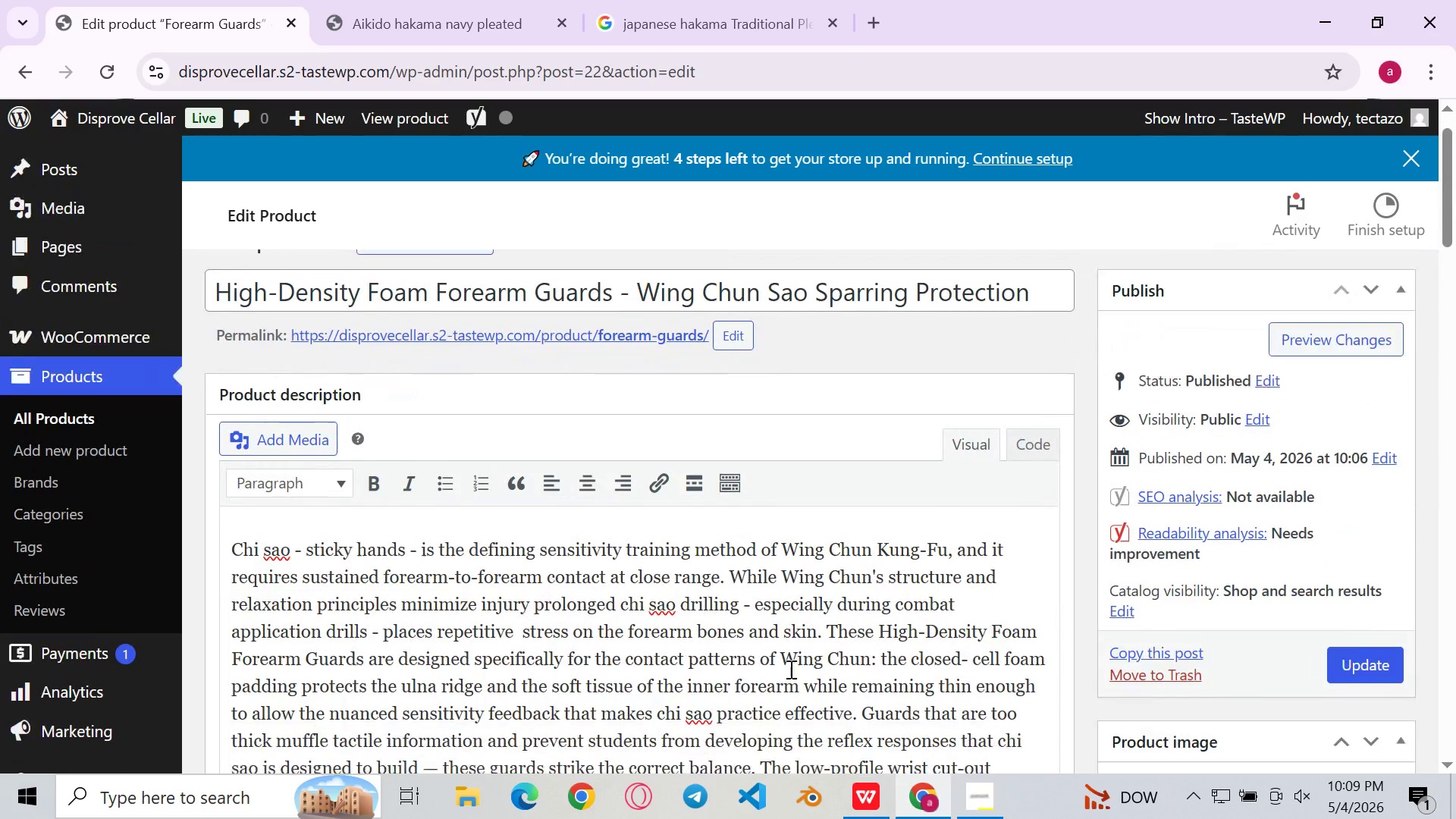 
left_click([793, 469])
 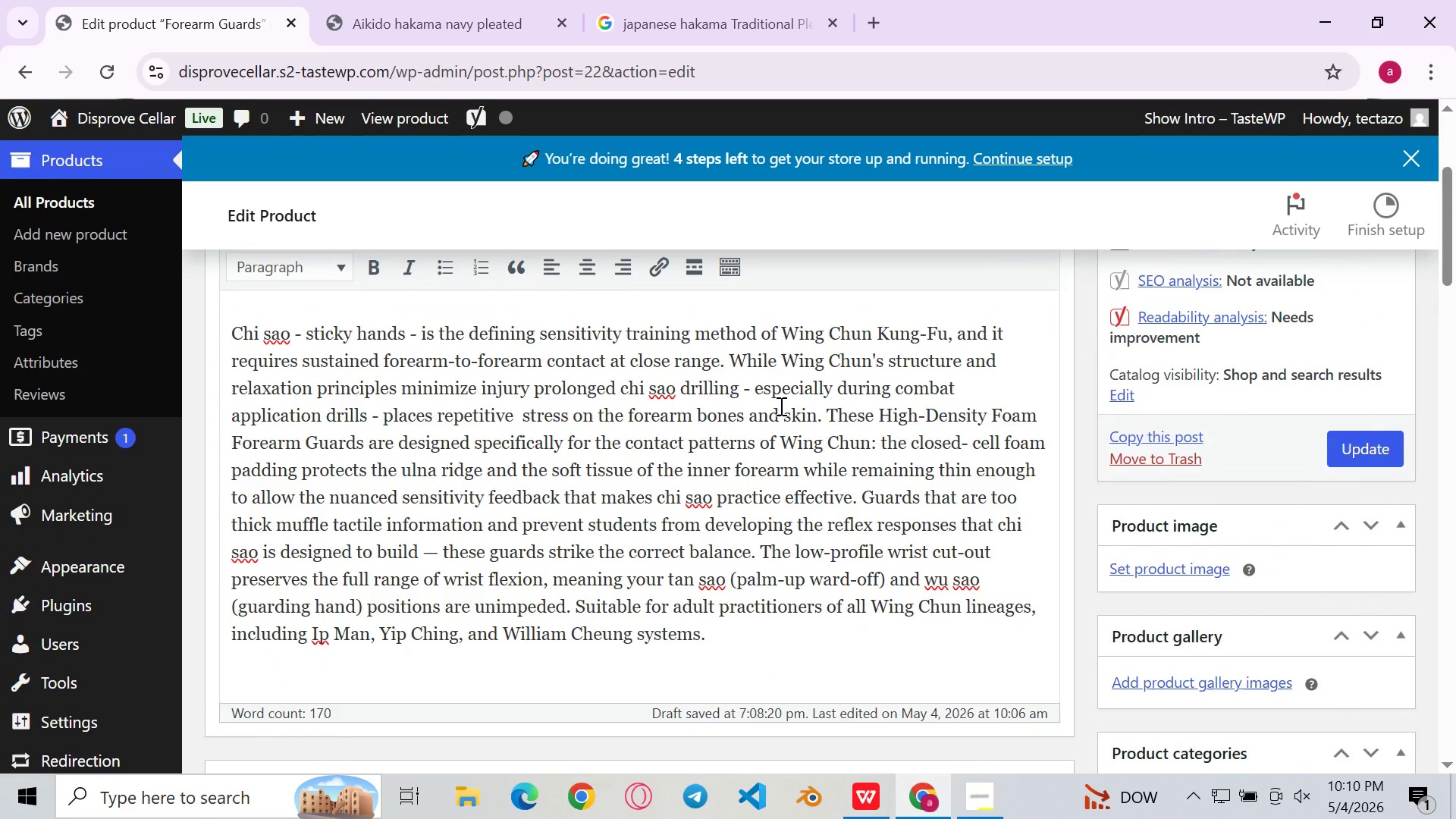 
left_click([780, 406])
 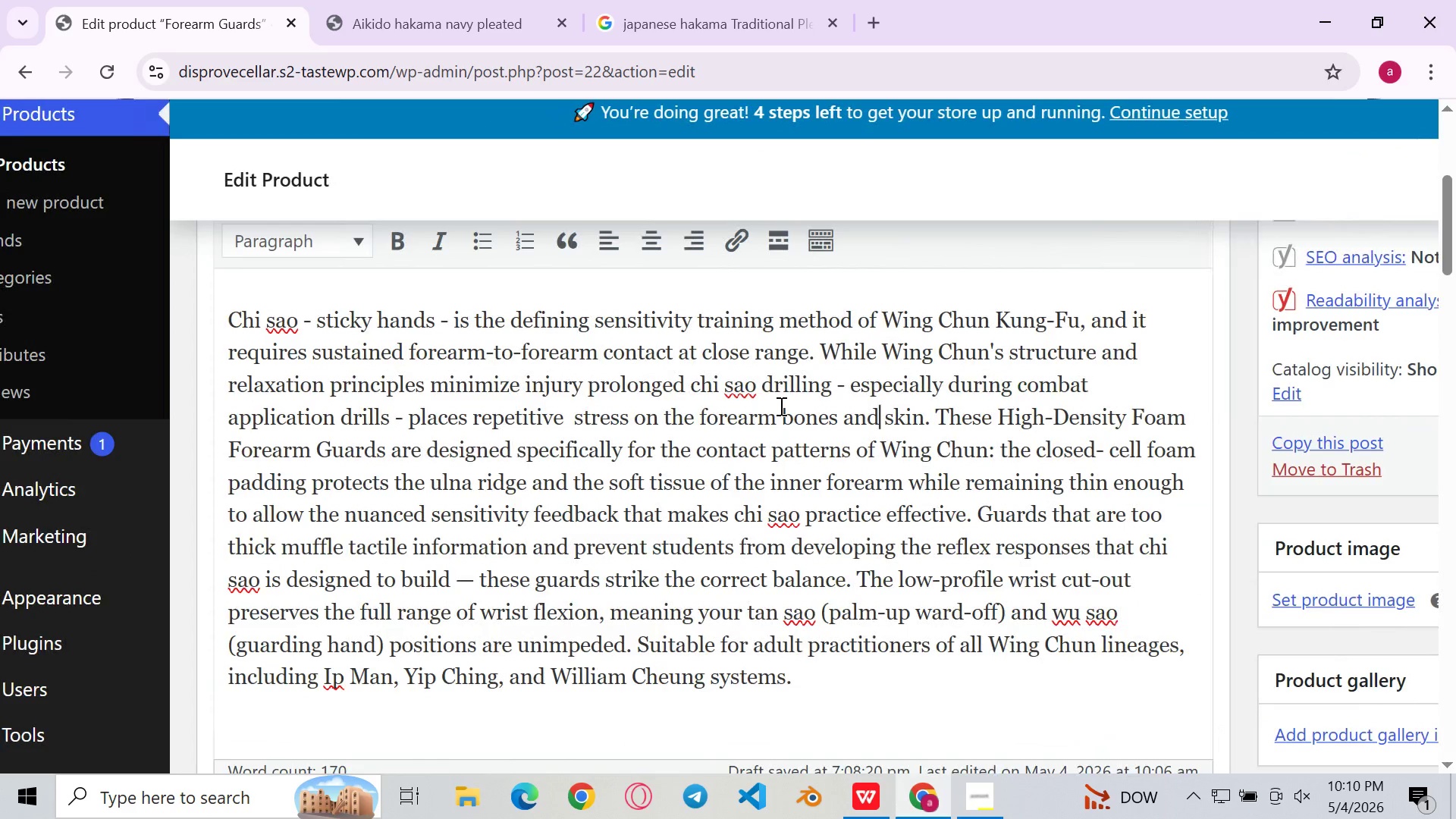 
left_click([792, 376])
 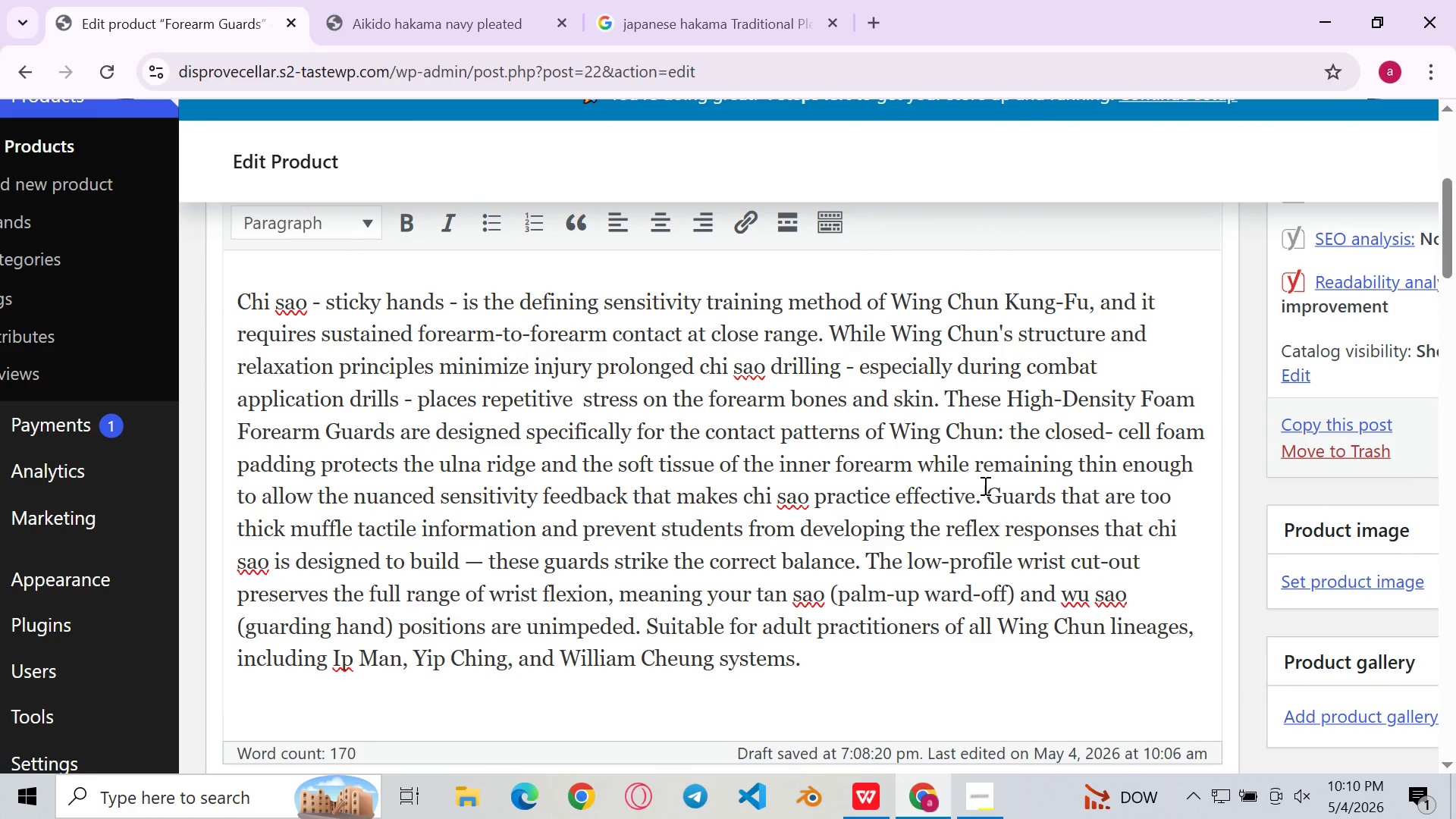 
wait(7.7)
 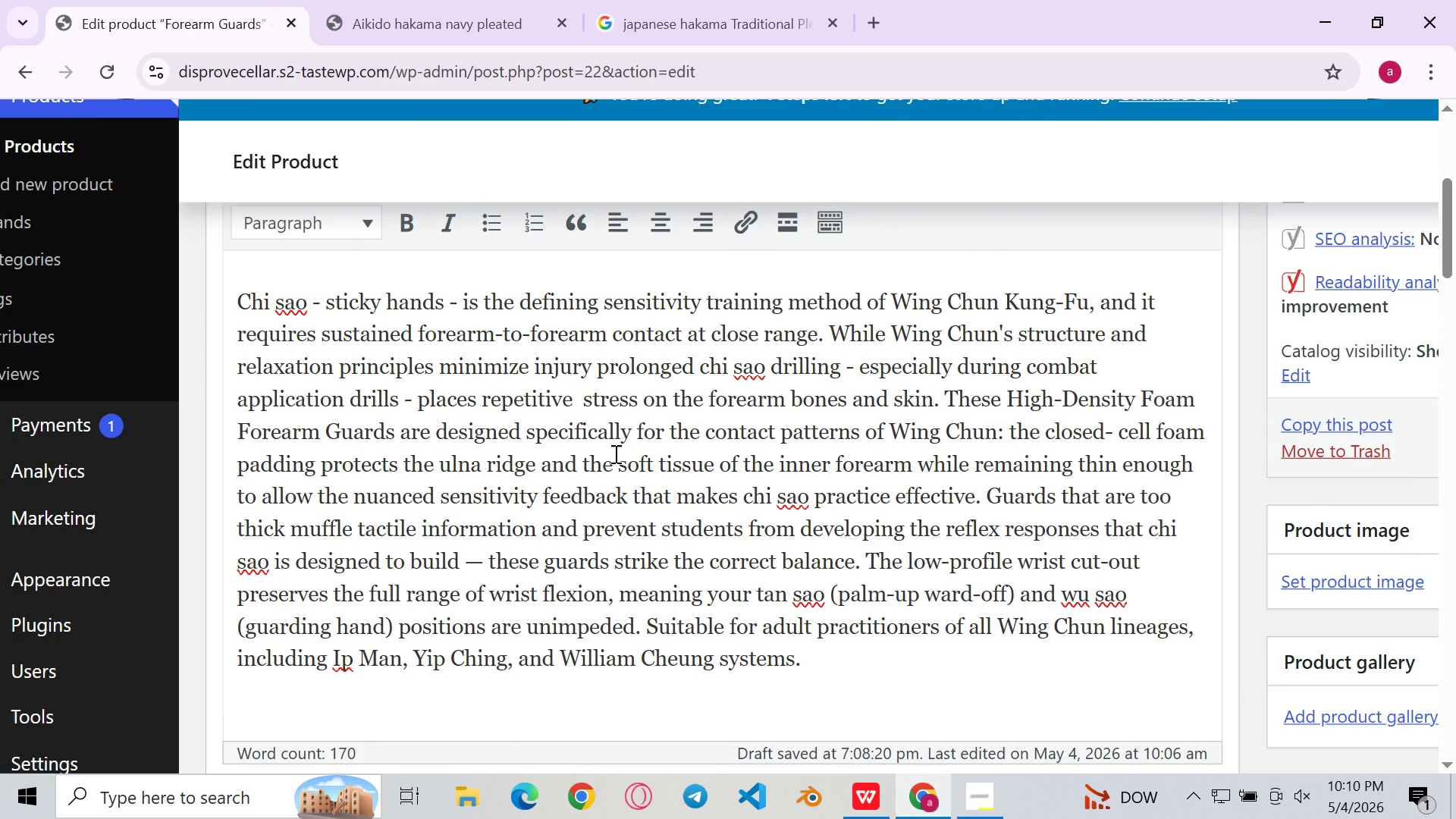 
left_click([946, 403])
 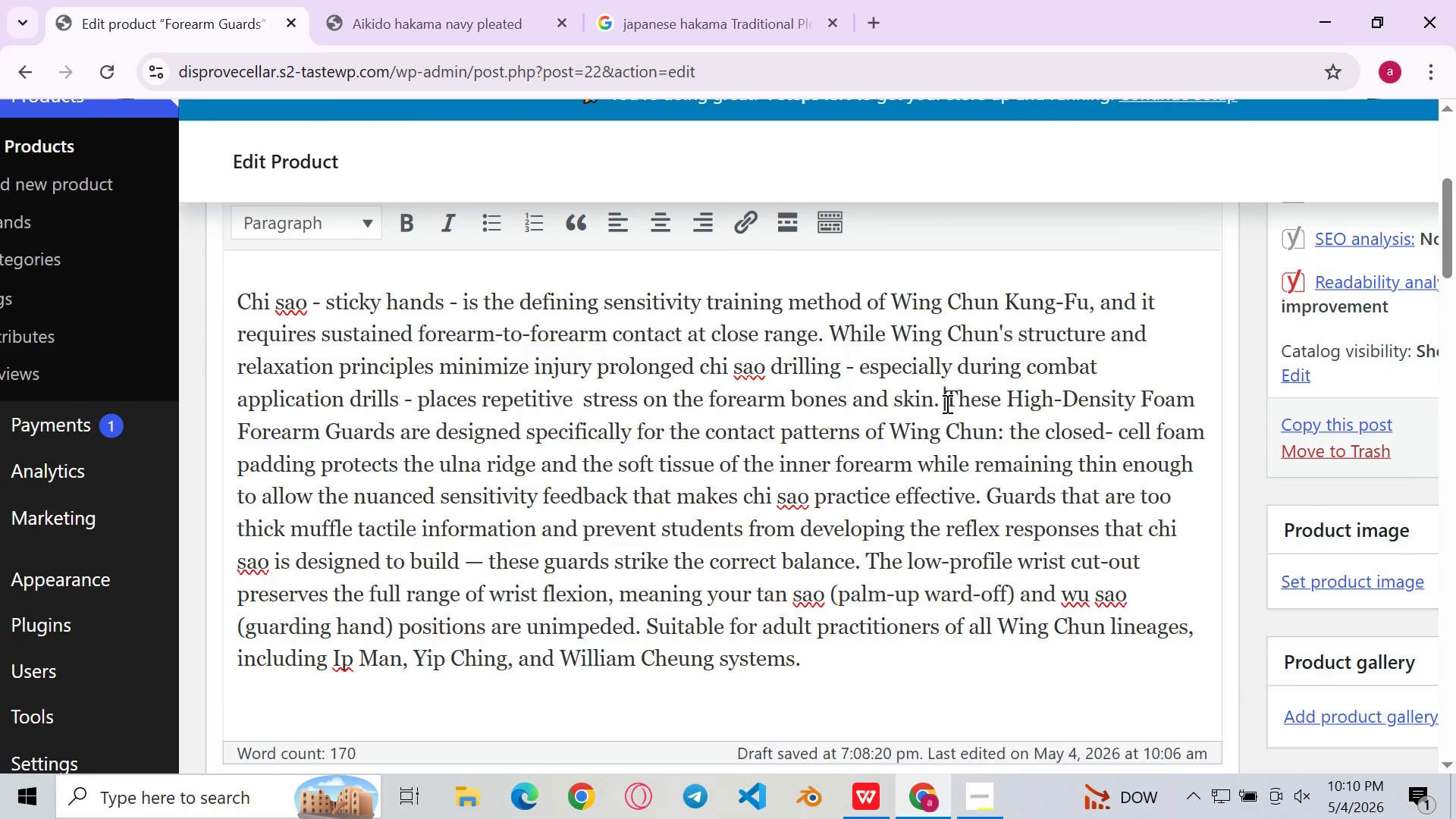 
key(Enter)
 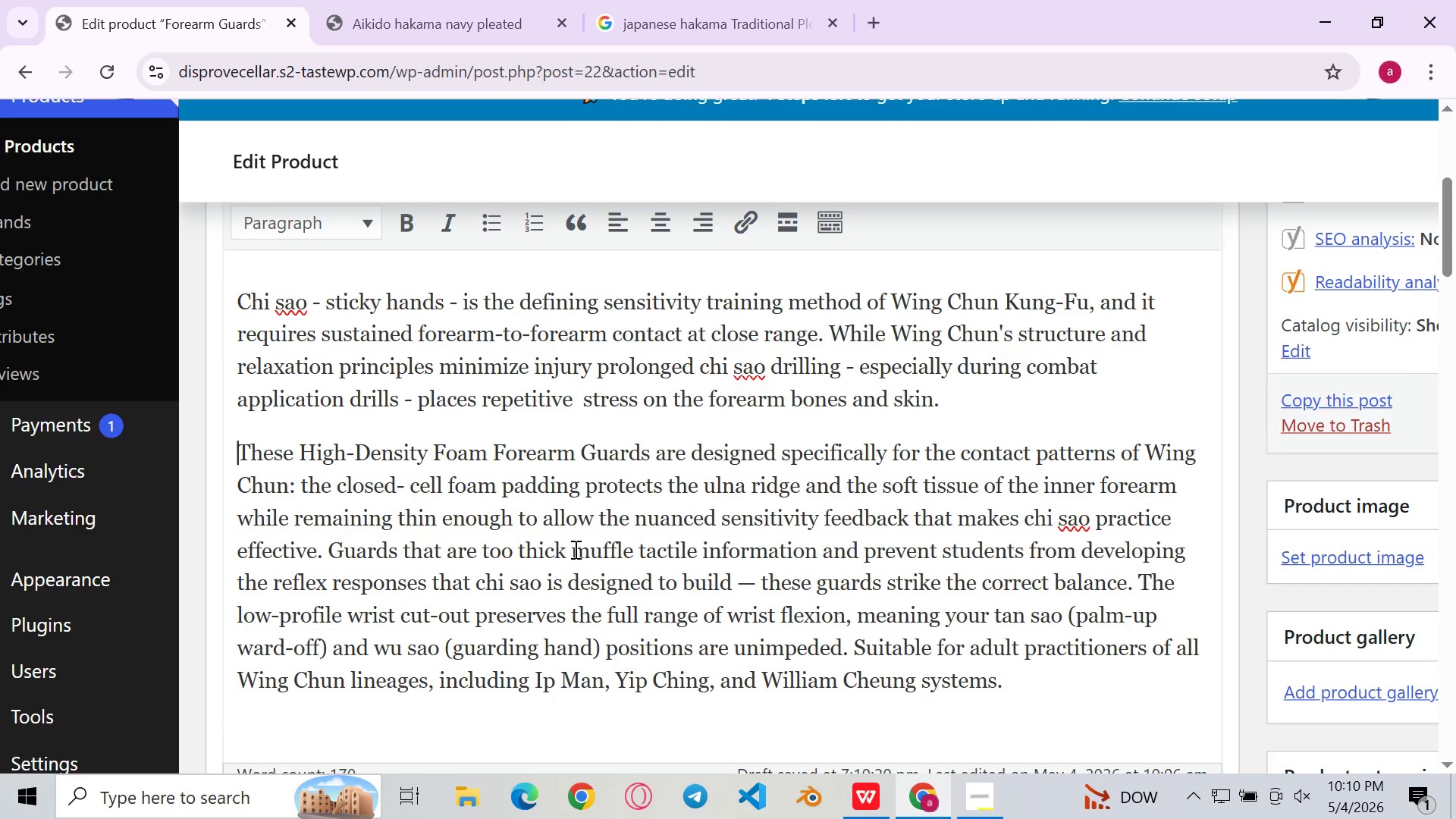 
wait(11.77)
 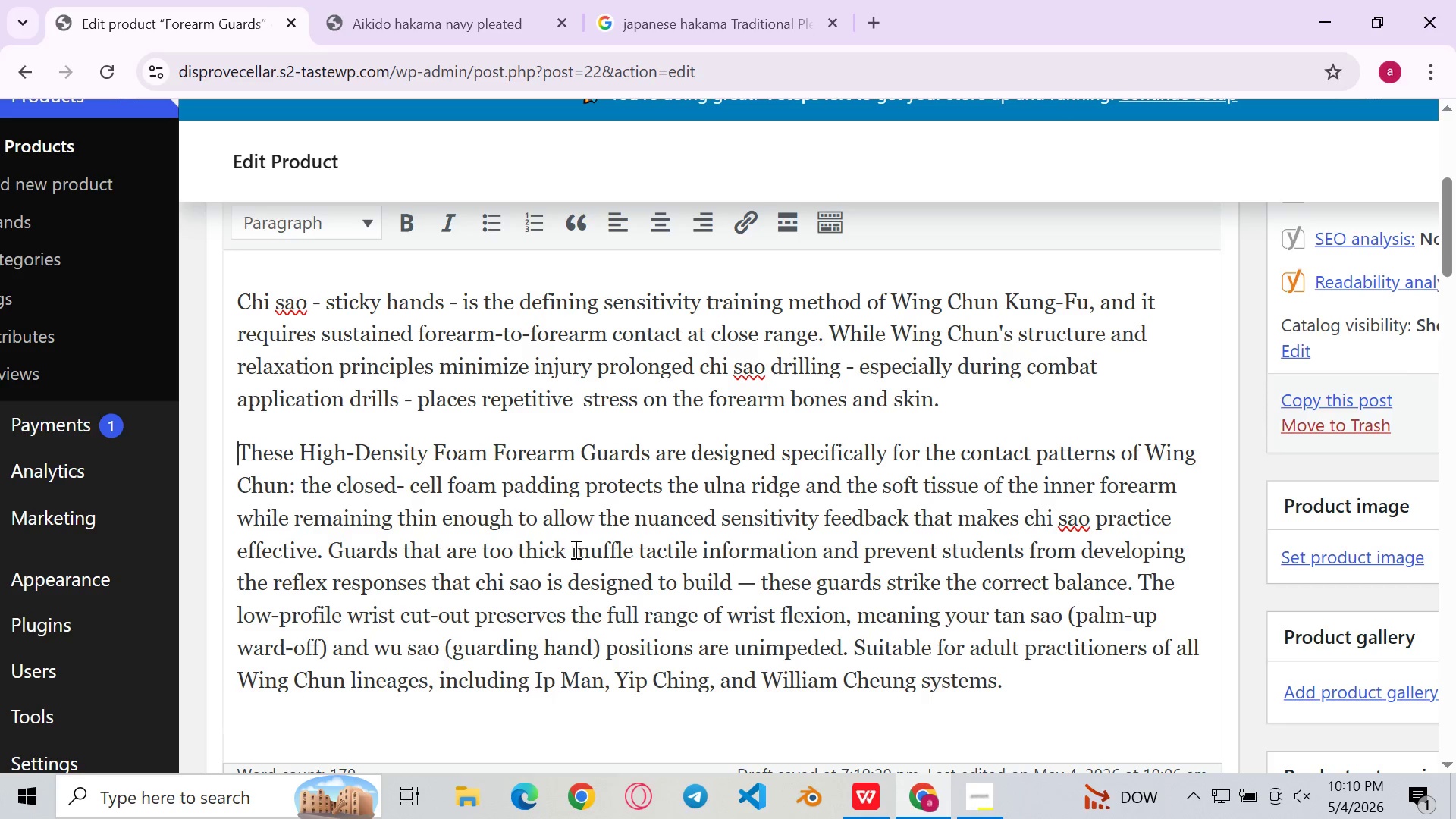 
left_click([1140, 585])
 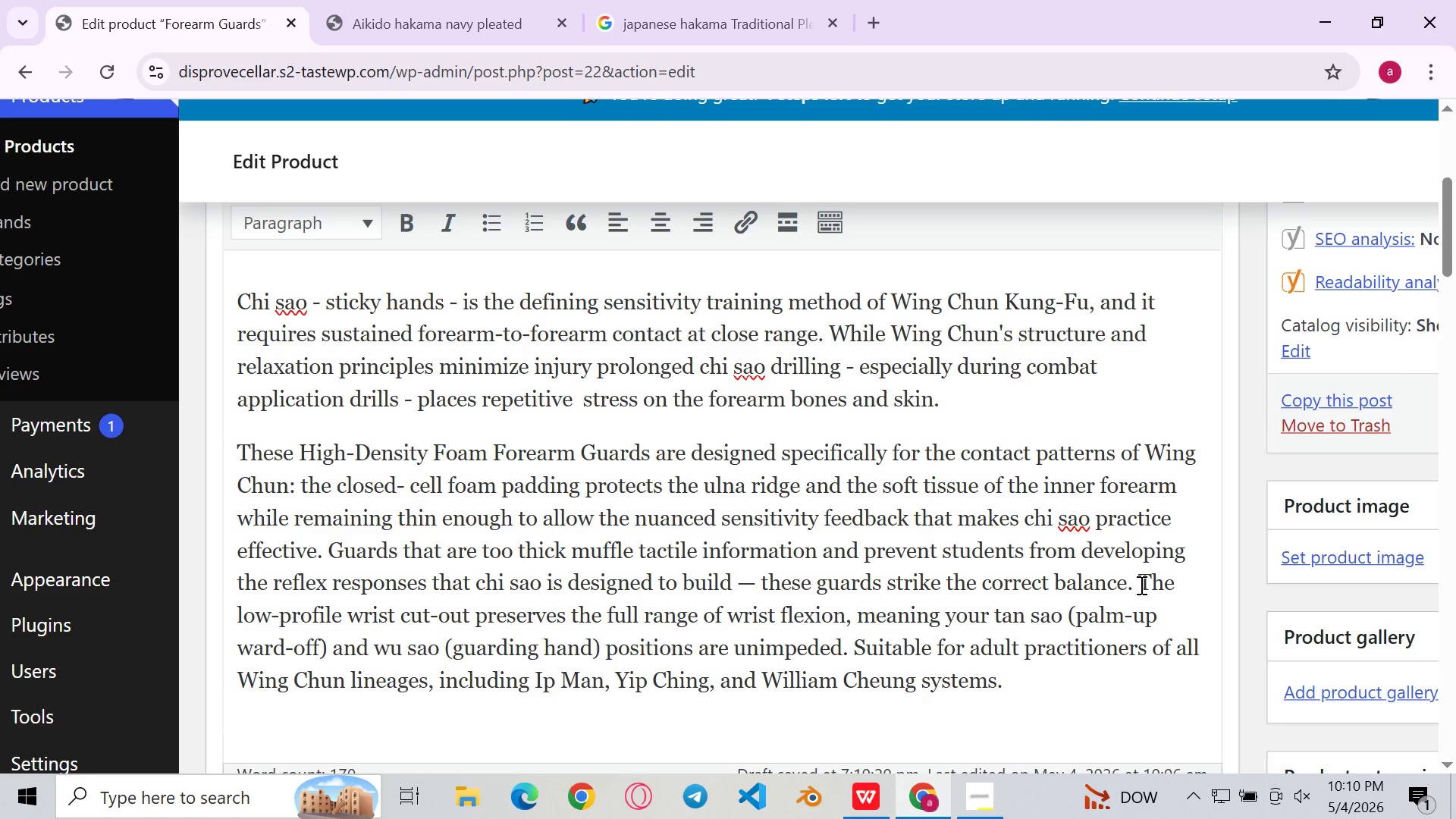 
key(Enter)
 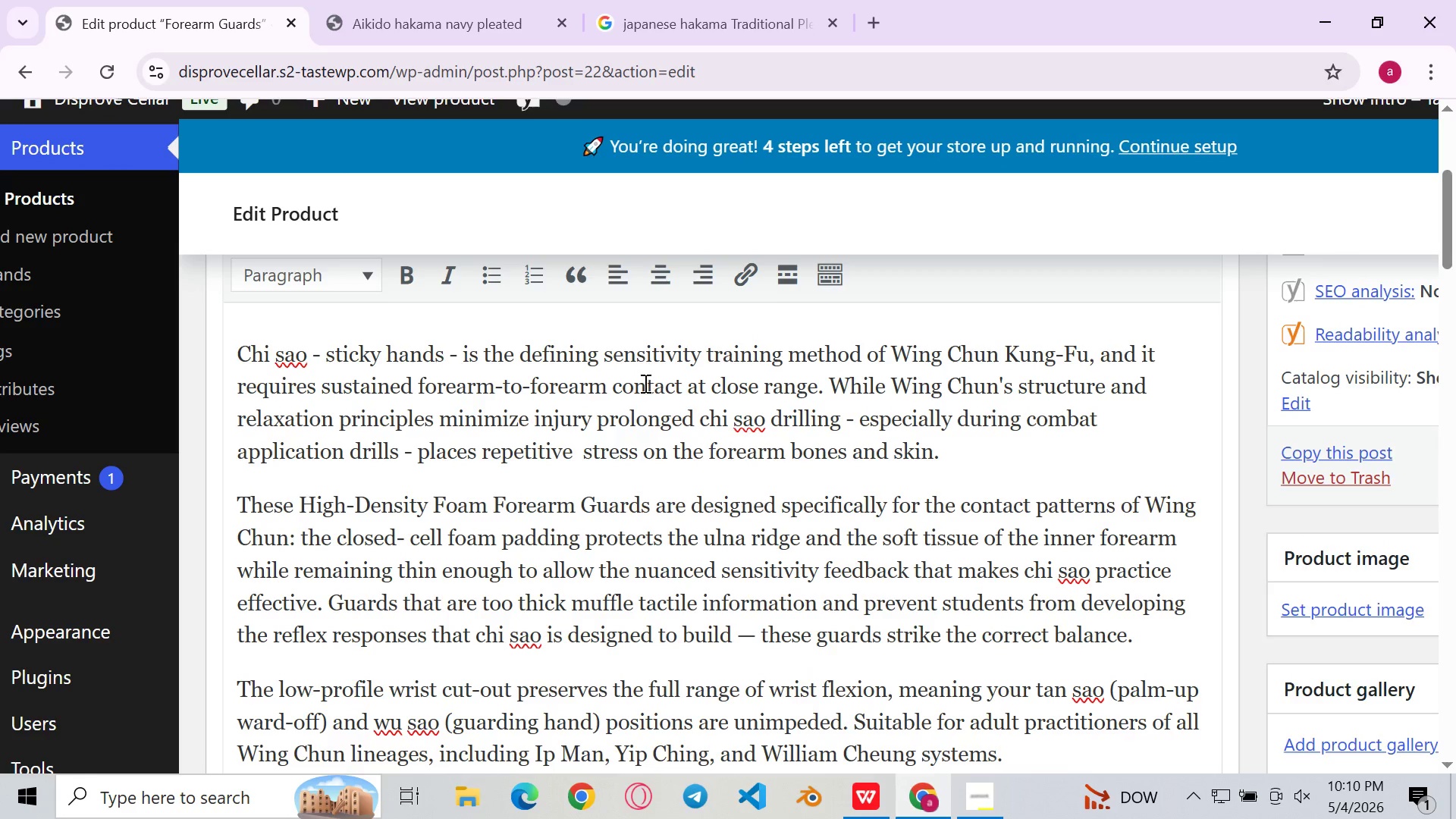 
left_click([618, 403])
 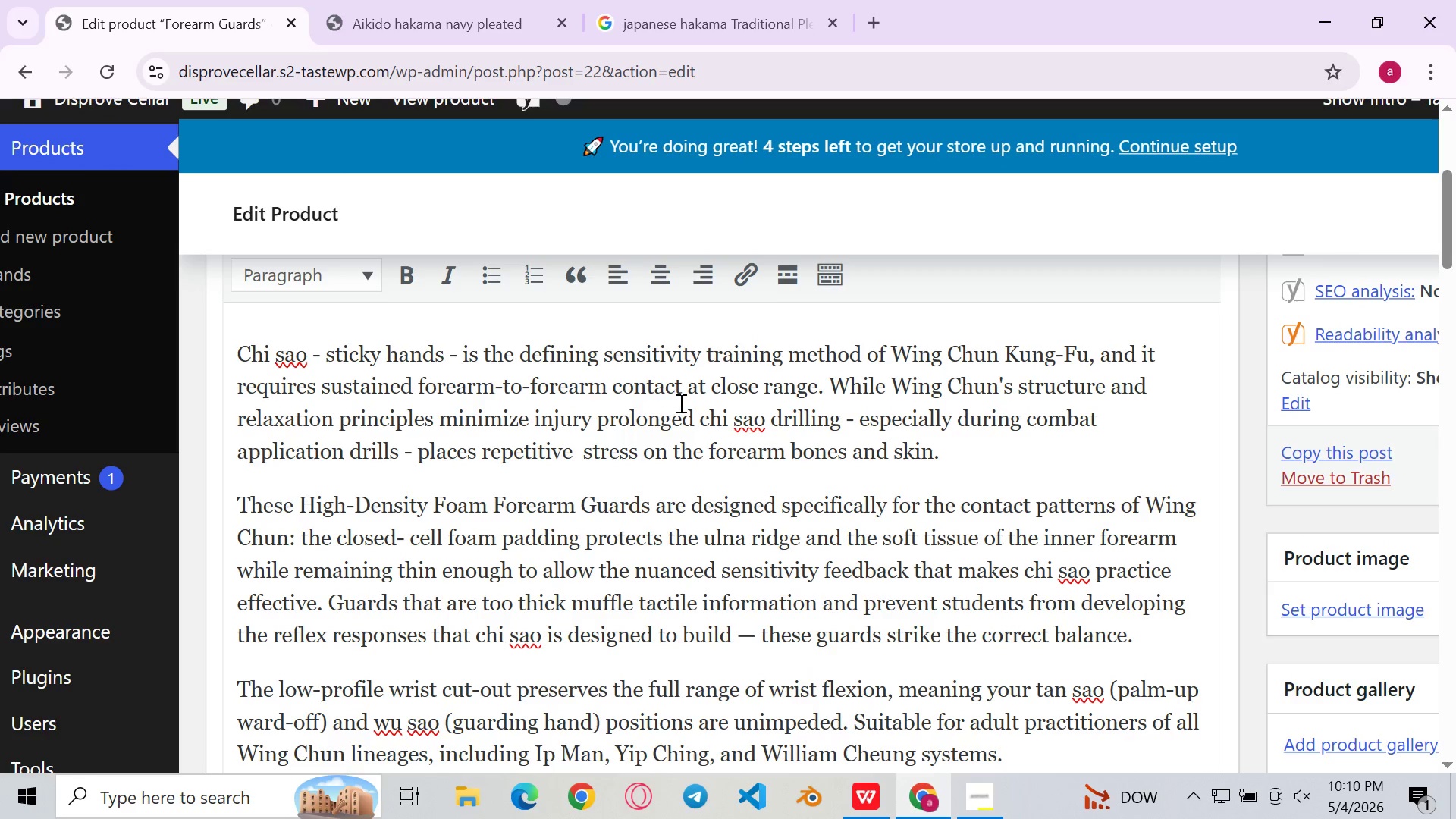 
left_click([679, 403])
 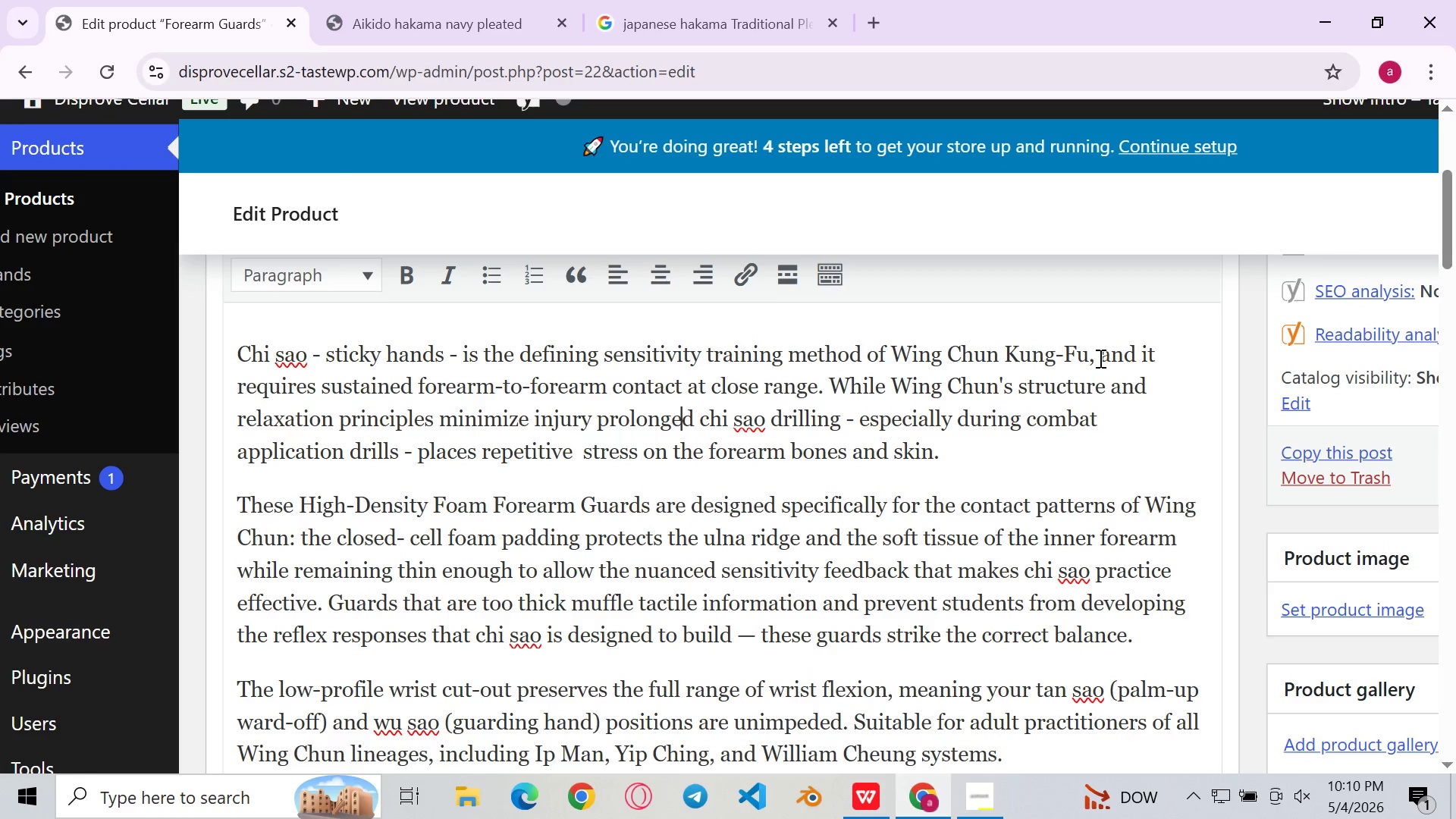 
left_click([1097, 360])
 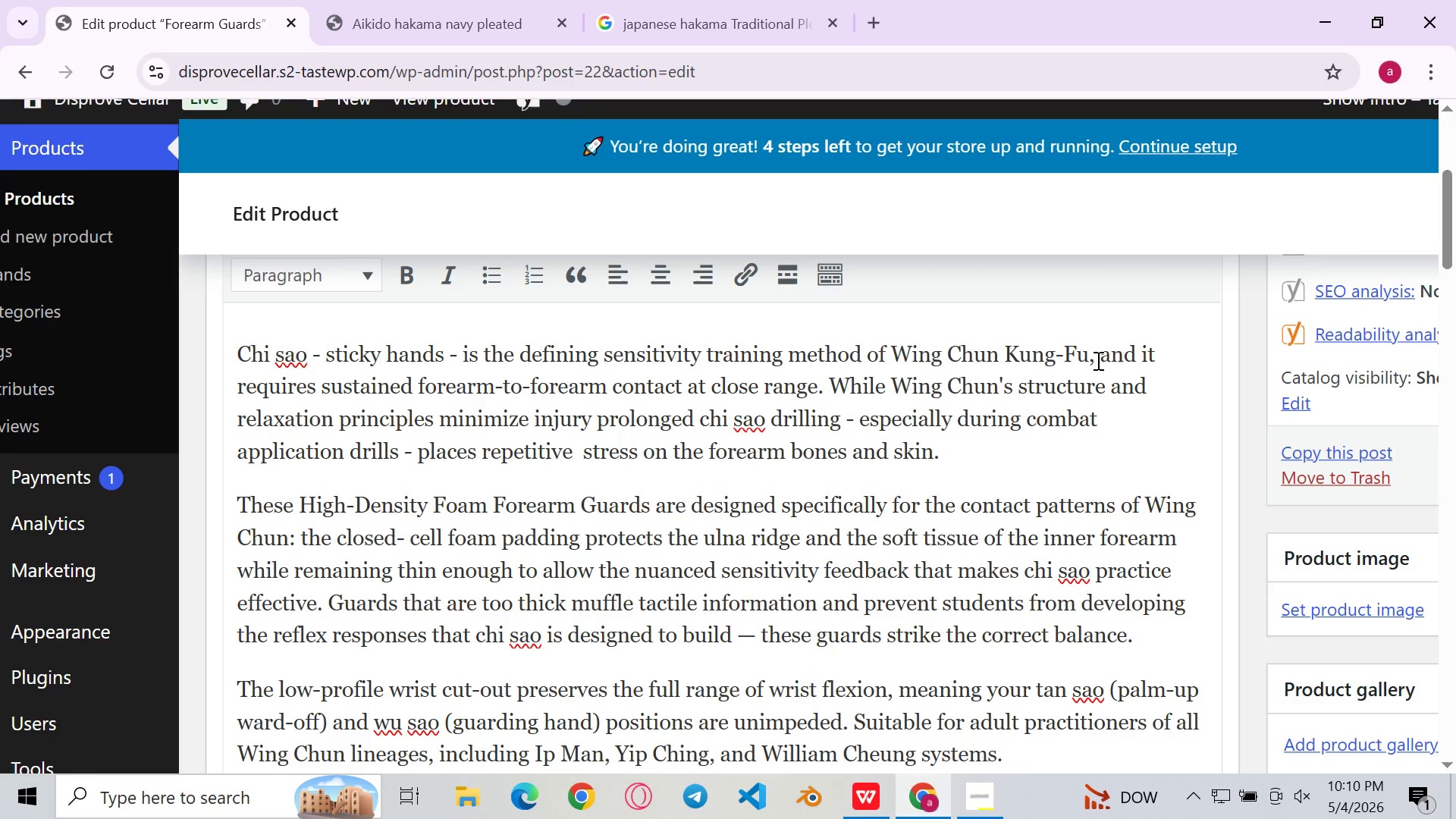 
key(Backspace)
 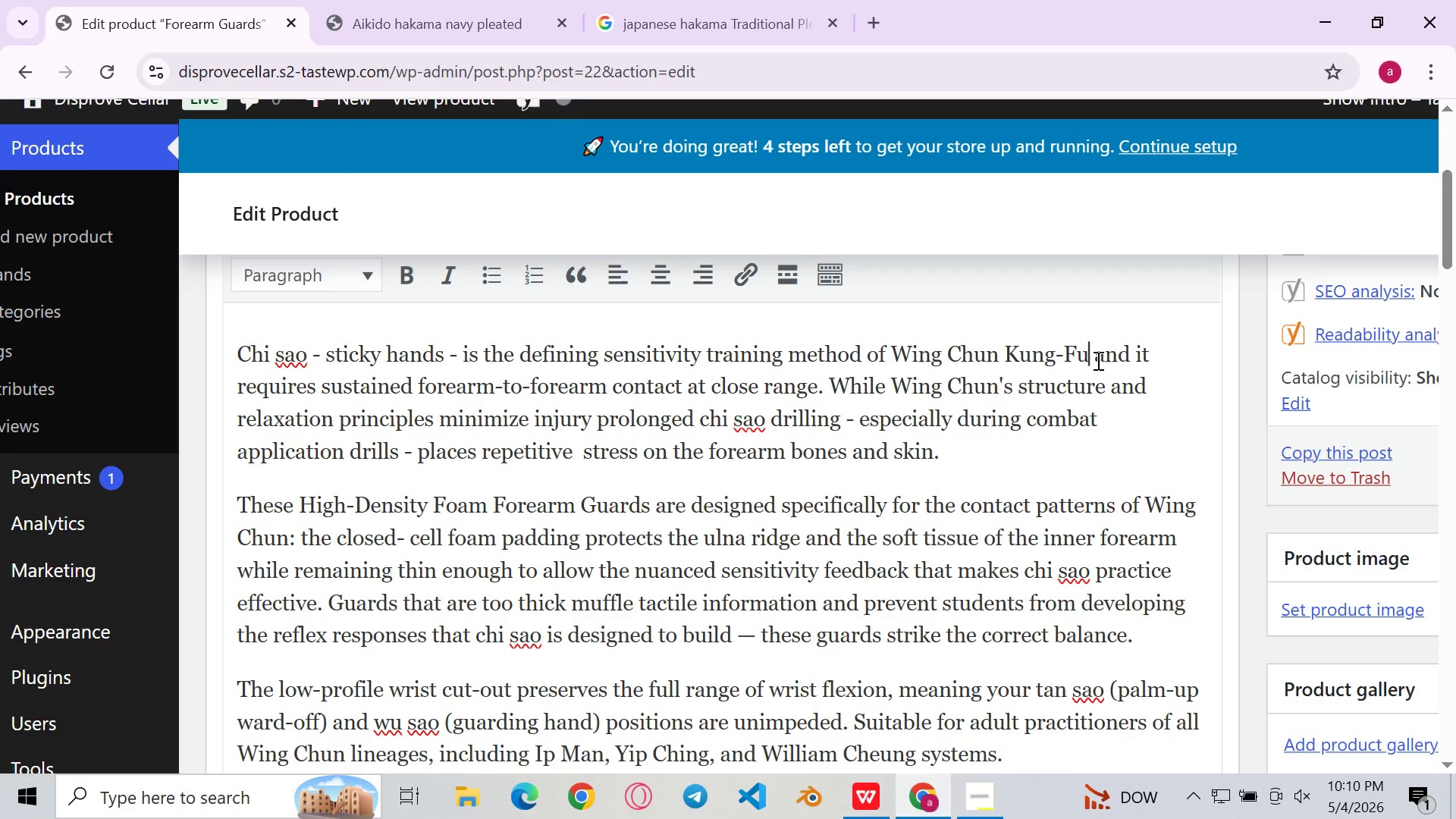 
key(ArrowRight)
 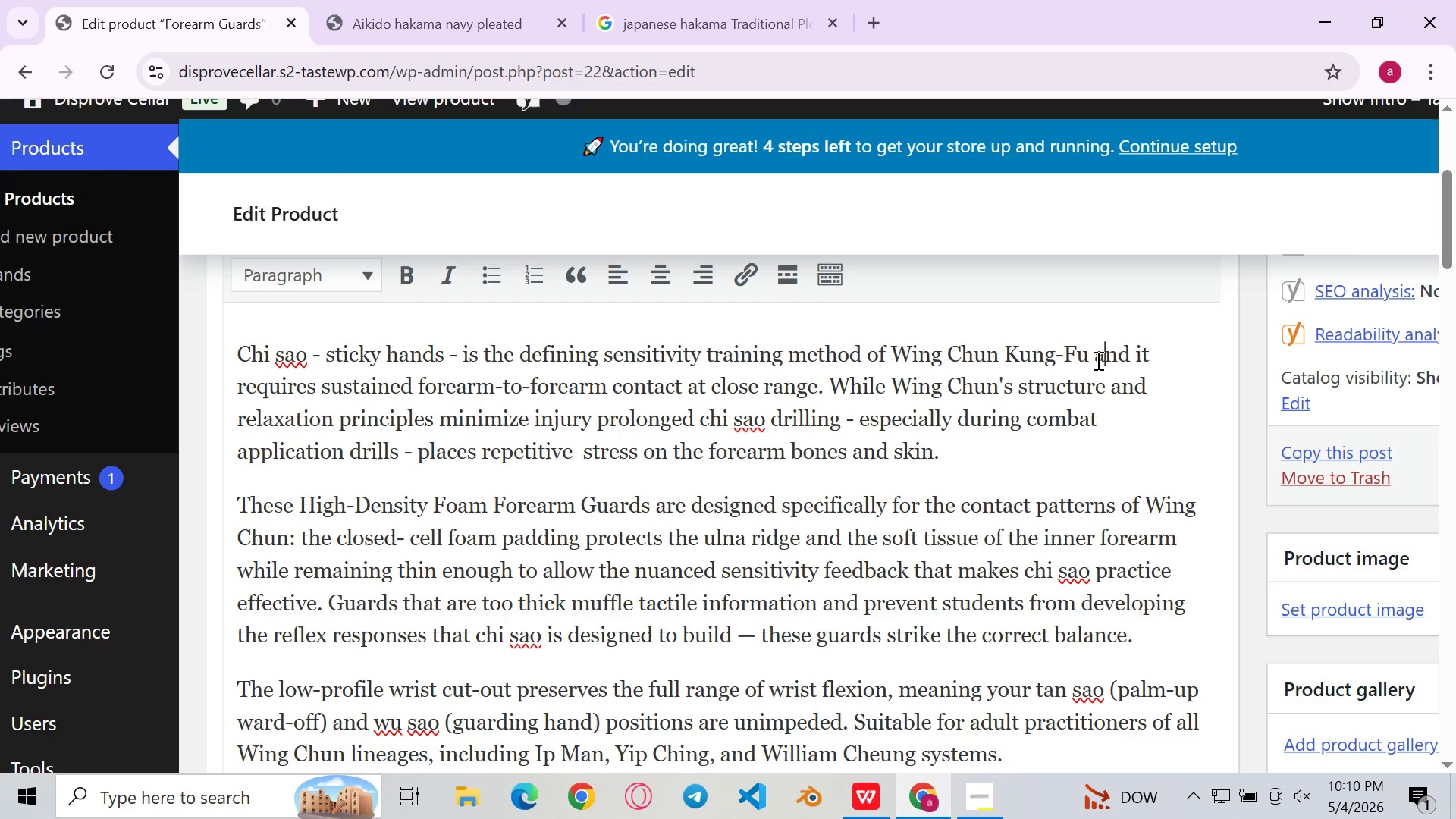 
hold_key(key=ArrowRight, duration=0.47)
 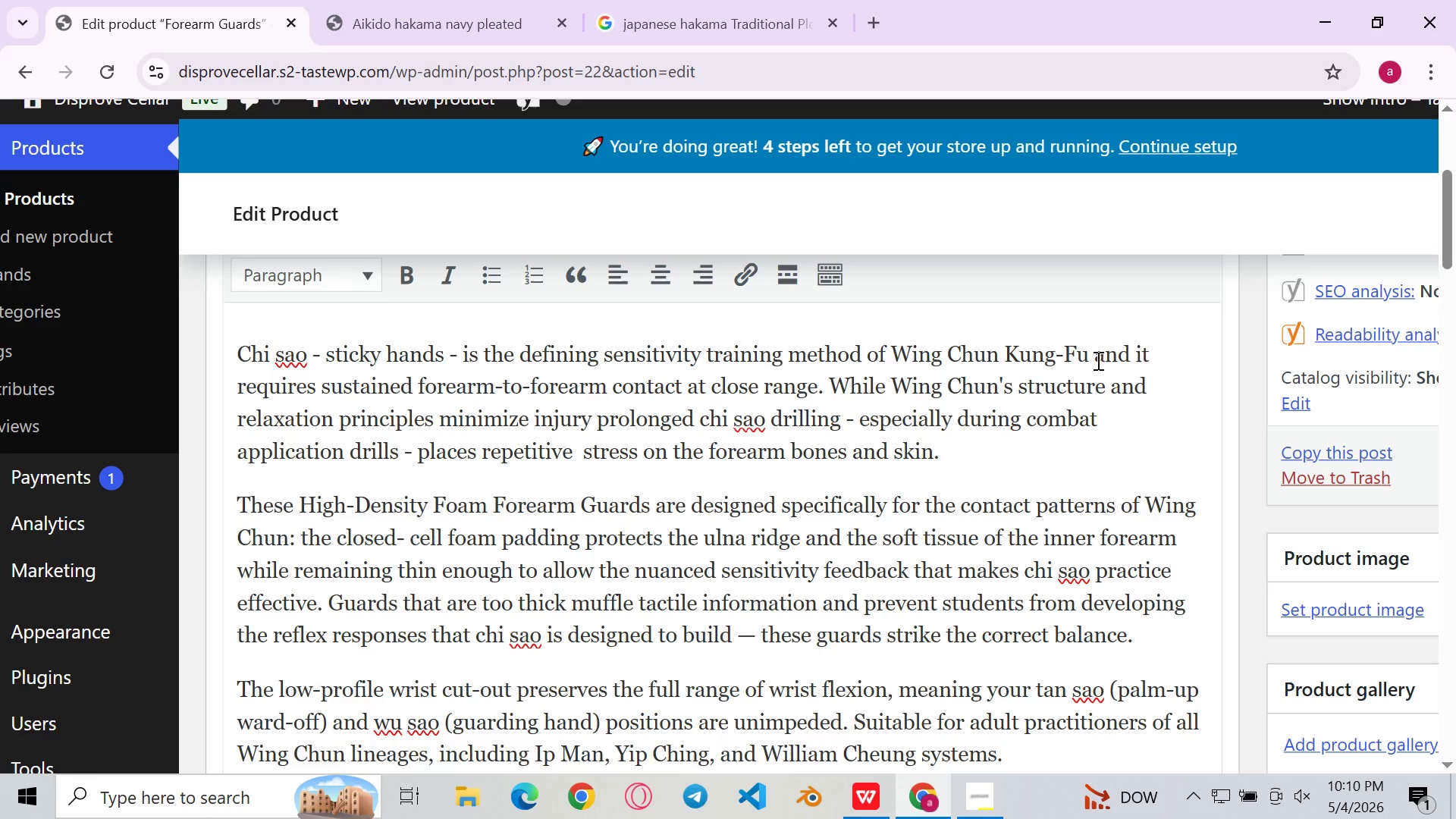 
key(ArrowRight)
 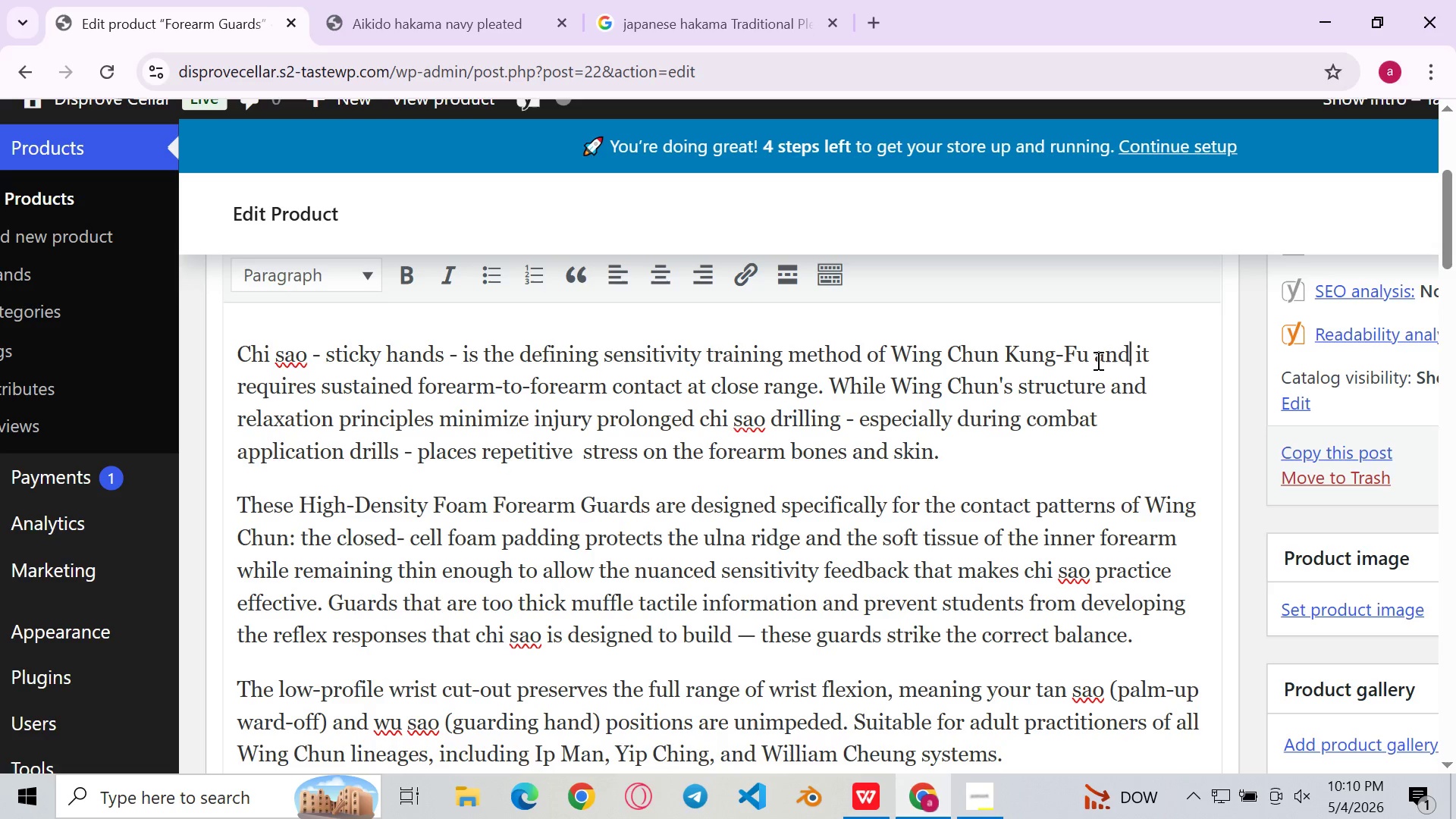 
key(ArrowRight)
 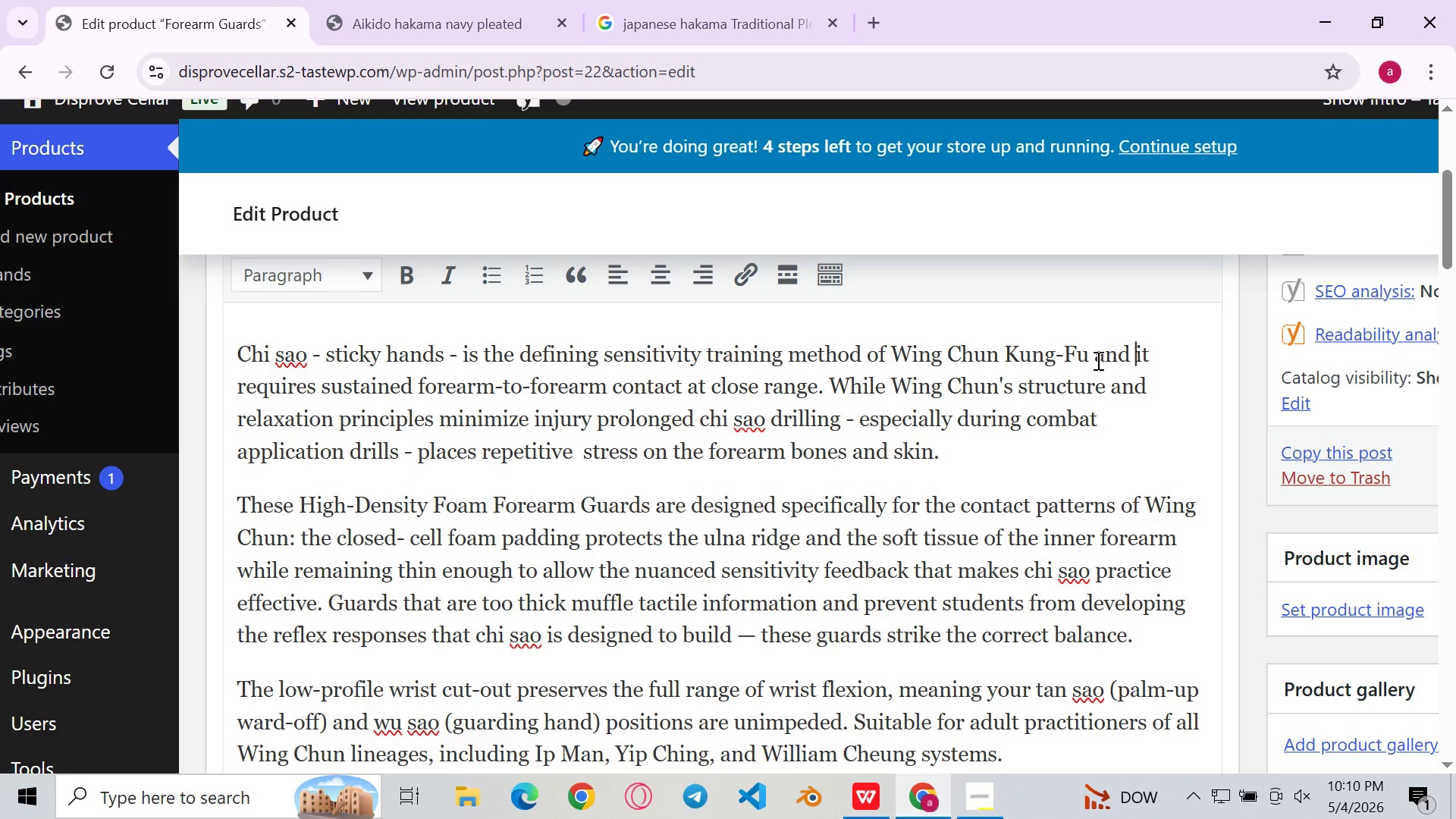 
key(ArrowRight)
 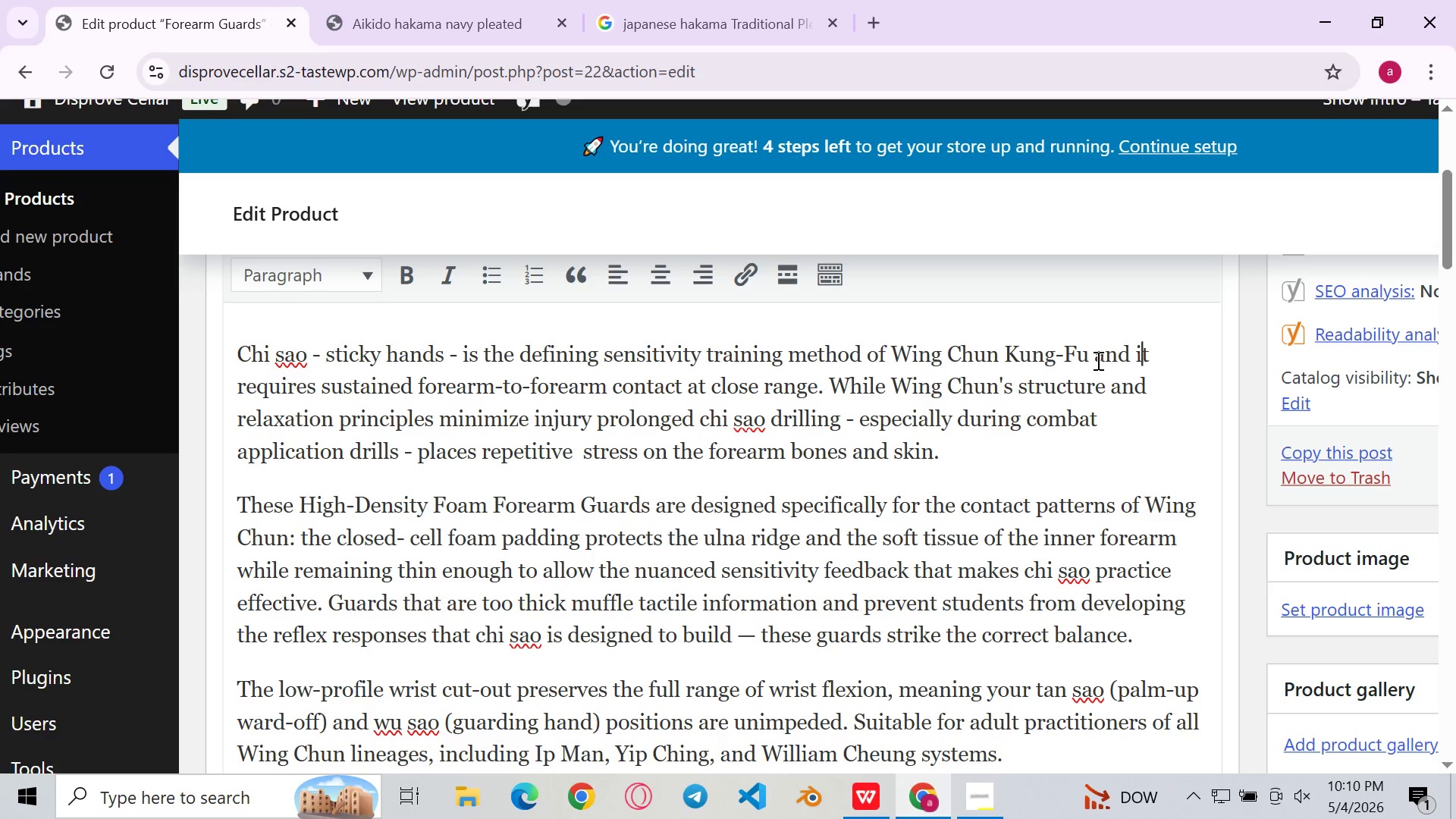 
key(ArrowRight)
 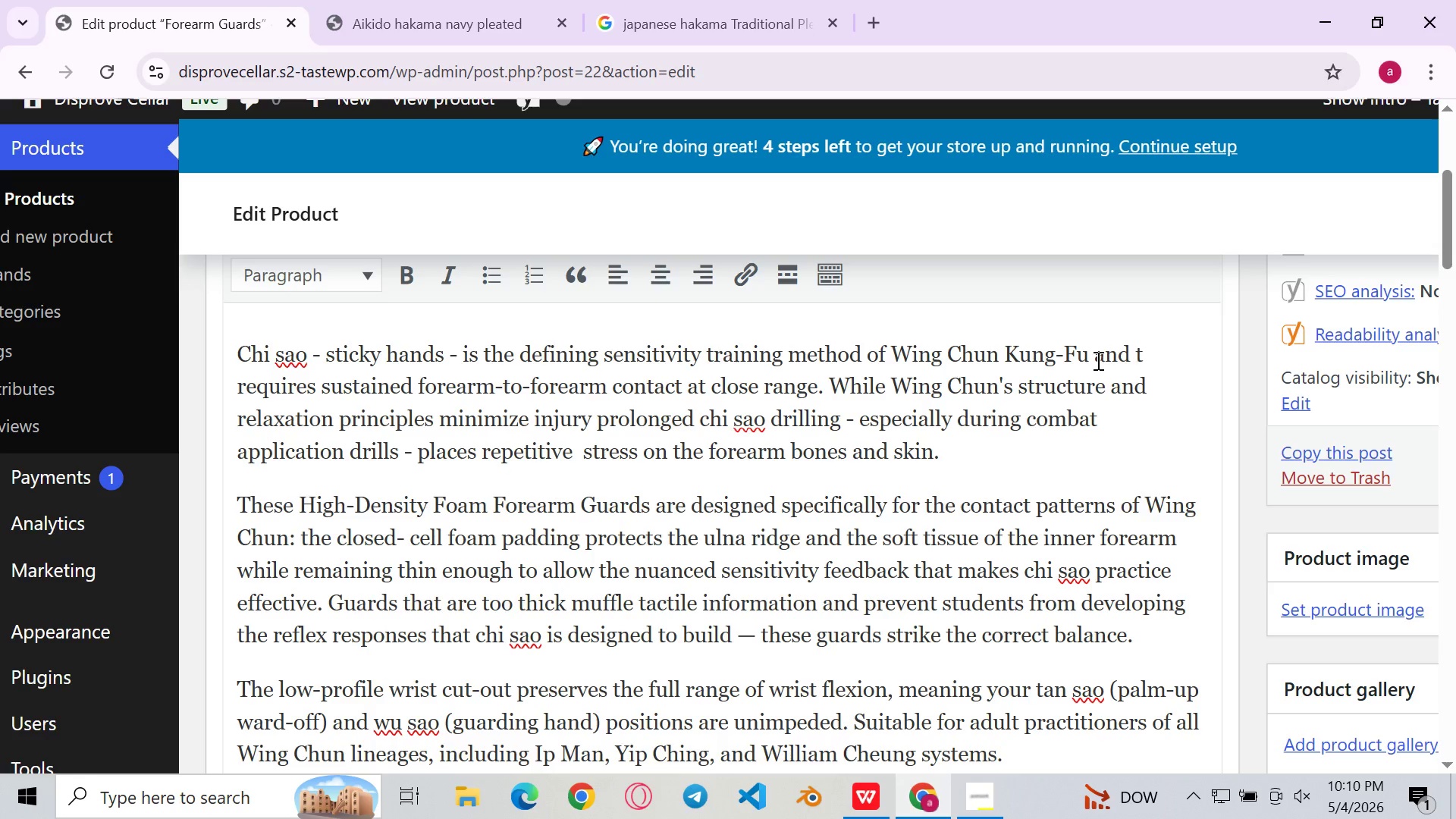 
hold_key(key=Backspace, duration=0.69)
 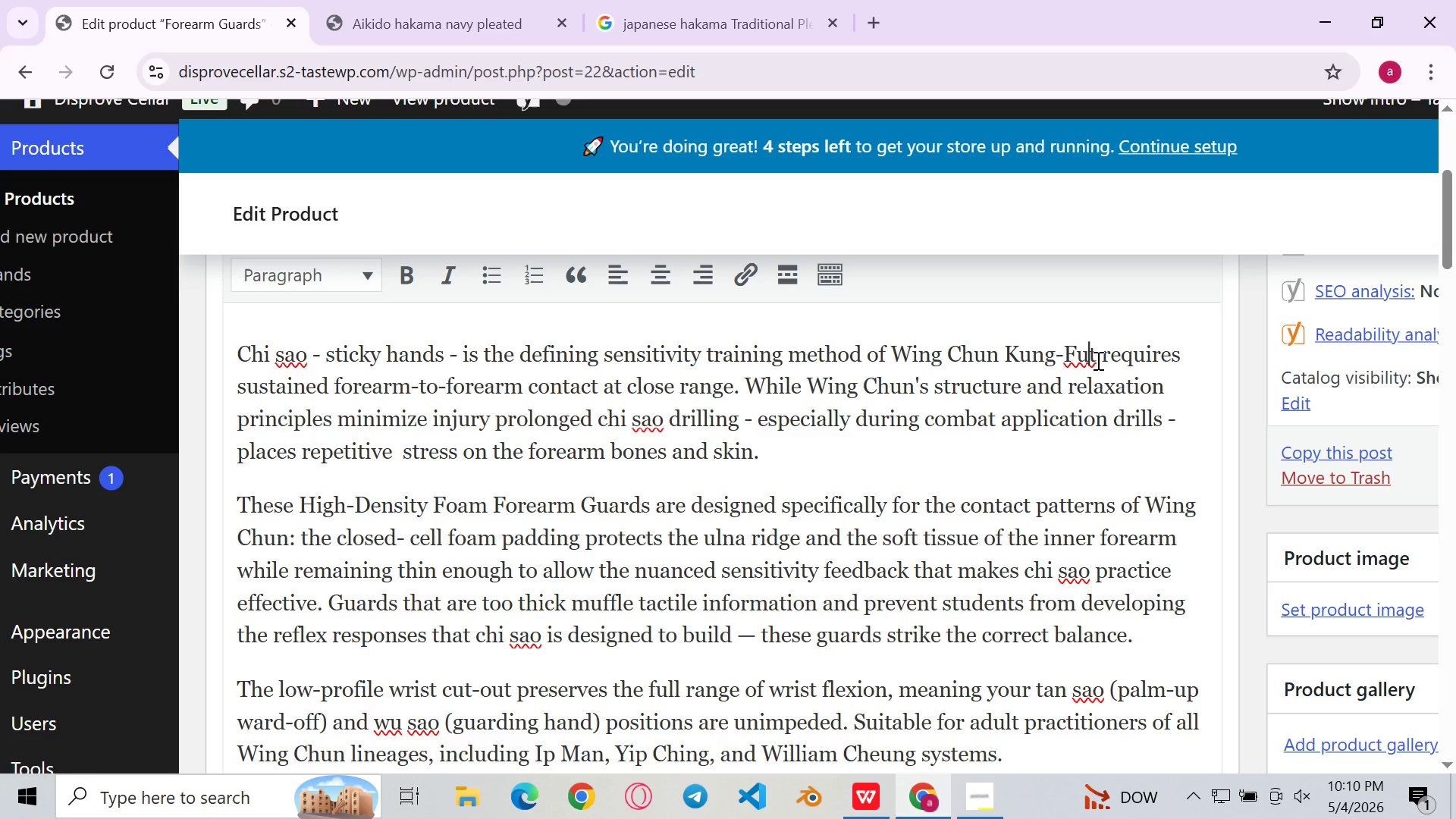 
key(Period)
 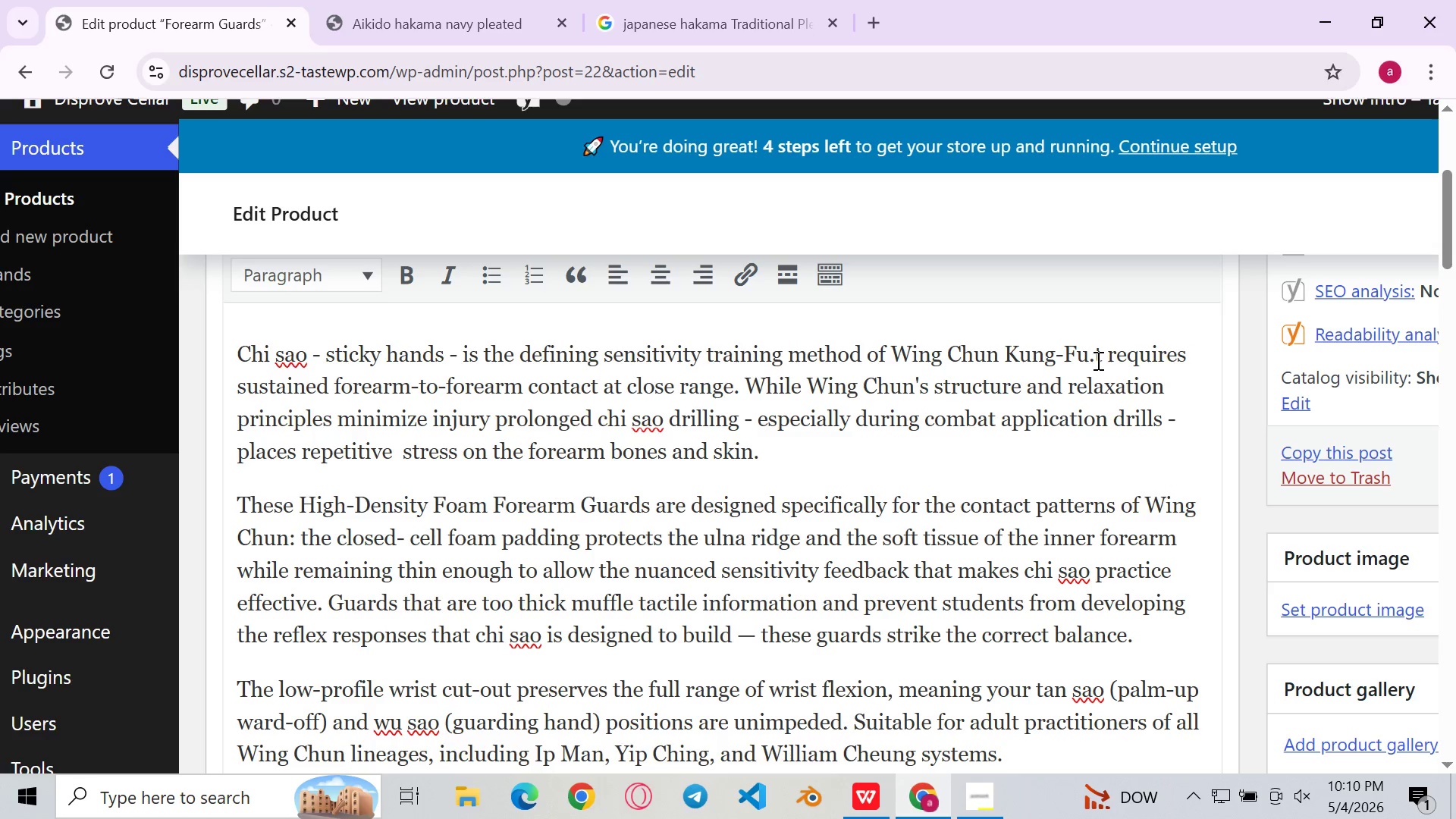 
key(Space)
 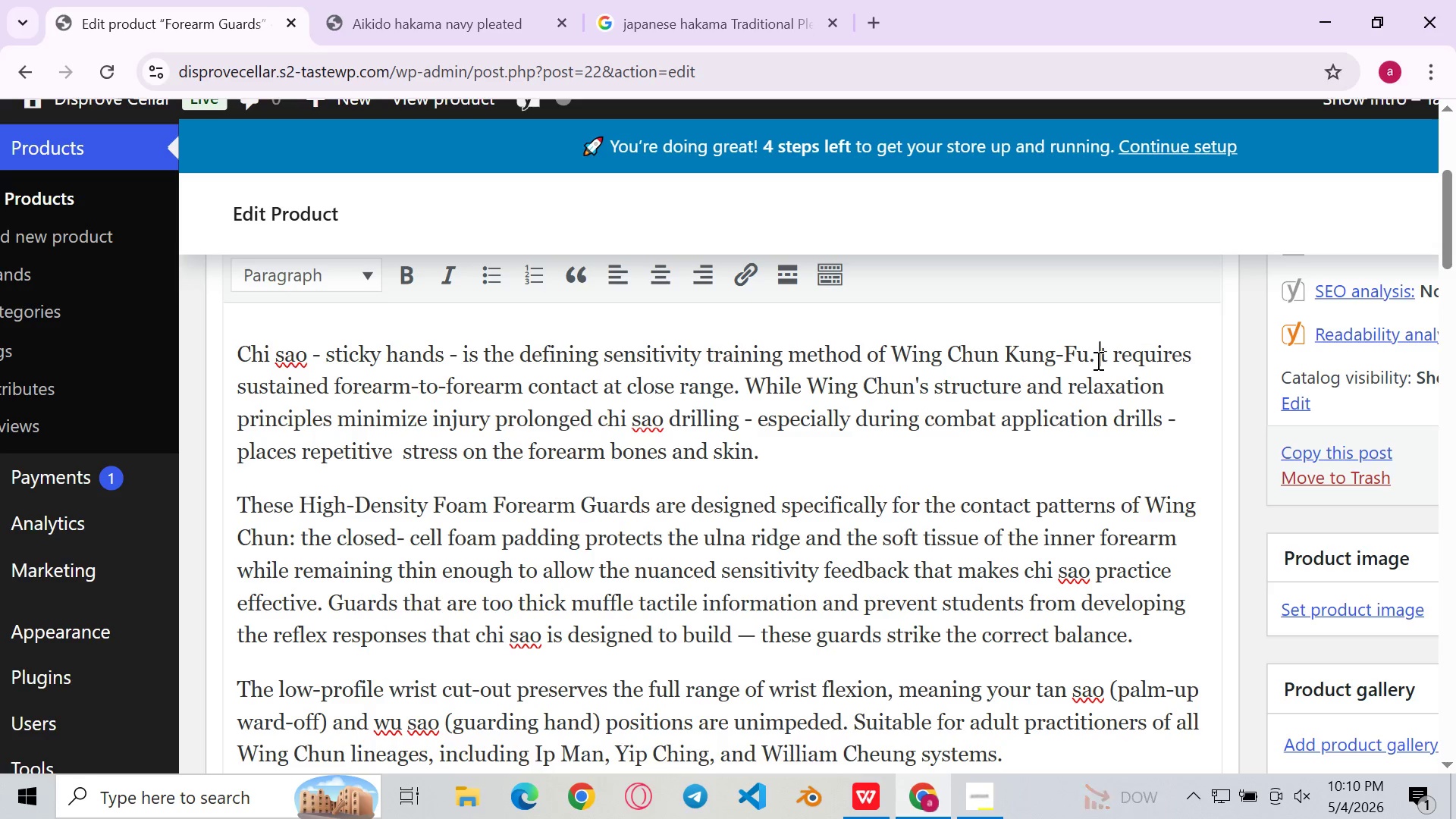 
key(Shift+I)
 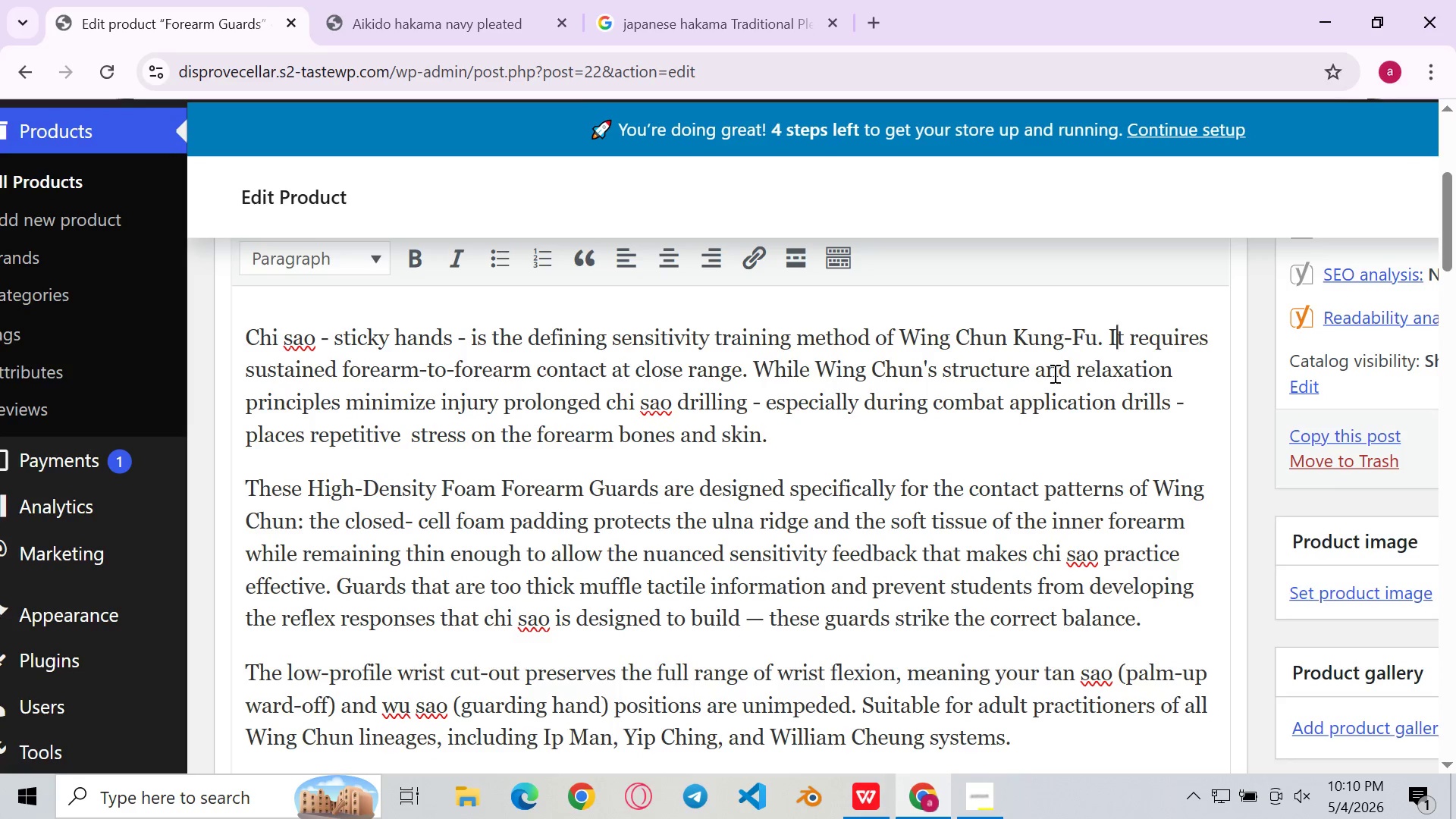 
left_click([1040, 383])
 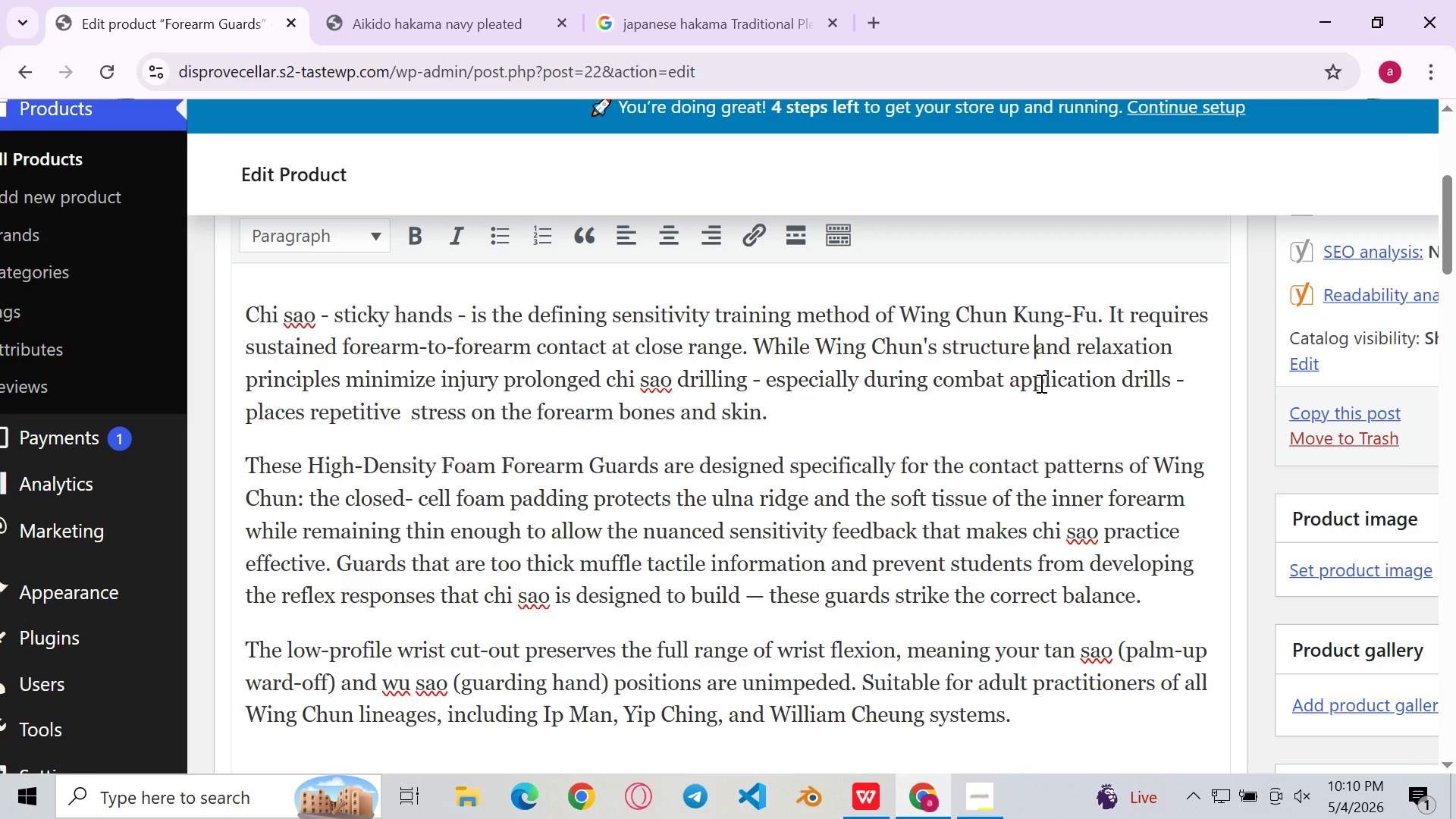 
wait(11.56)
 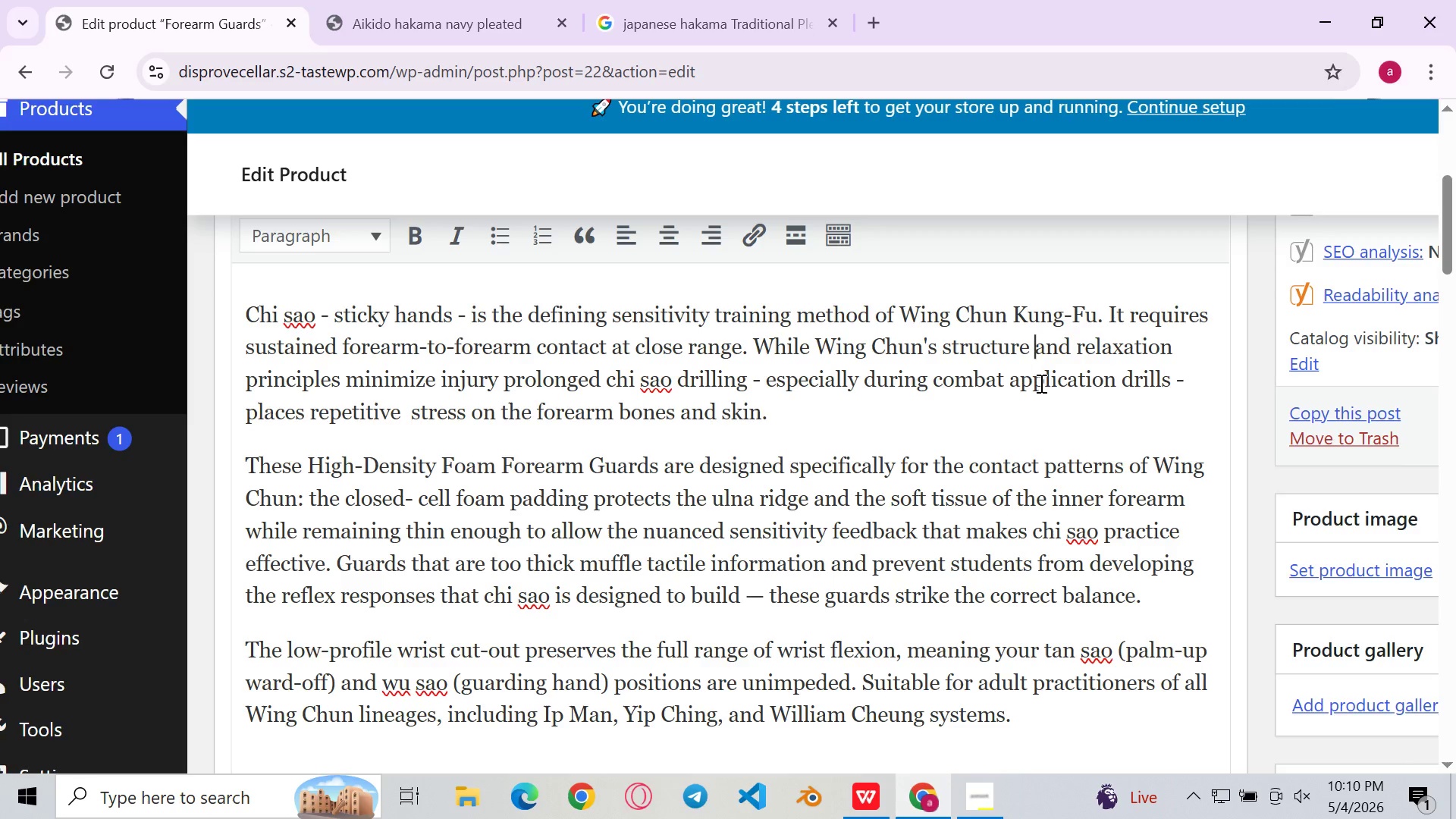 
left_click([1044, 416])
 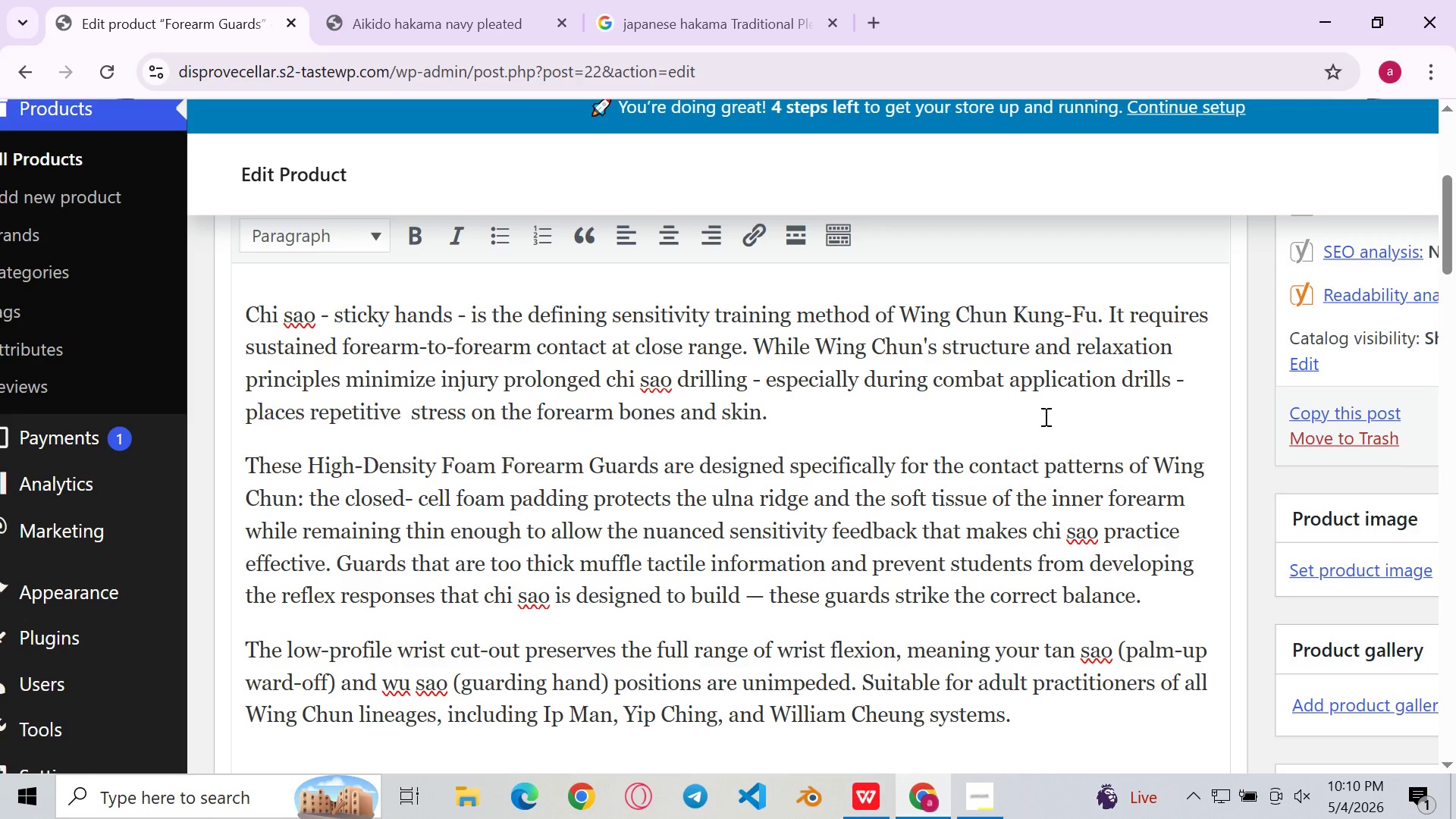 
wait(5.17)
 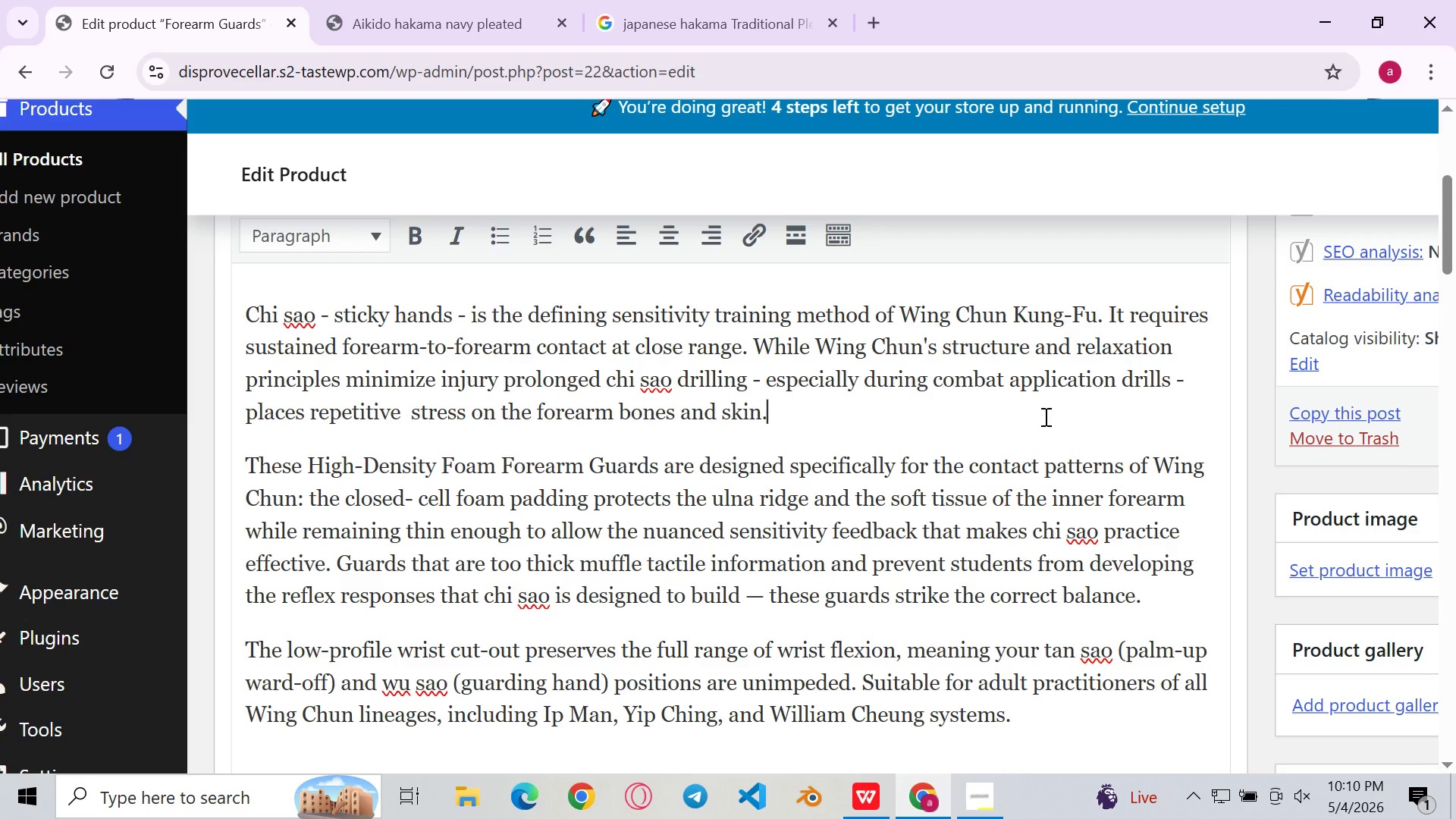 
left_click([926, 401])
 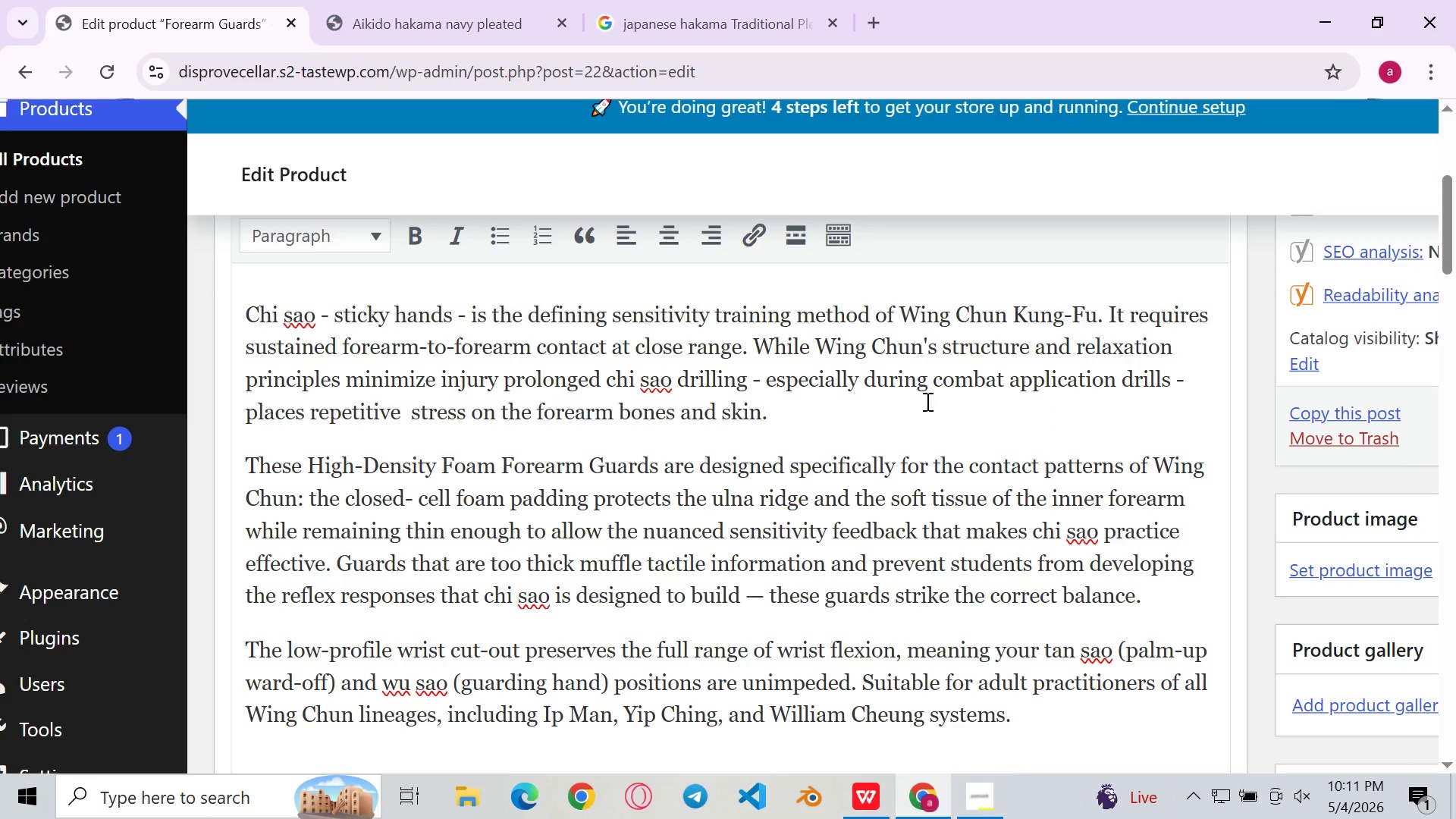 
wait(11.27)
 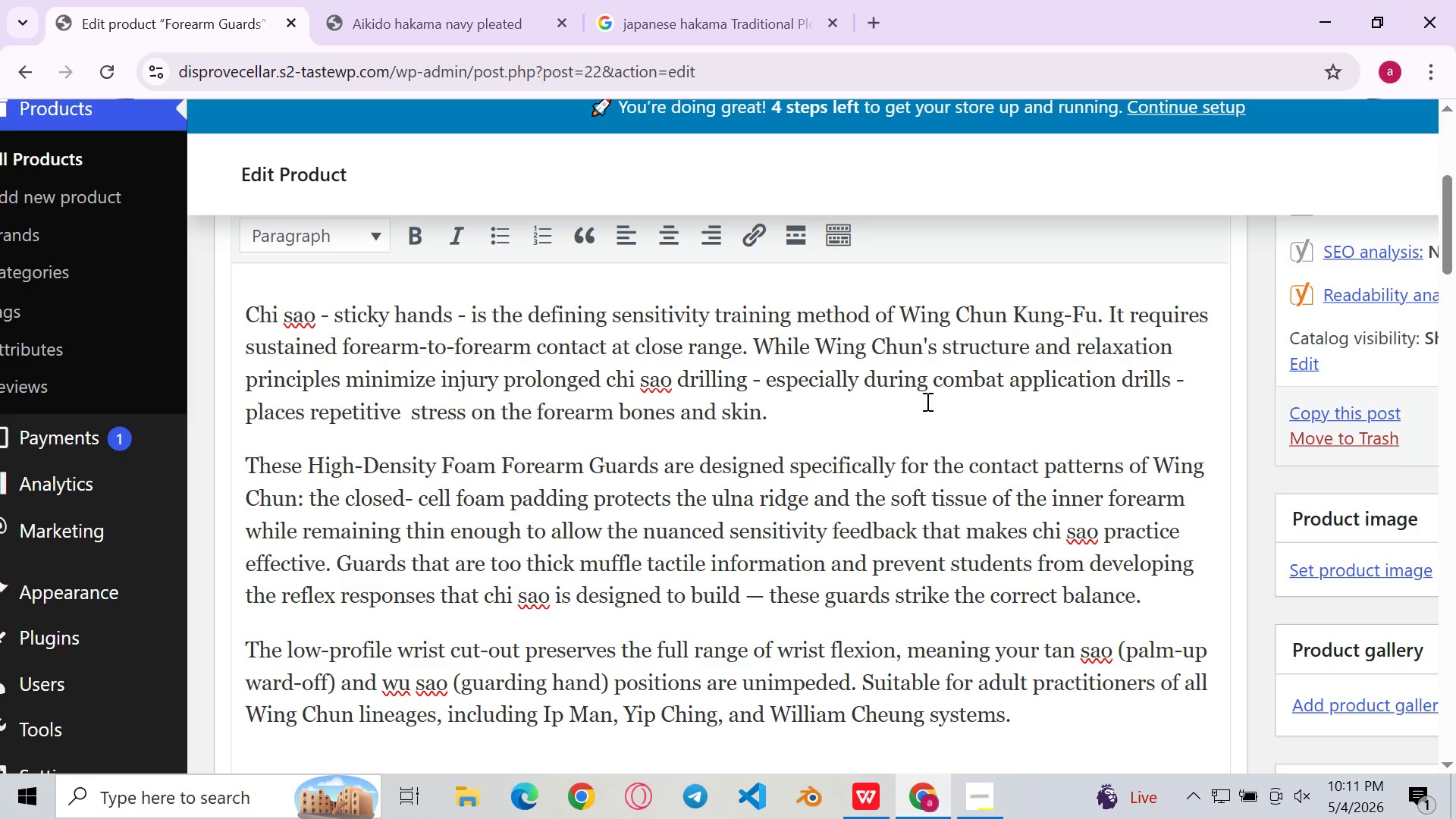 
left_click([760, 381])
 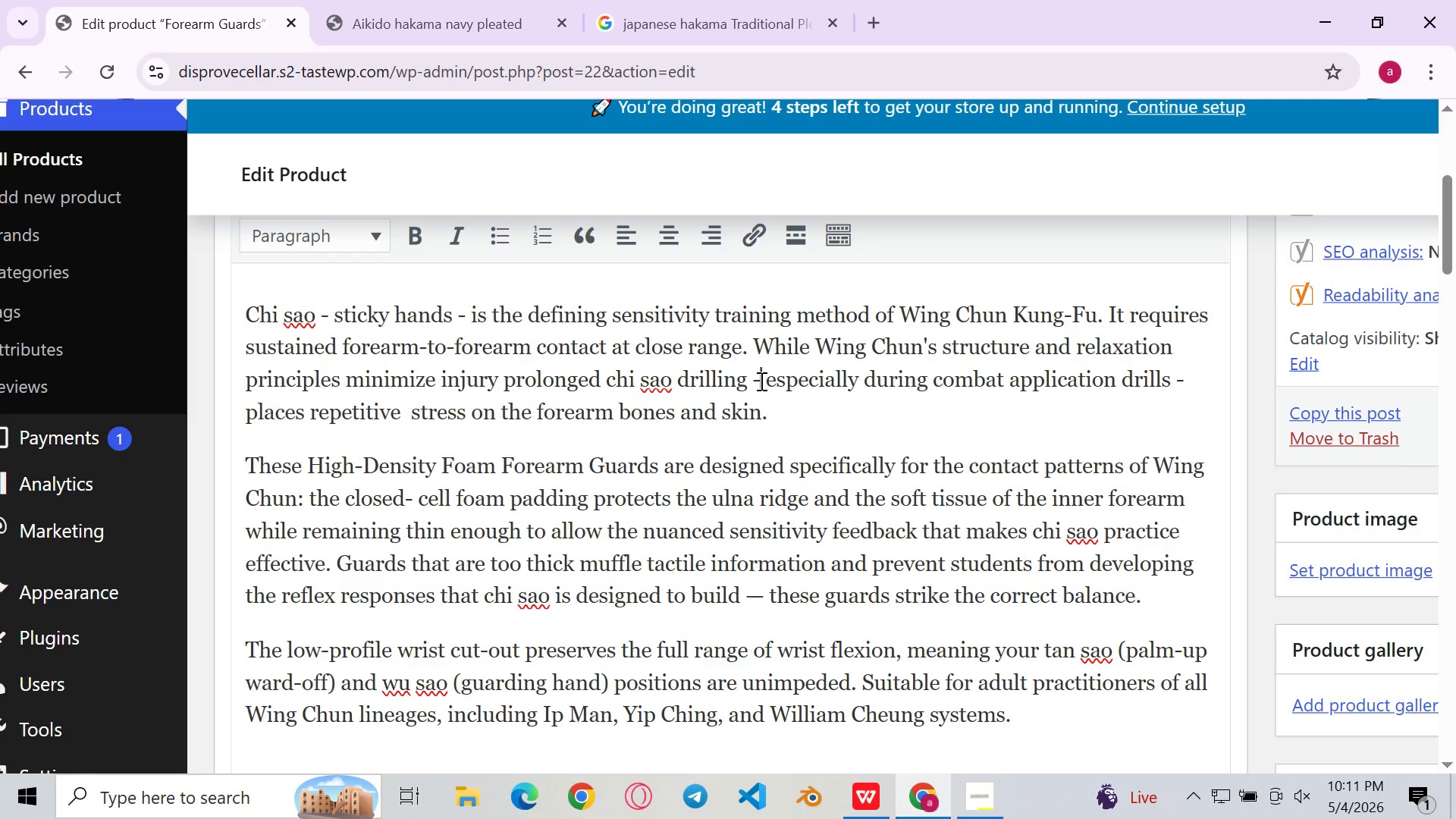 
key(Backspace)
 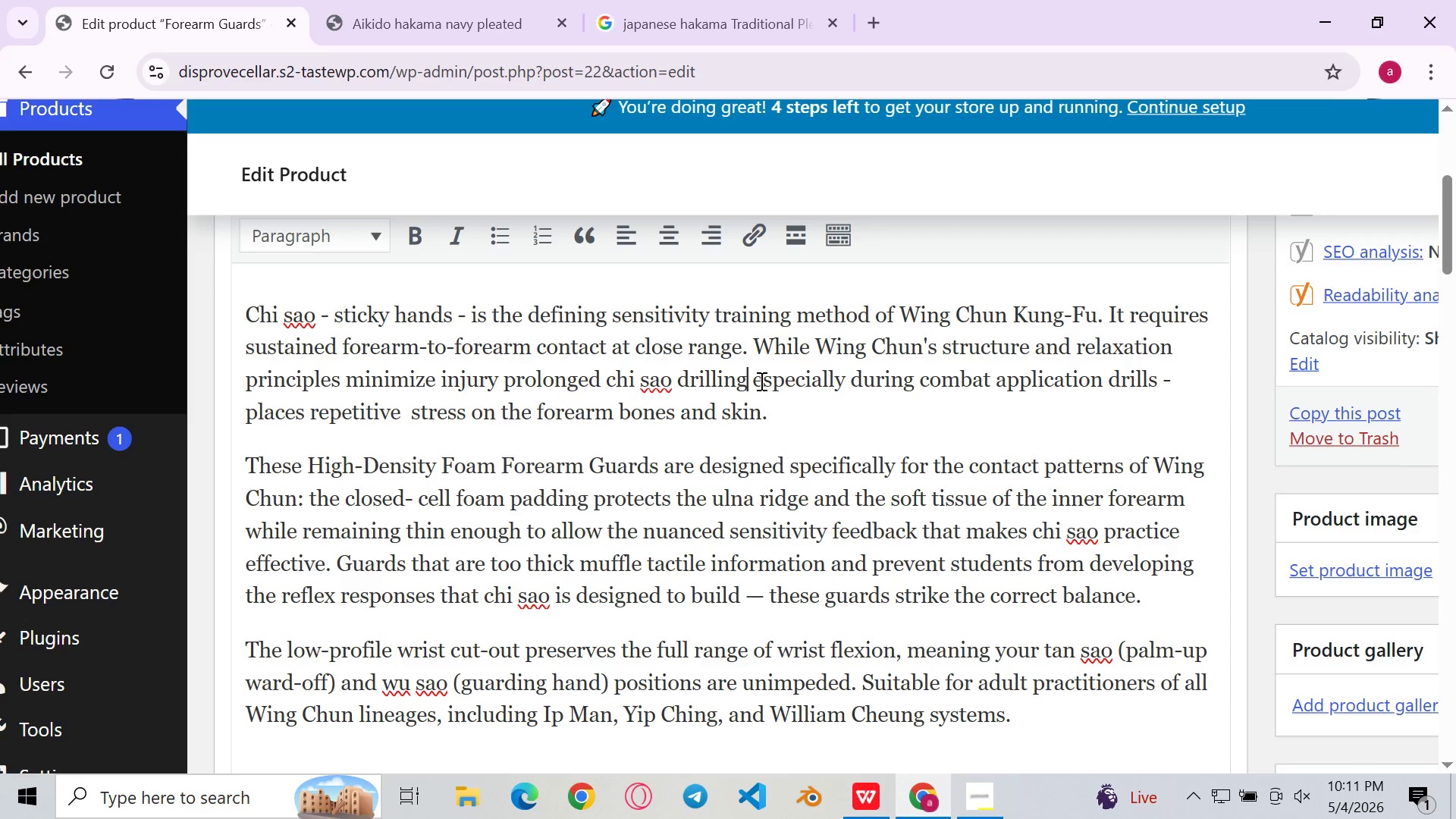 
key(Backspace)
 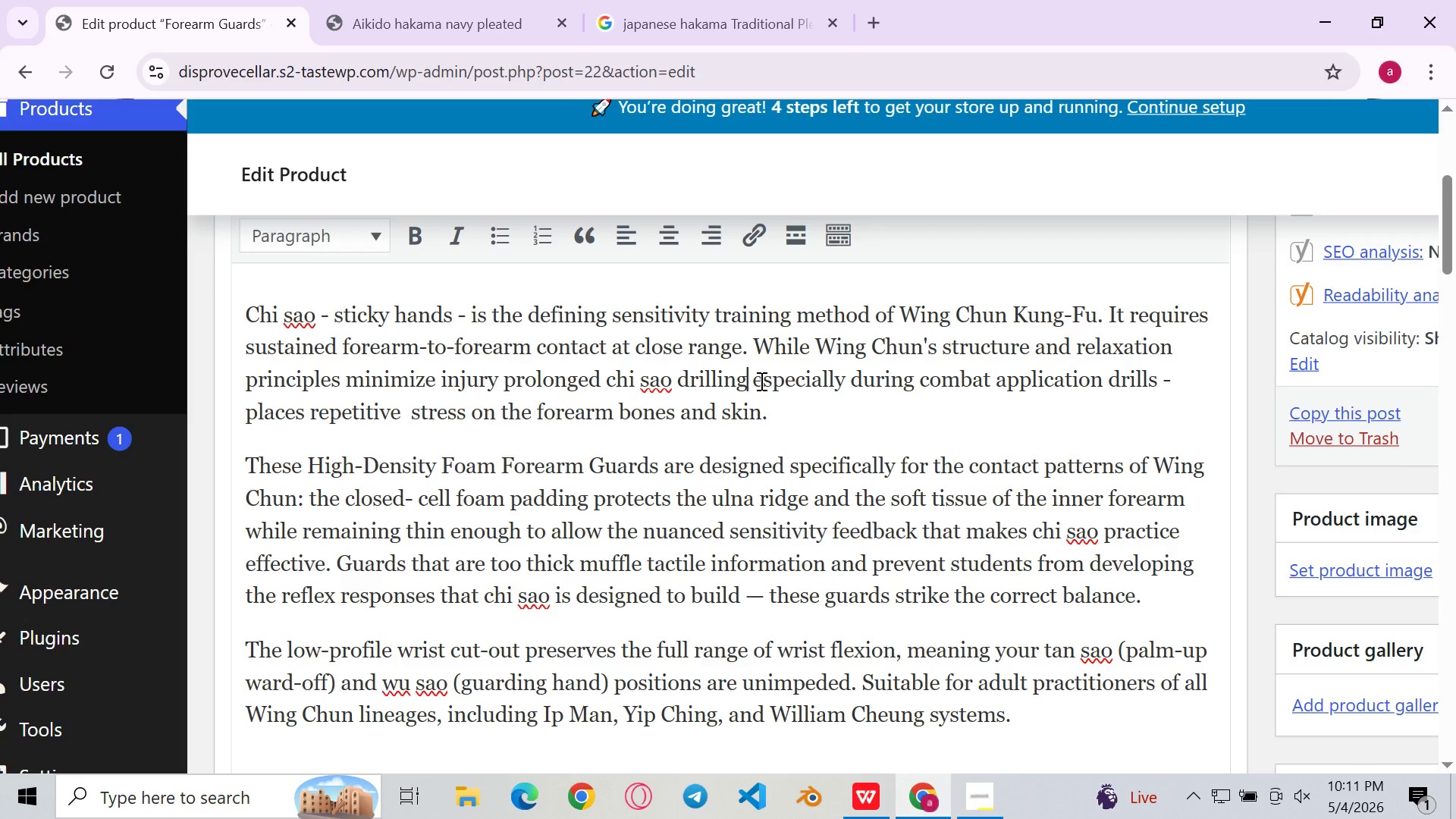 
key(Period)
 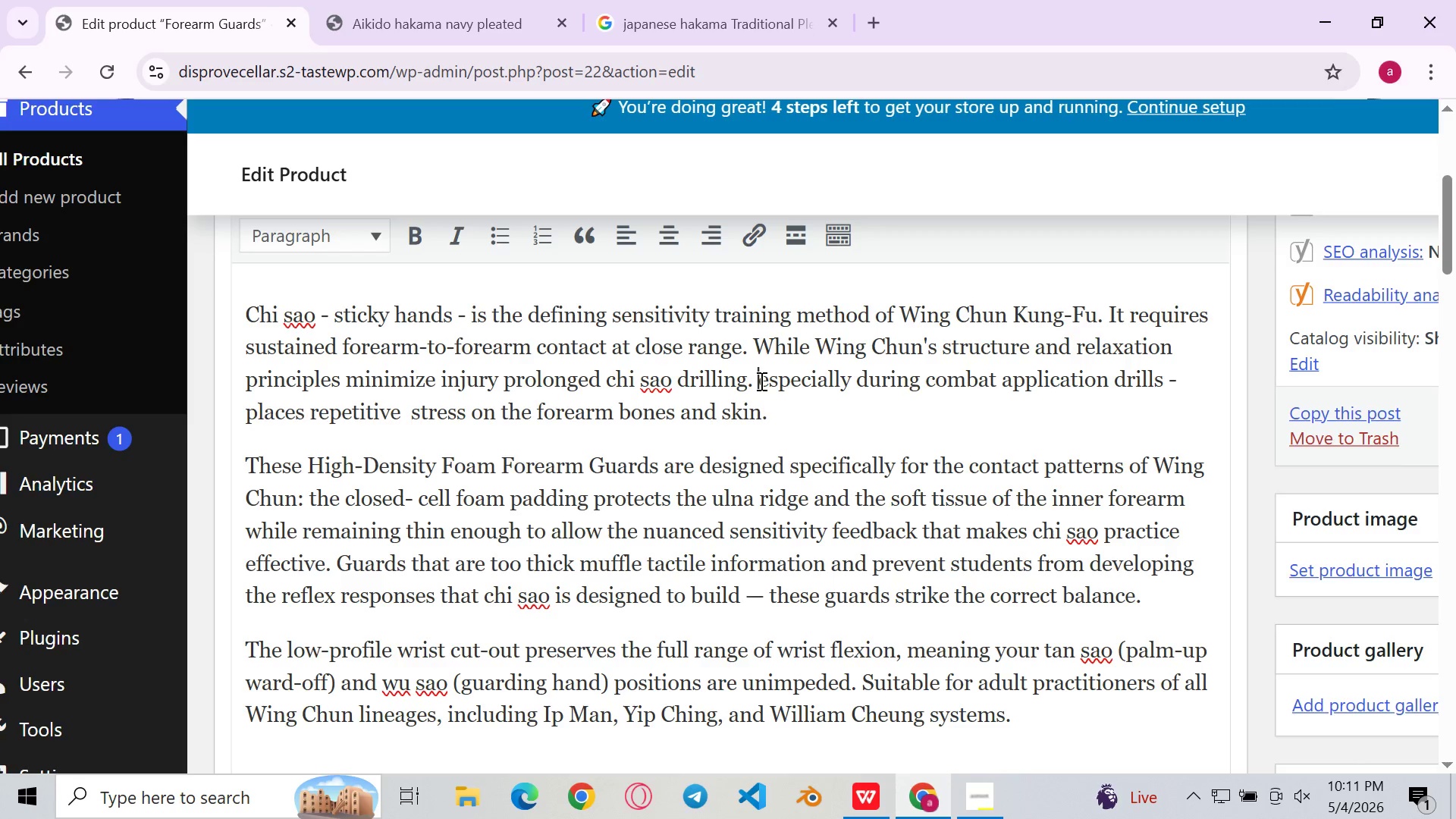 
key(ArrowRight)
 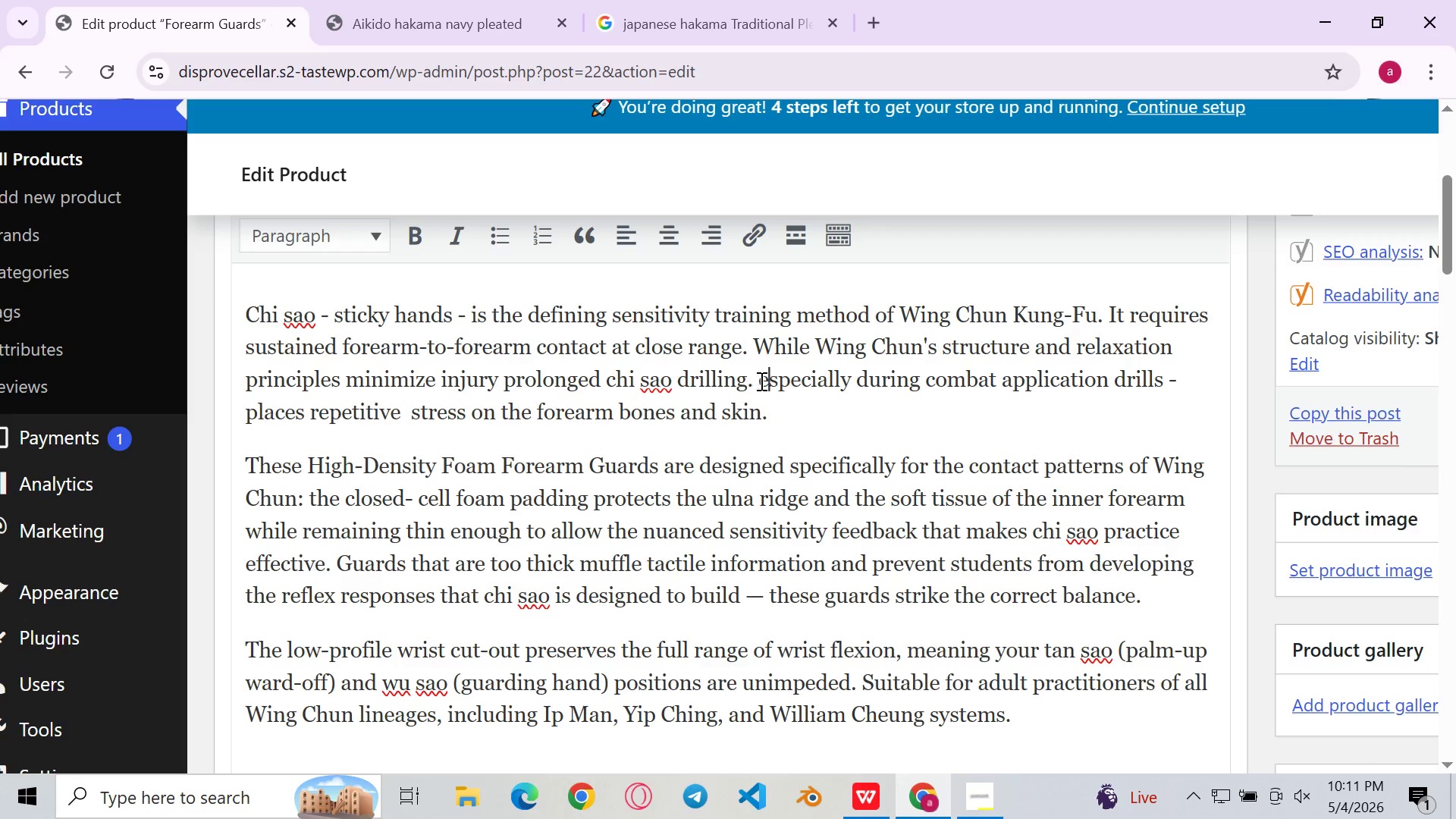 
key(ArrowRight)
 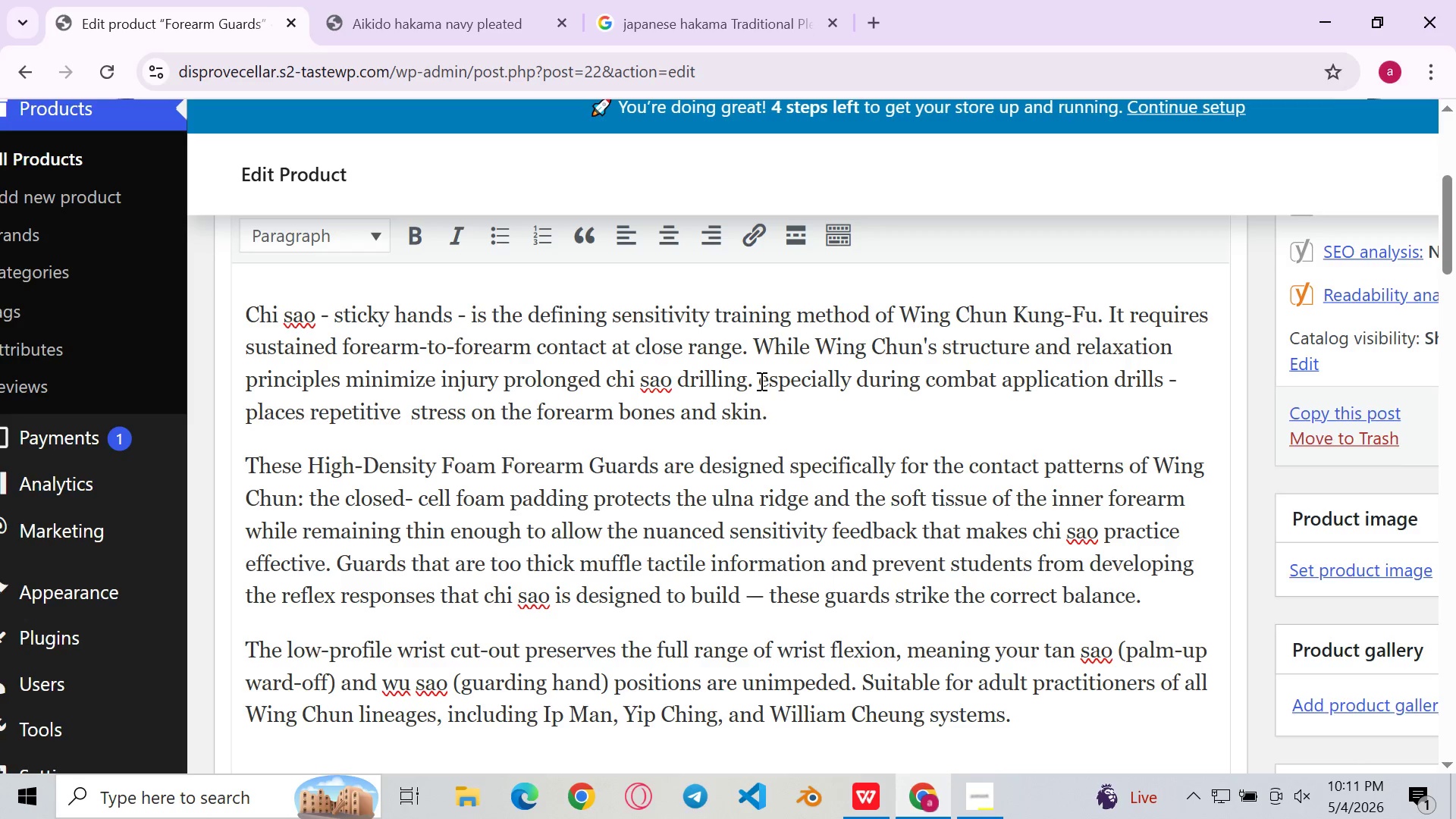 
key(Backspace)
 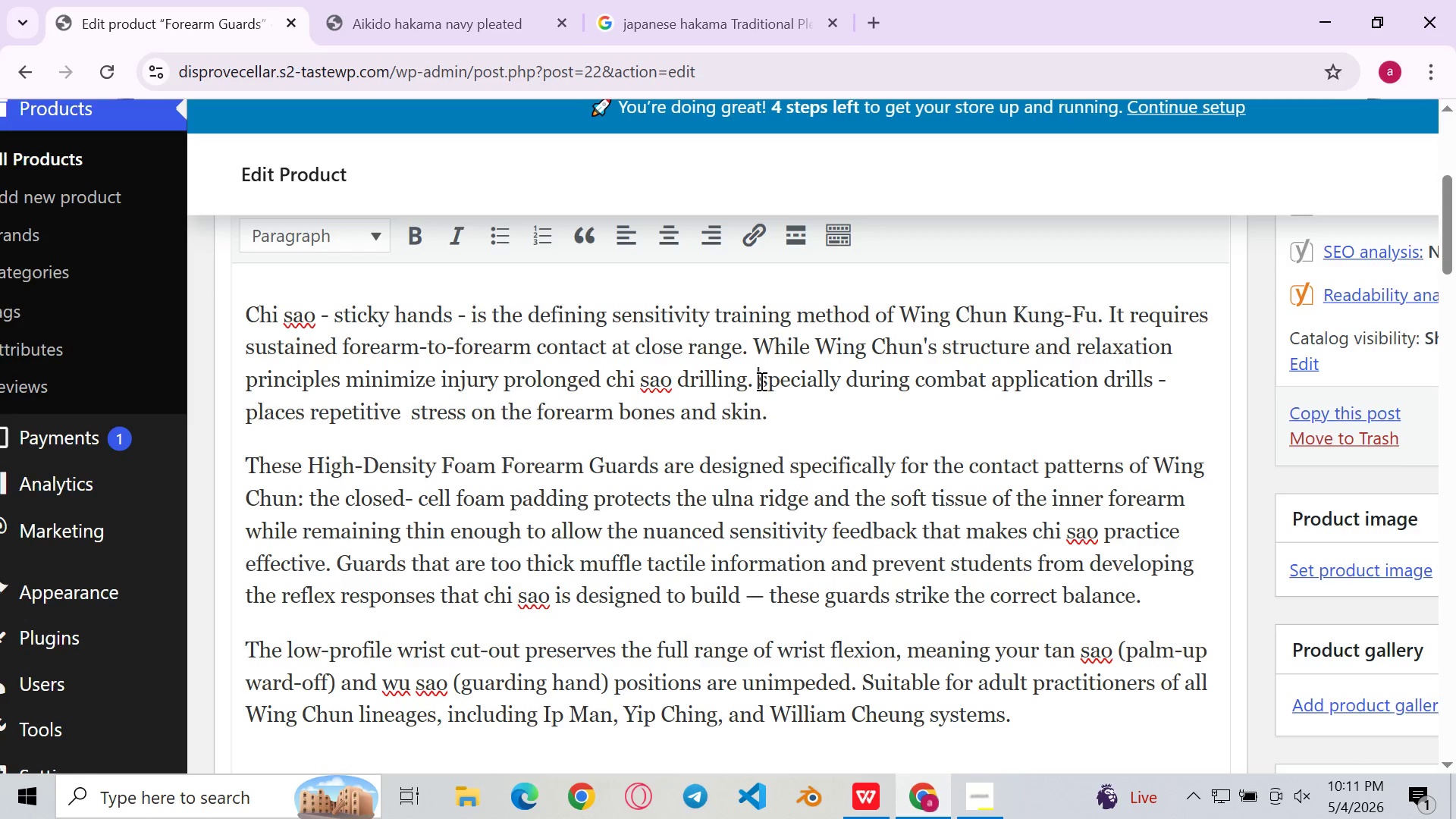 
key(Shift+ShiftLeft)
 